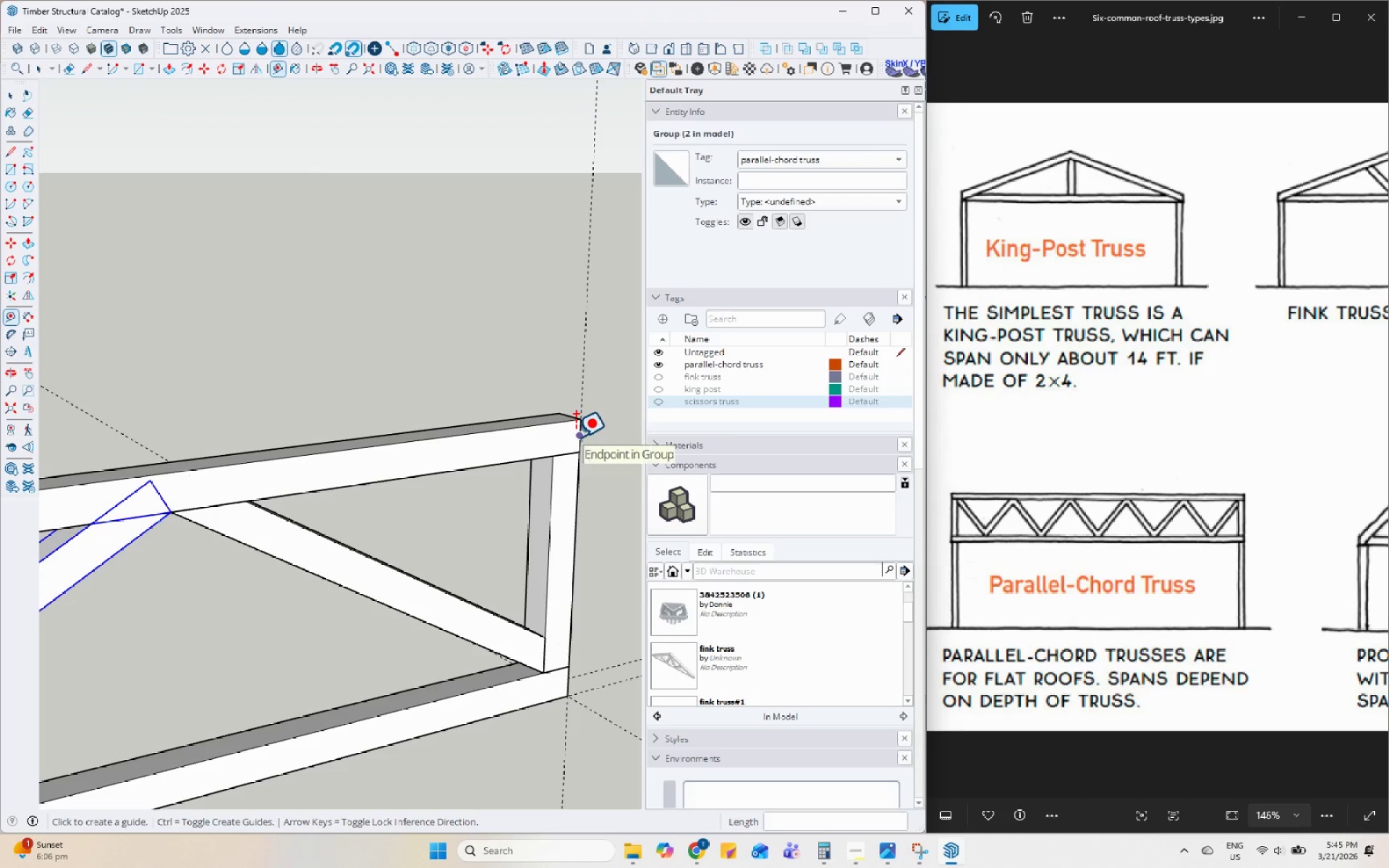 
left_click([576, 438])
 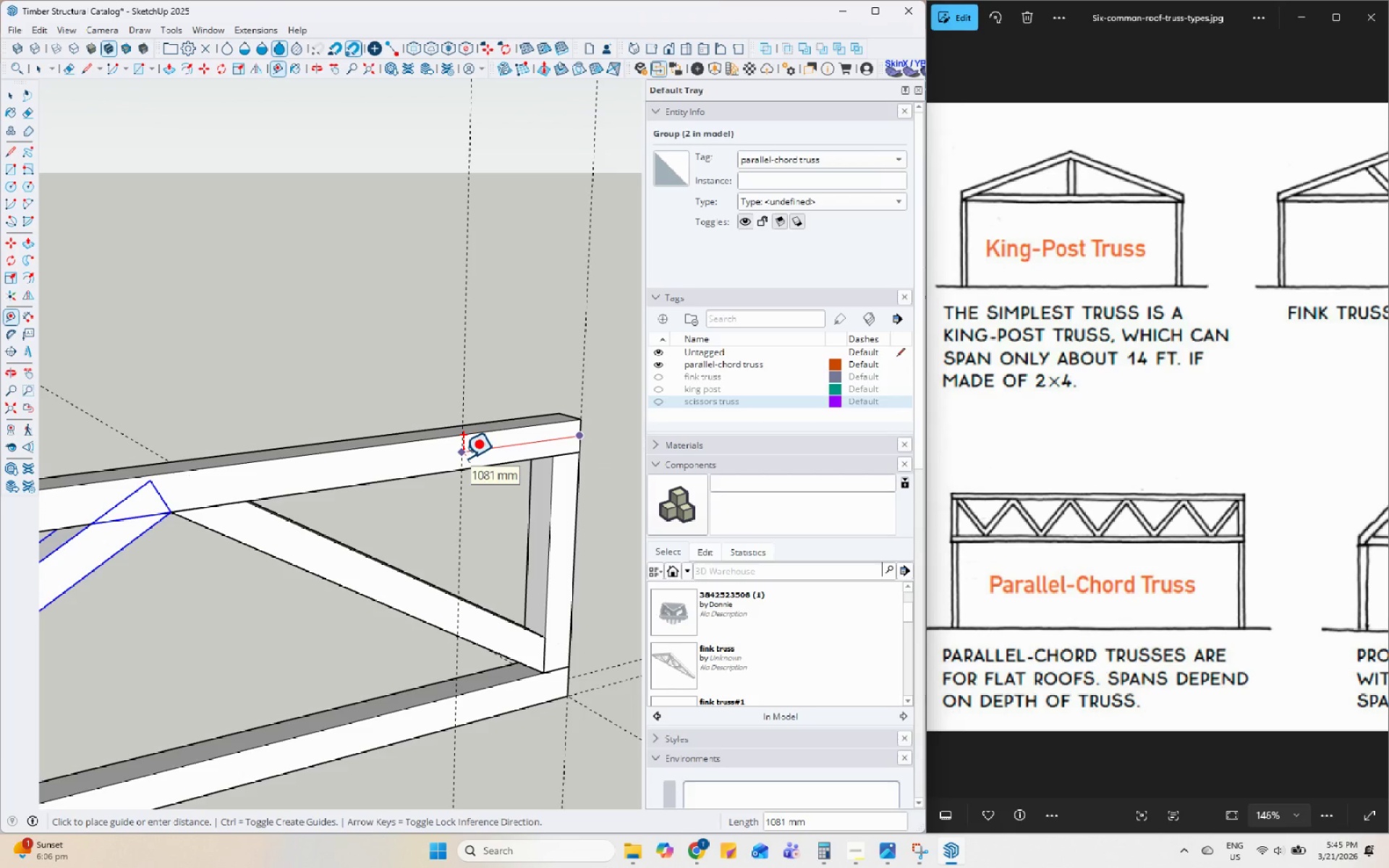 
scroll: coordinate [576, 438], scroll_direction: up, amount: 6.0
 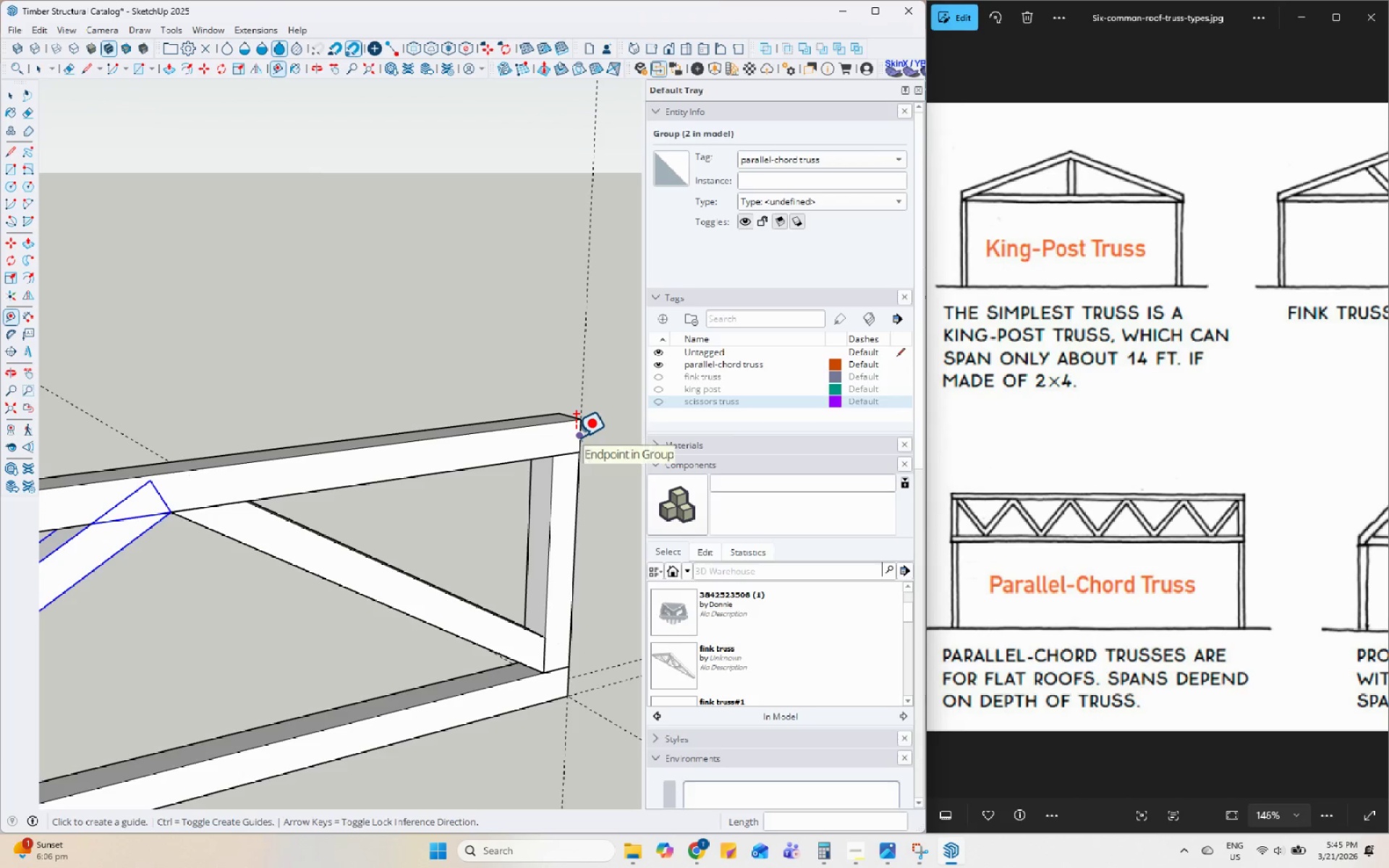 
key(Numpad3)
 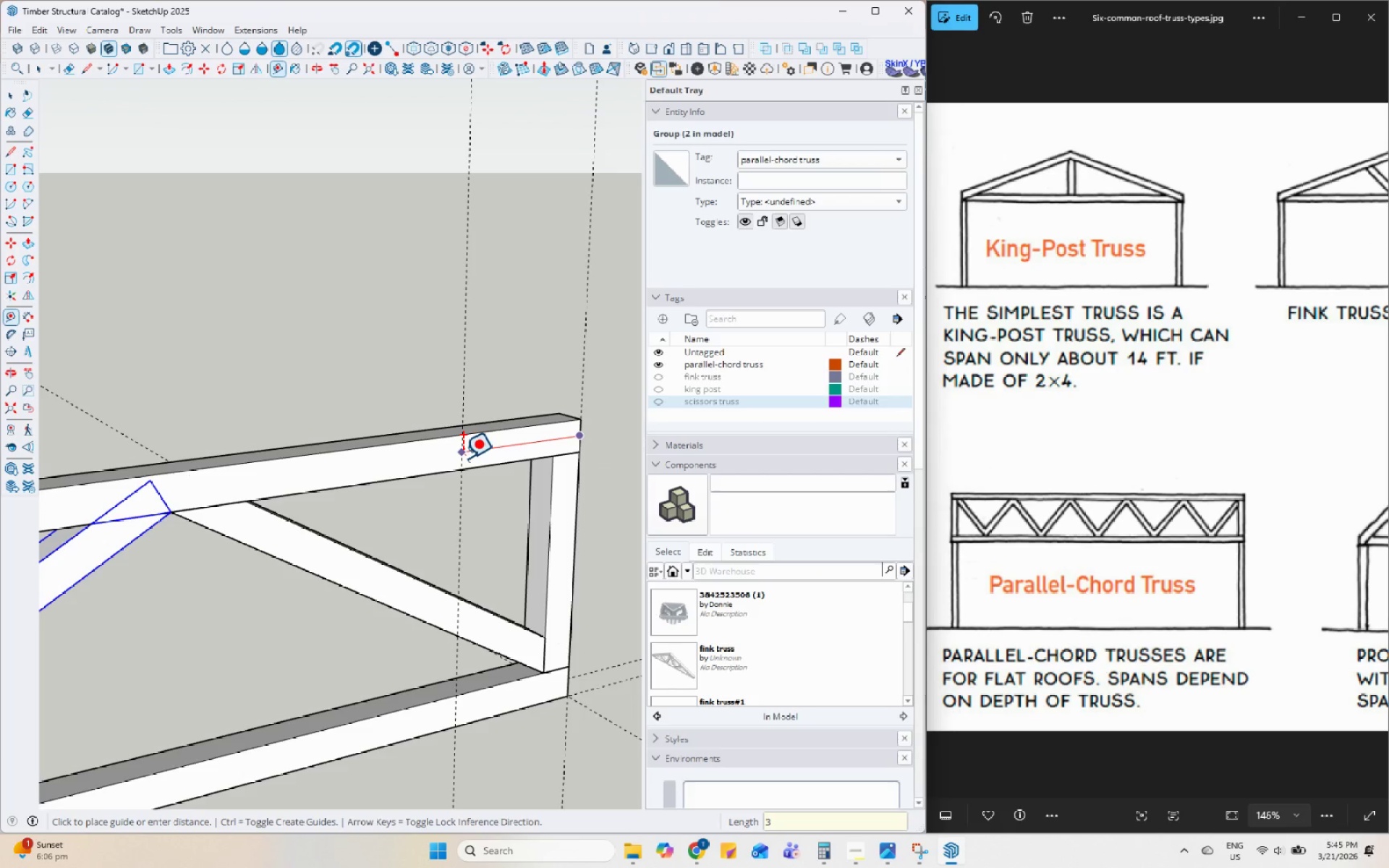 
key(Numpad6)
 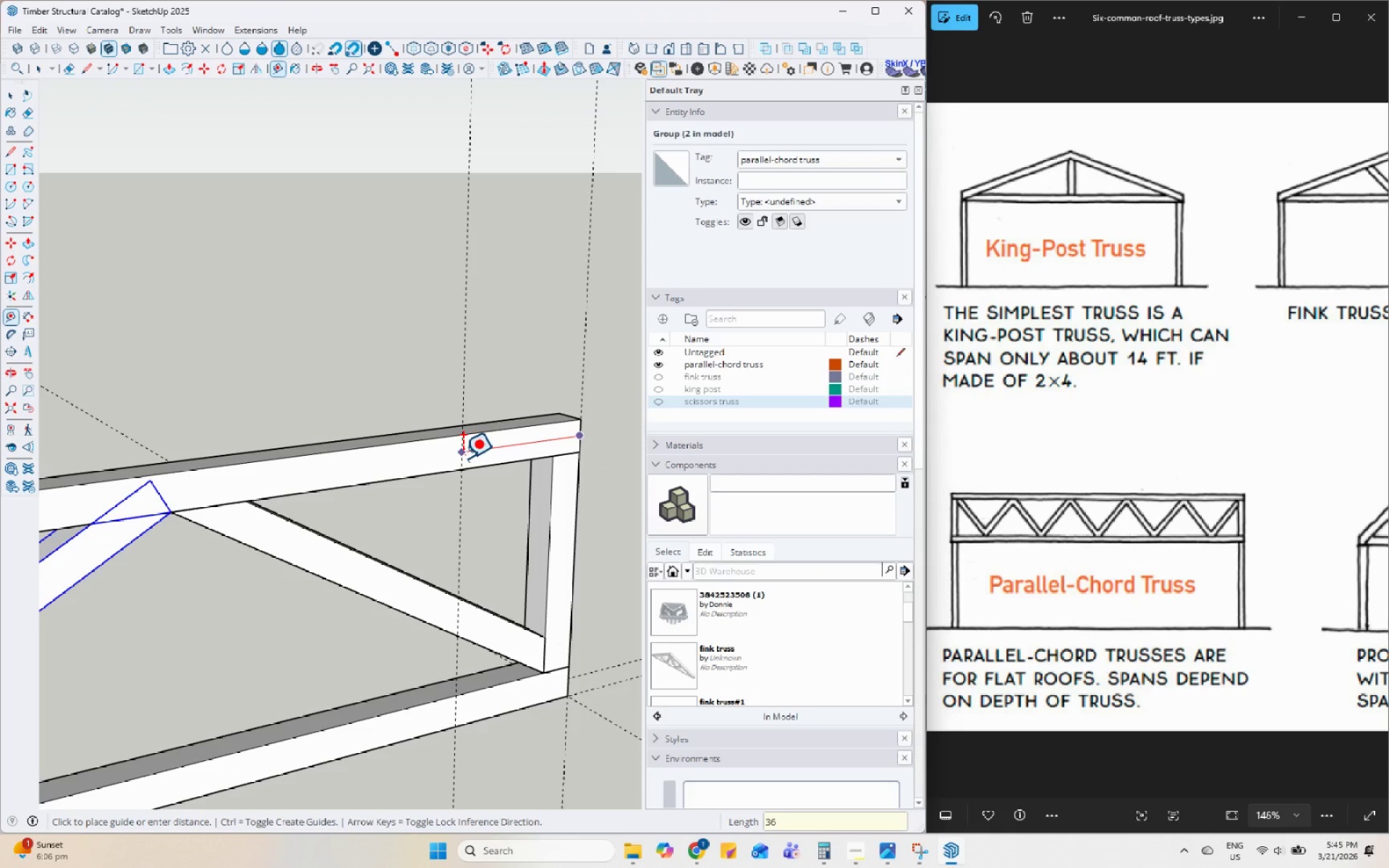 
key(Numpad5)
 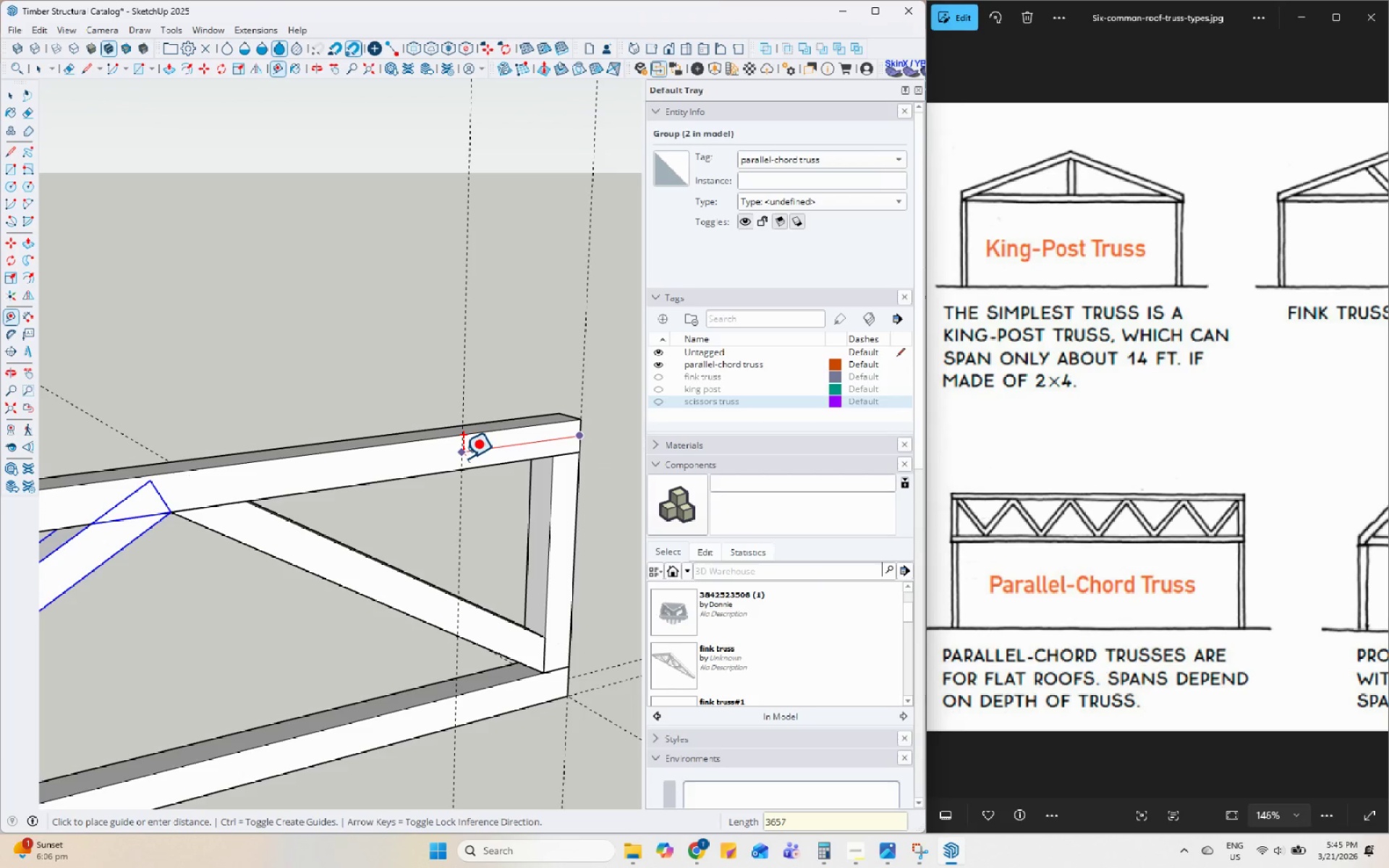 
key(Numpad7)
 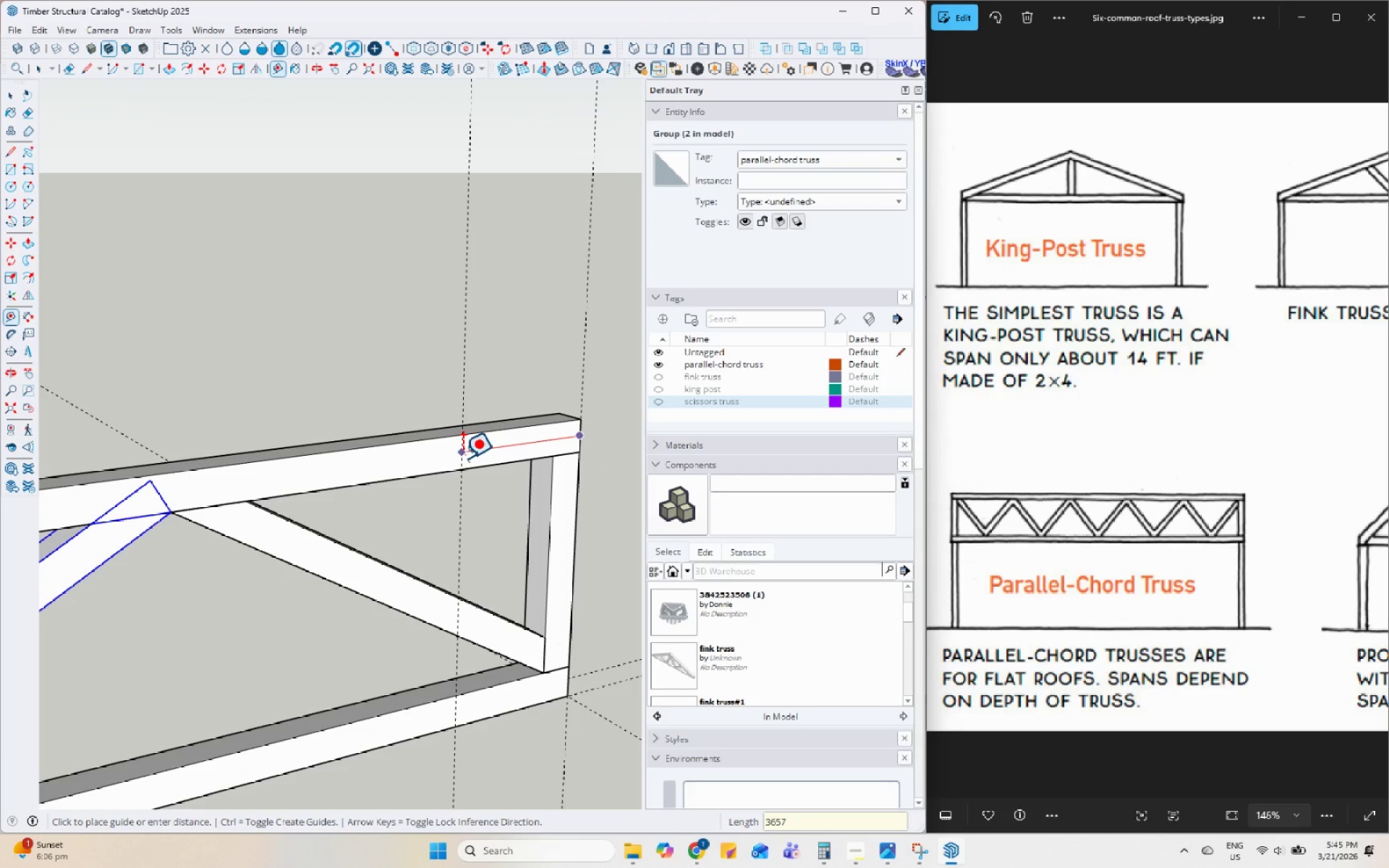 
key(NumpadEnter)
 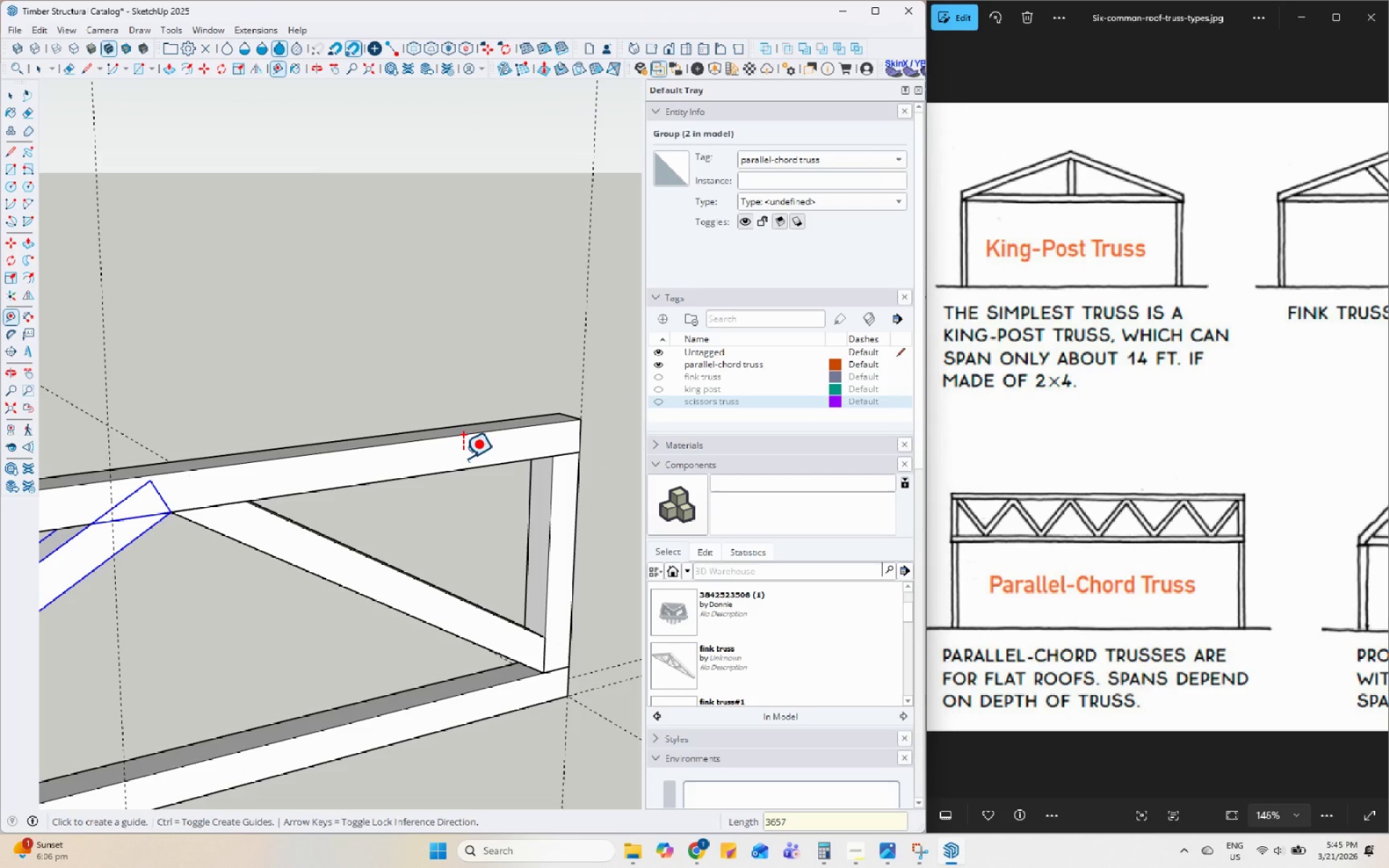 
scroll: coordinate [381, 503], scroll_direction: down, amount: 10.0
 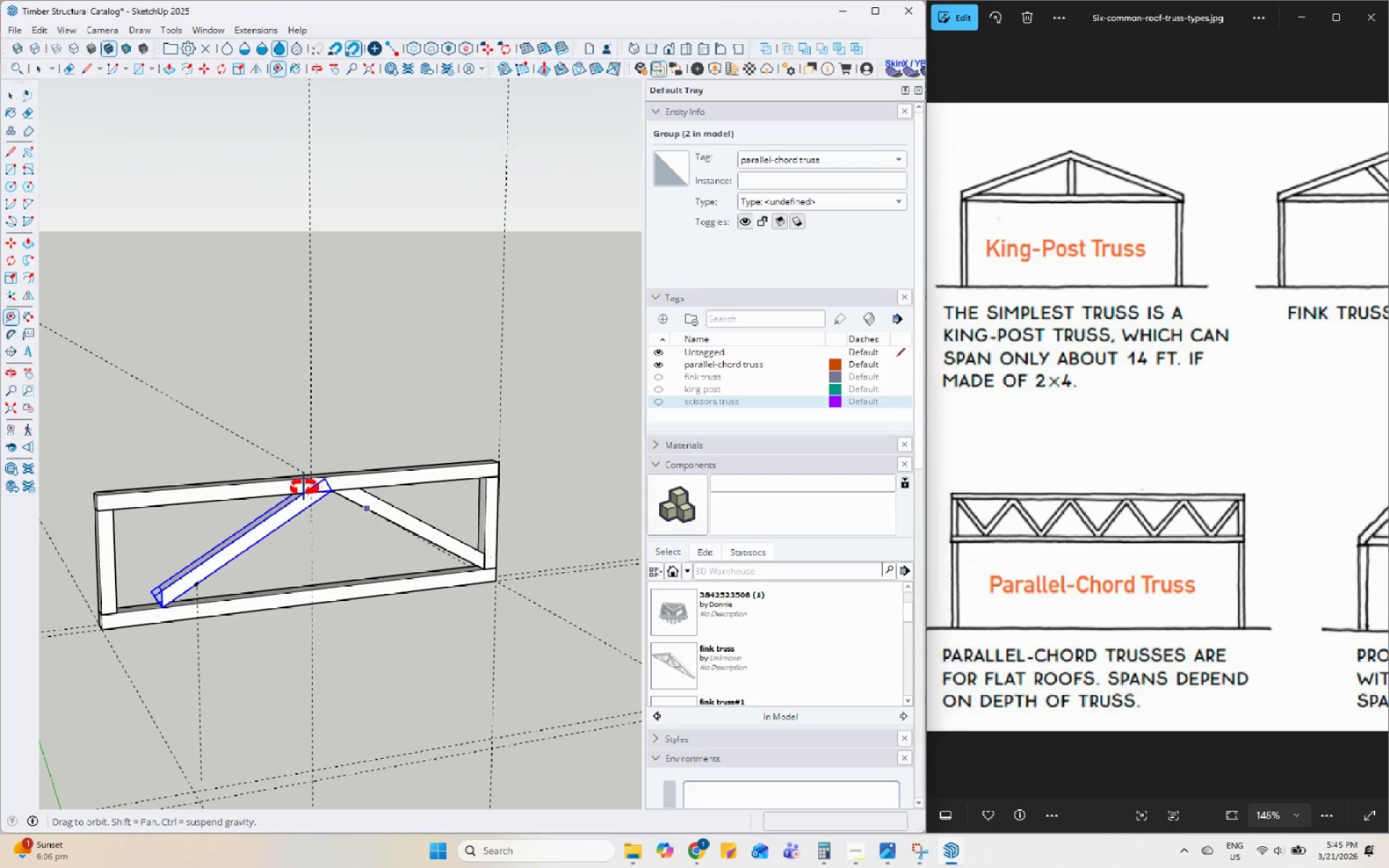 
scroll: coordinate [348, 492], scroll_direction: up, amount: 6.0
 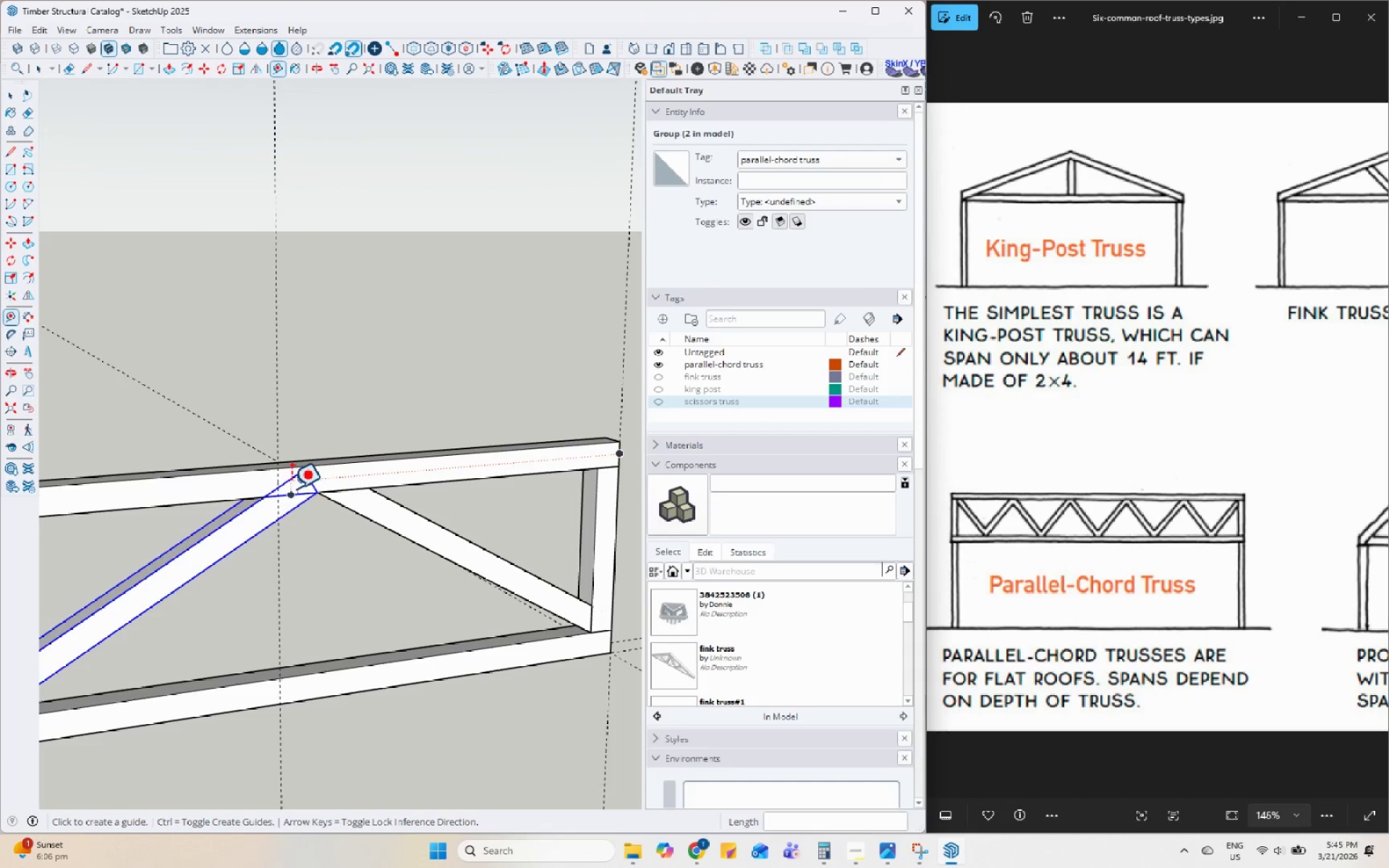 
left_click([279, 482])
 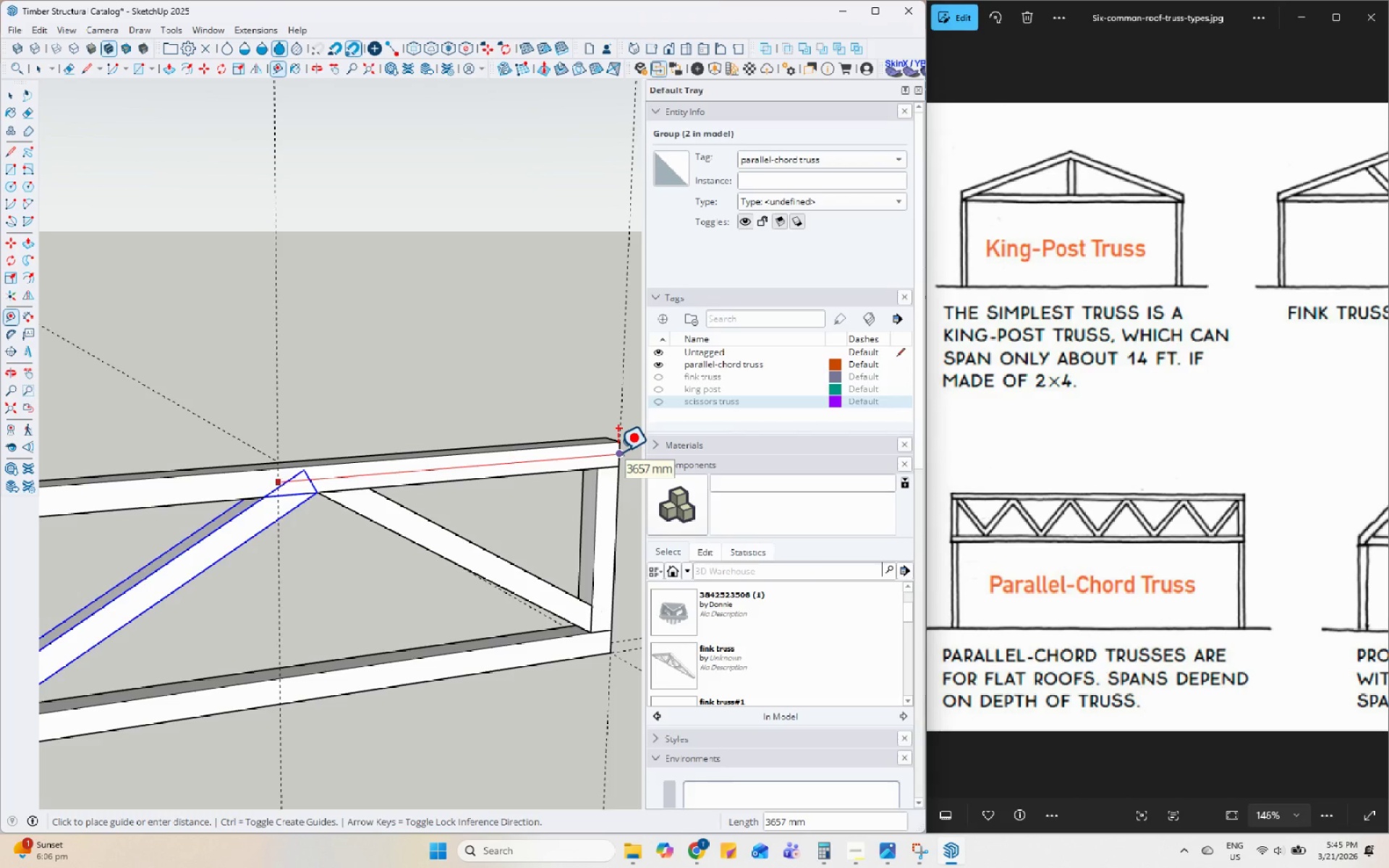 
wait(5.7)
 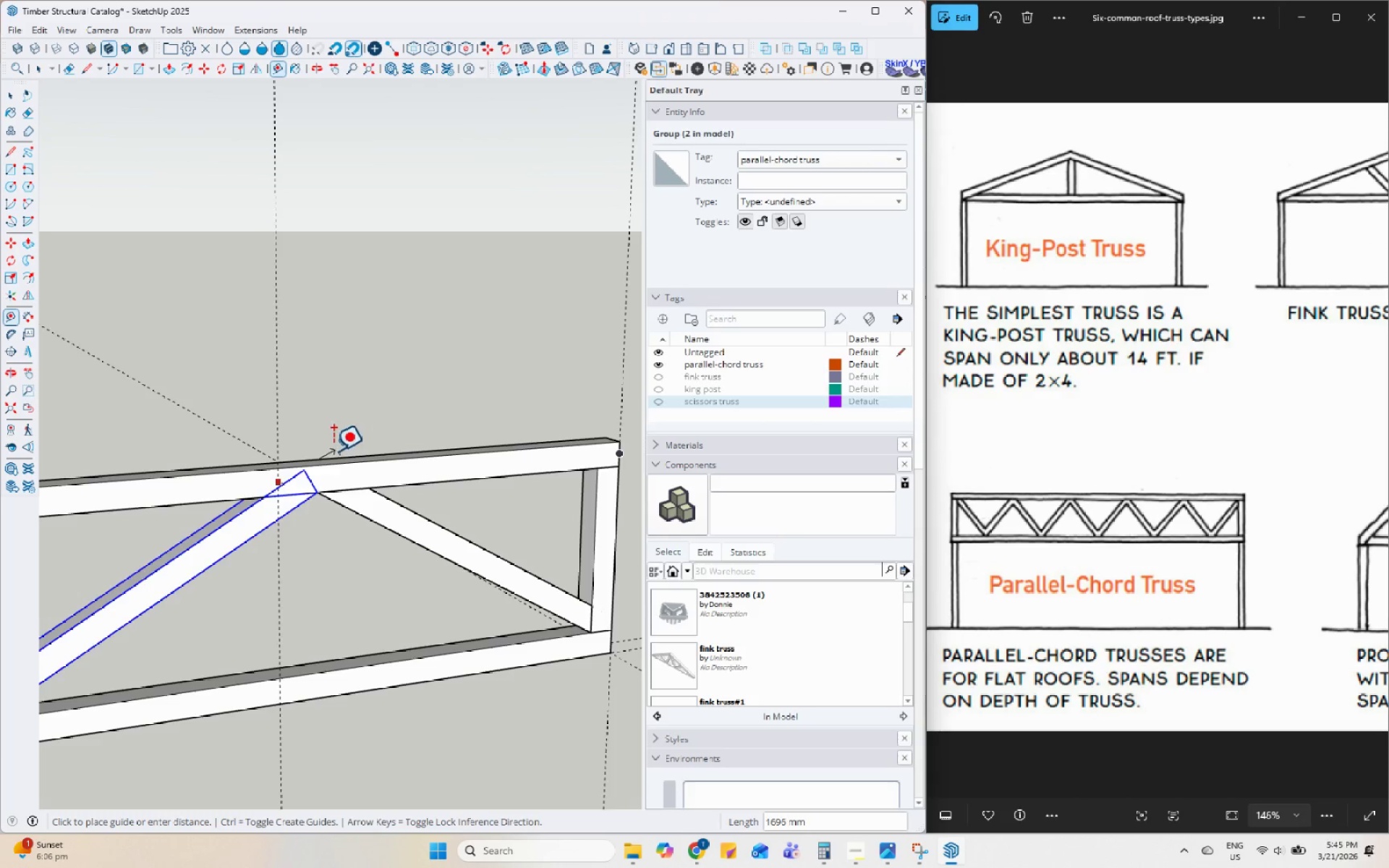 
left_click([827, 859])
 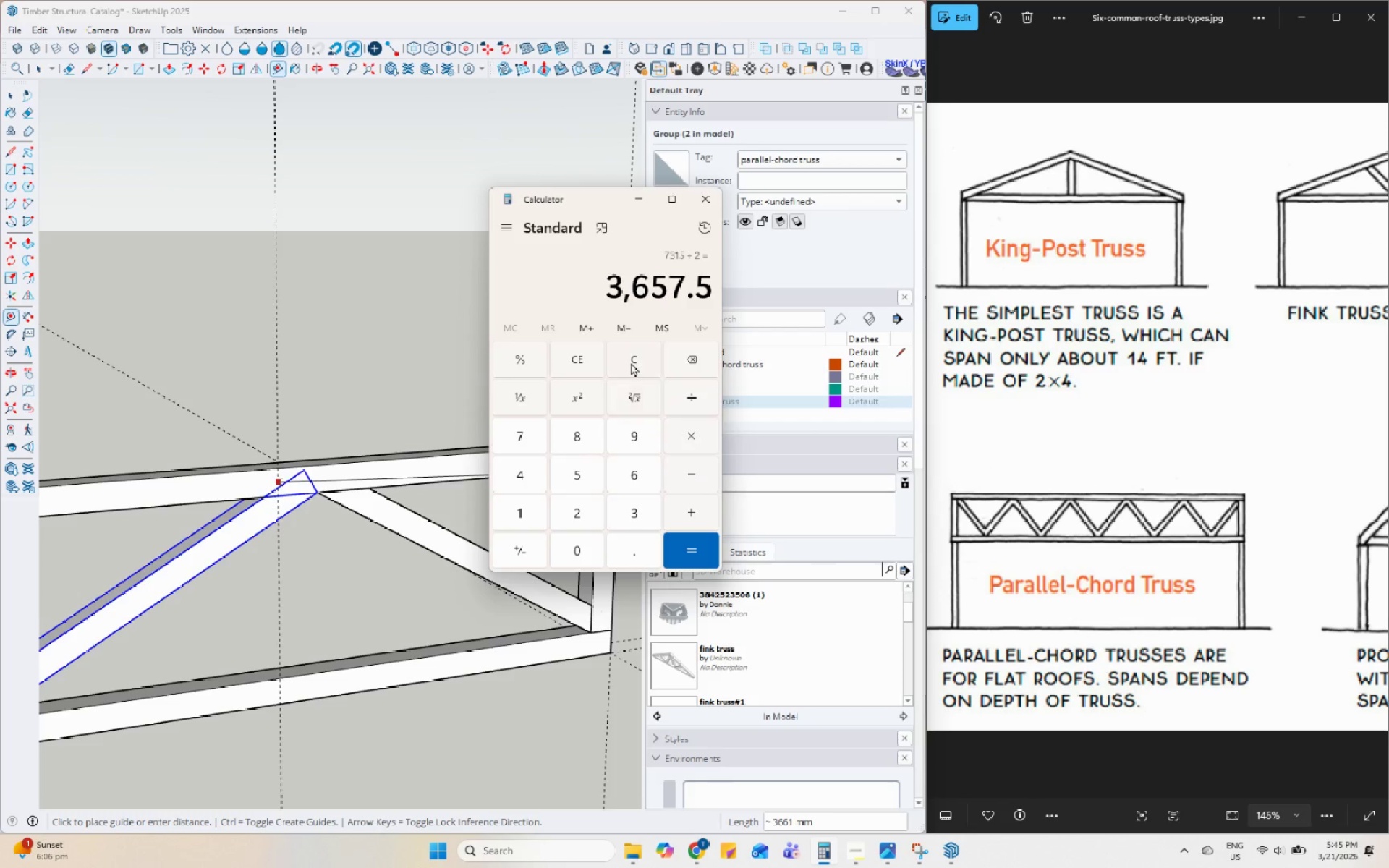 
left_click([603, 292])
 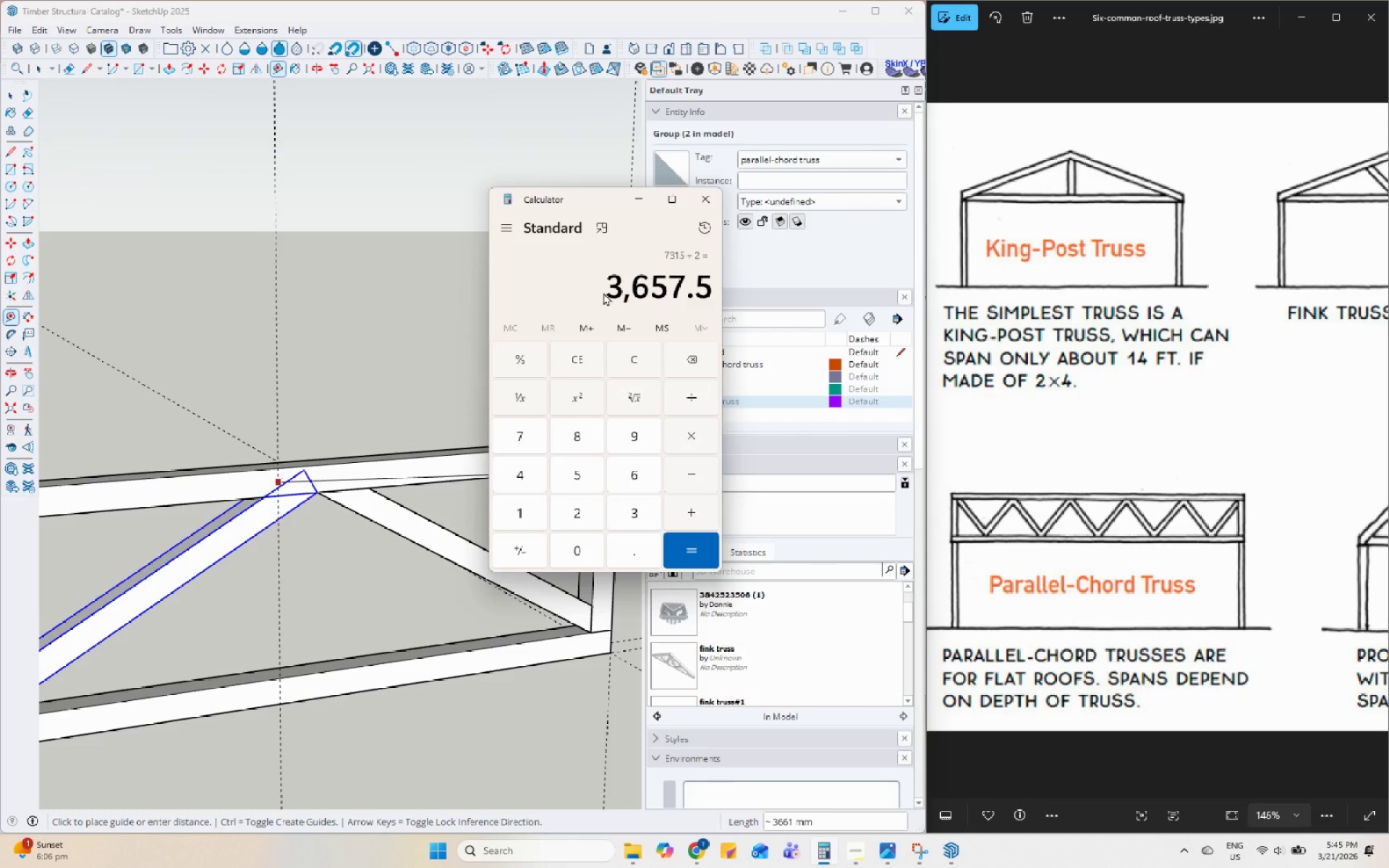 
key(NumpadDivide)
 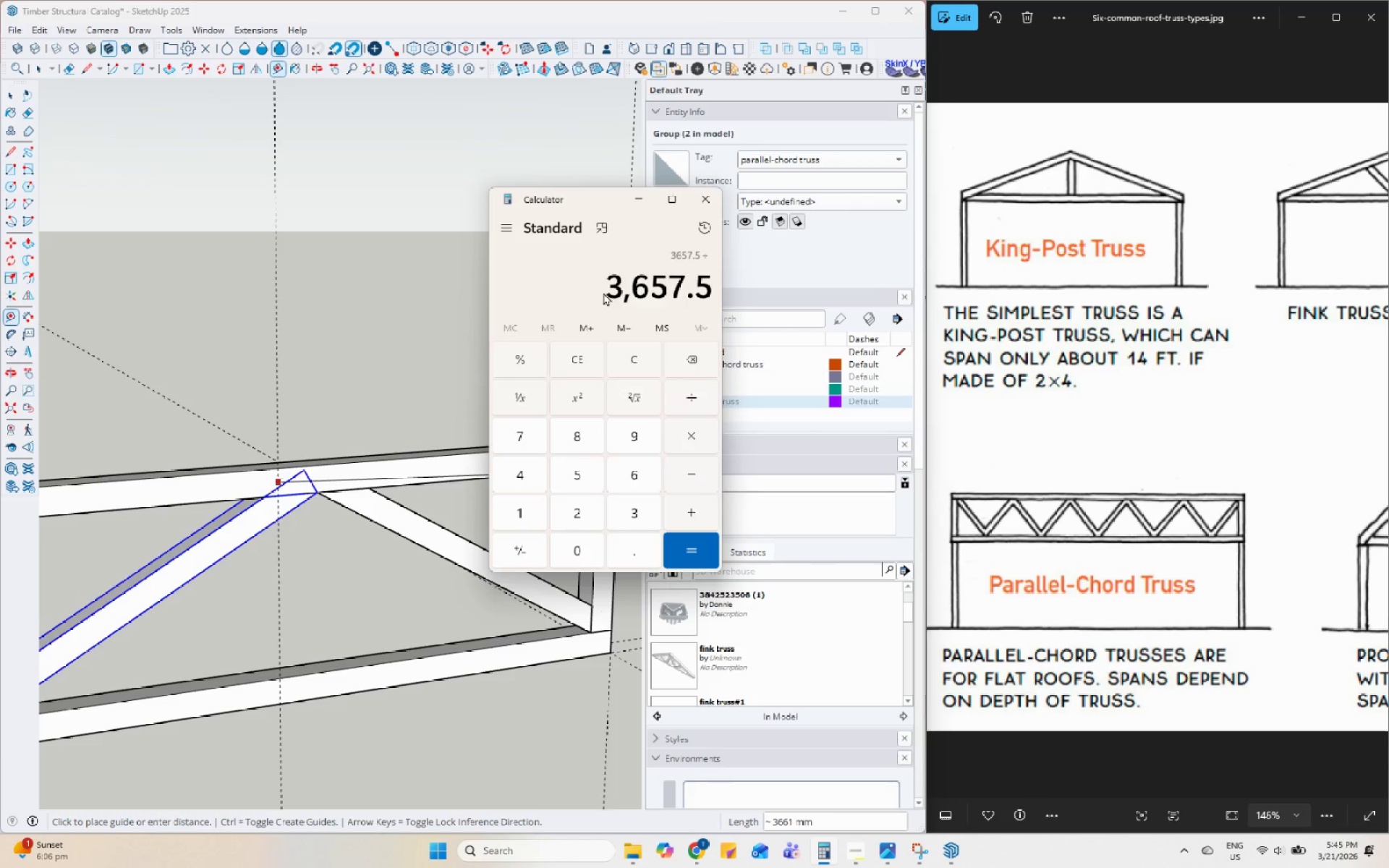 
key(Numpad2)
 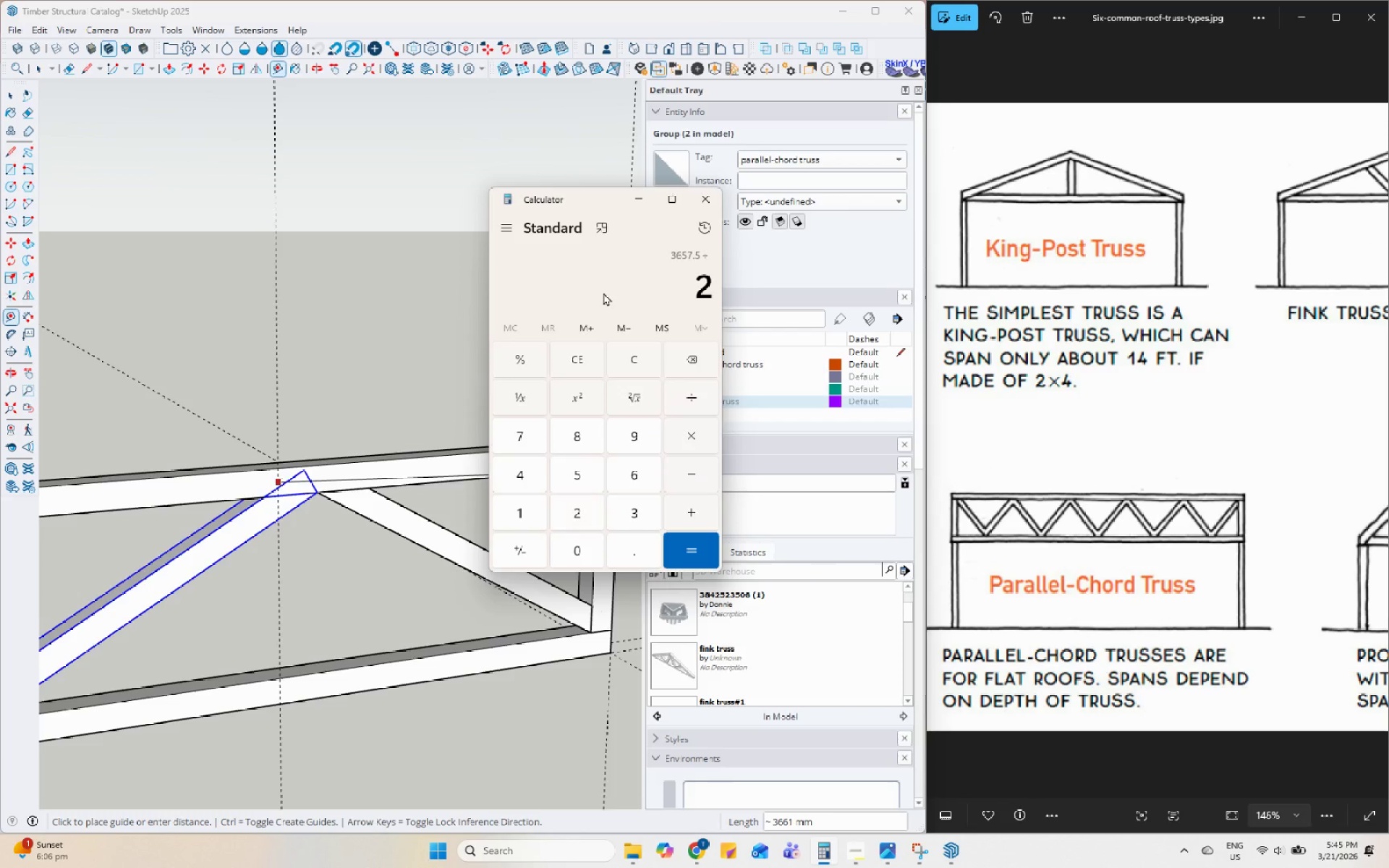 
key(NumpadEnter)
 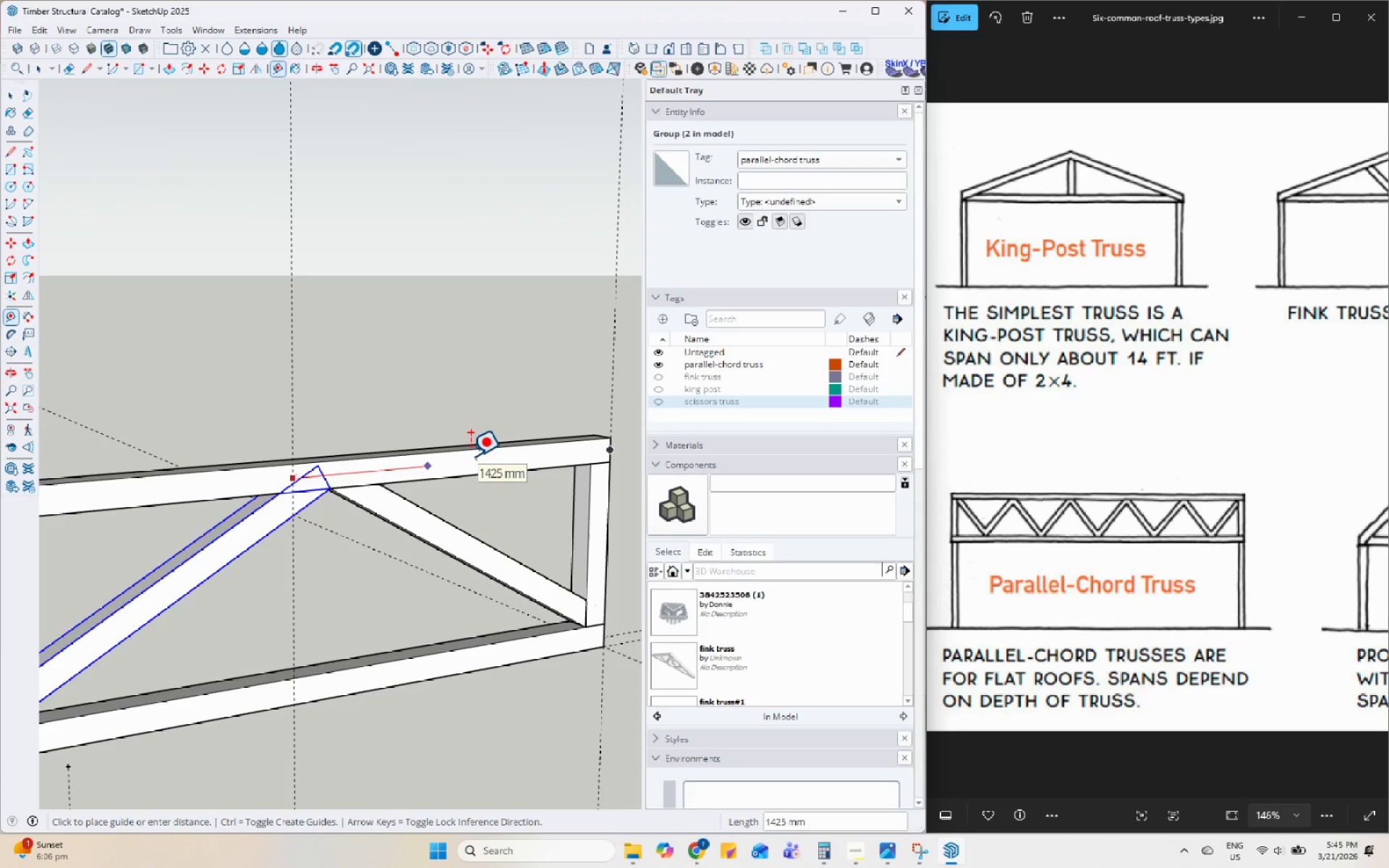 
wait(5.03)
 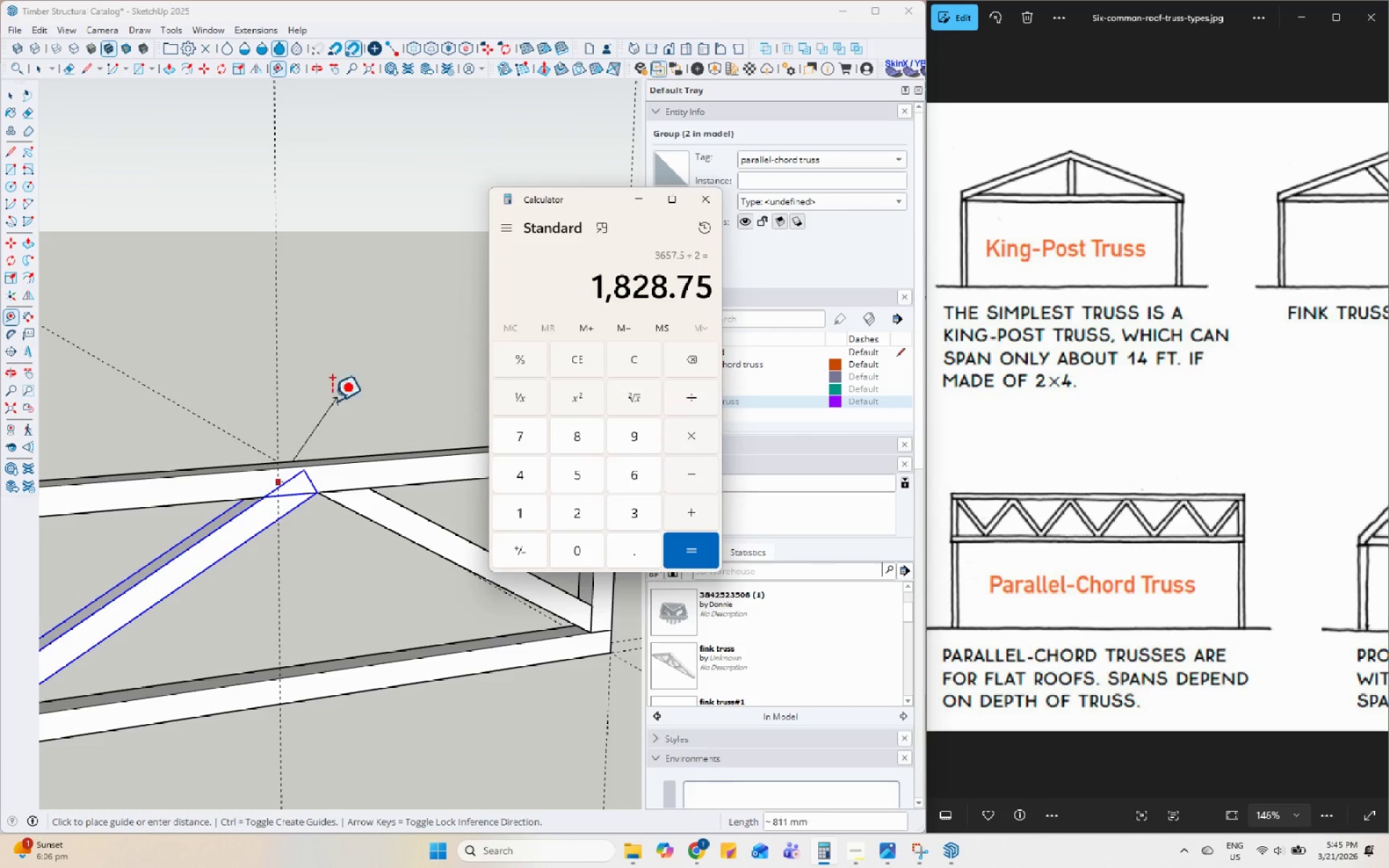 
key(Numpad1)
 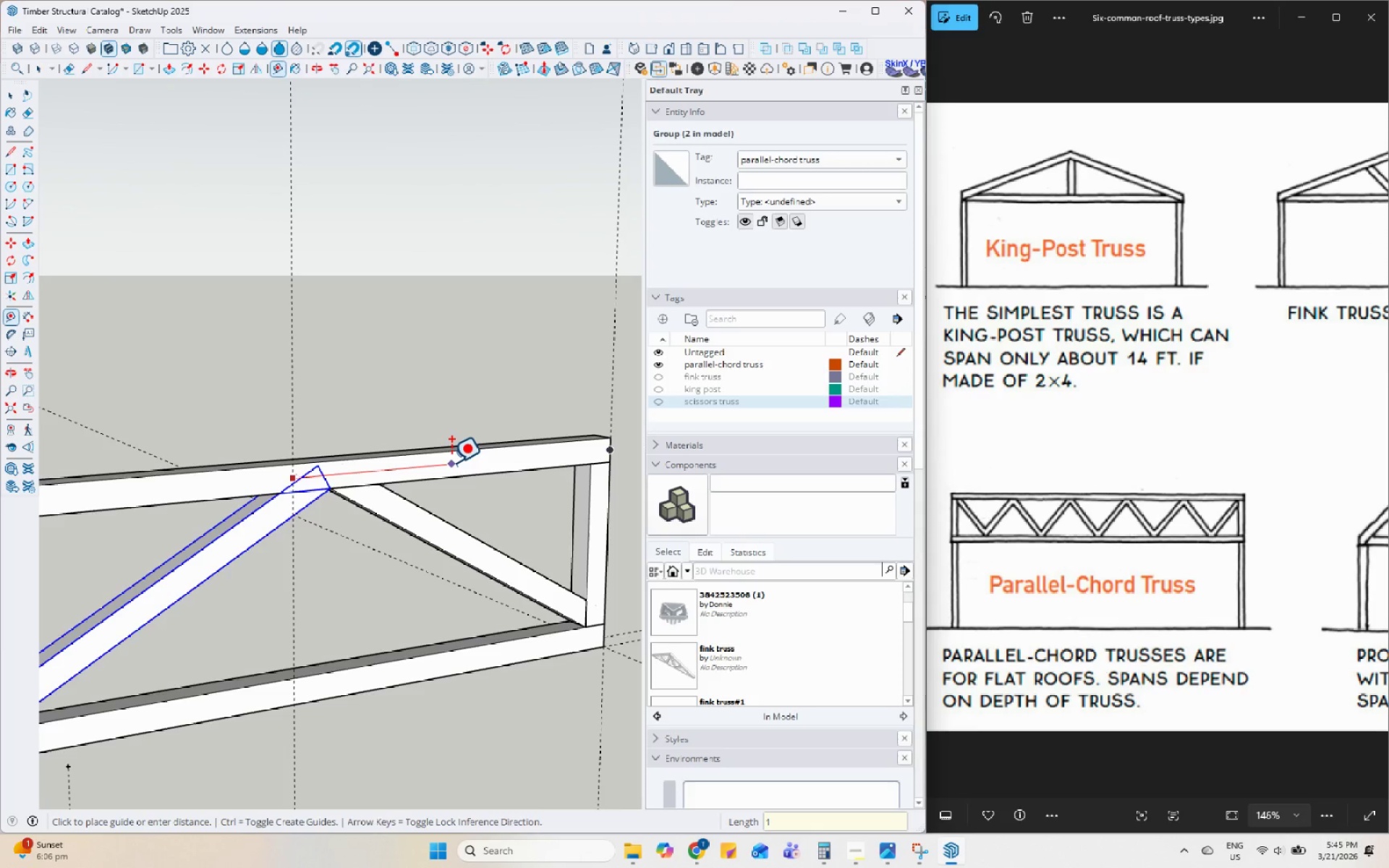 
key(Numpad8)
 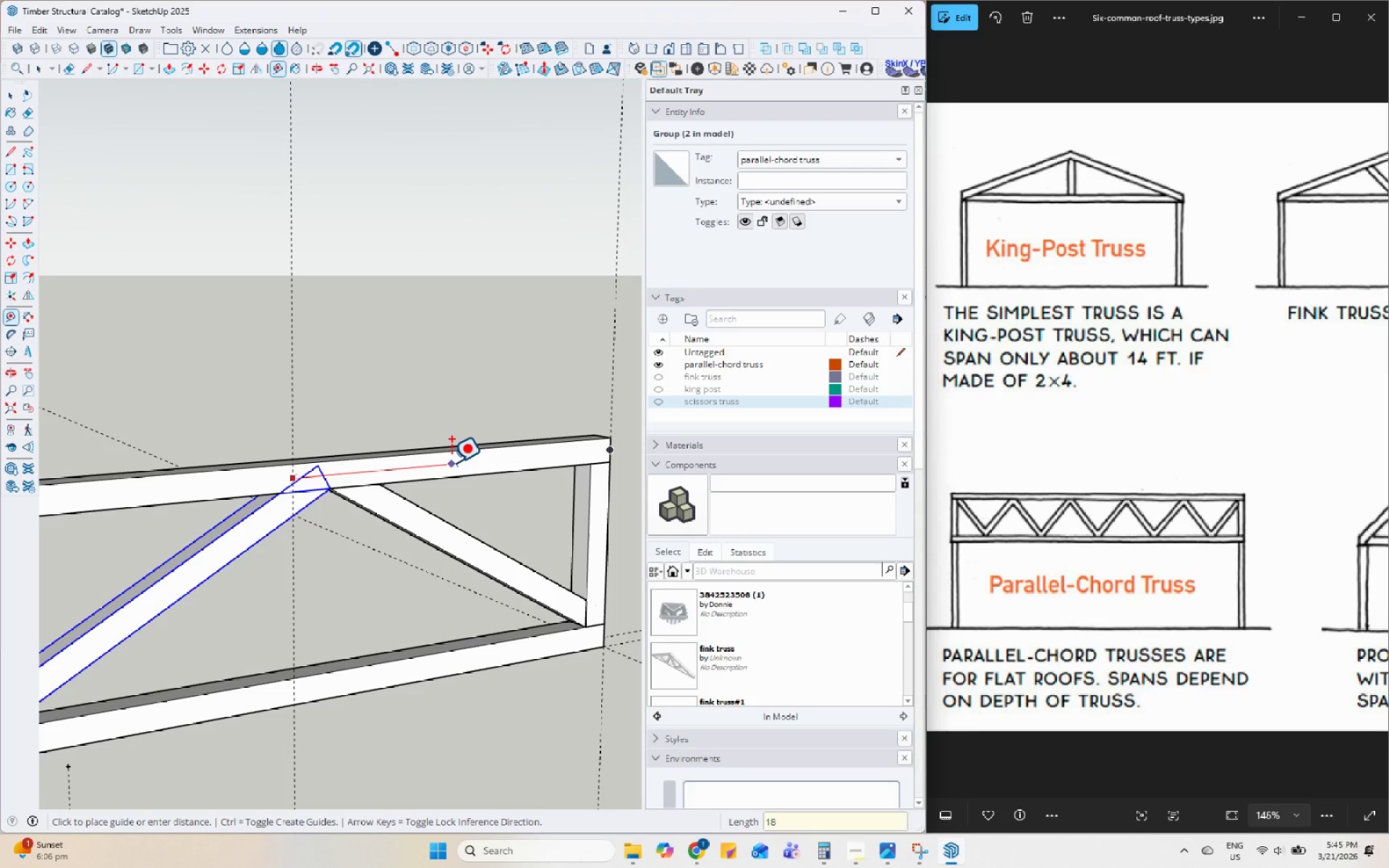 
key(Numpad2)
 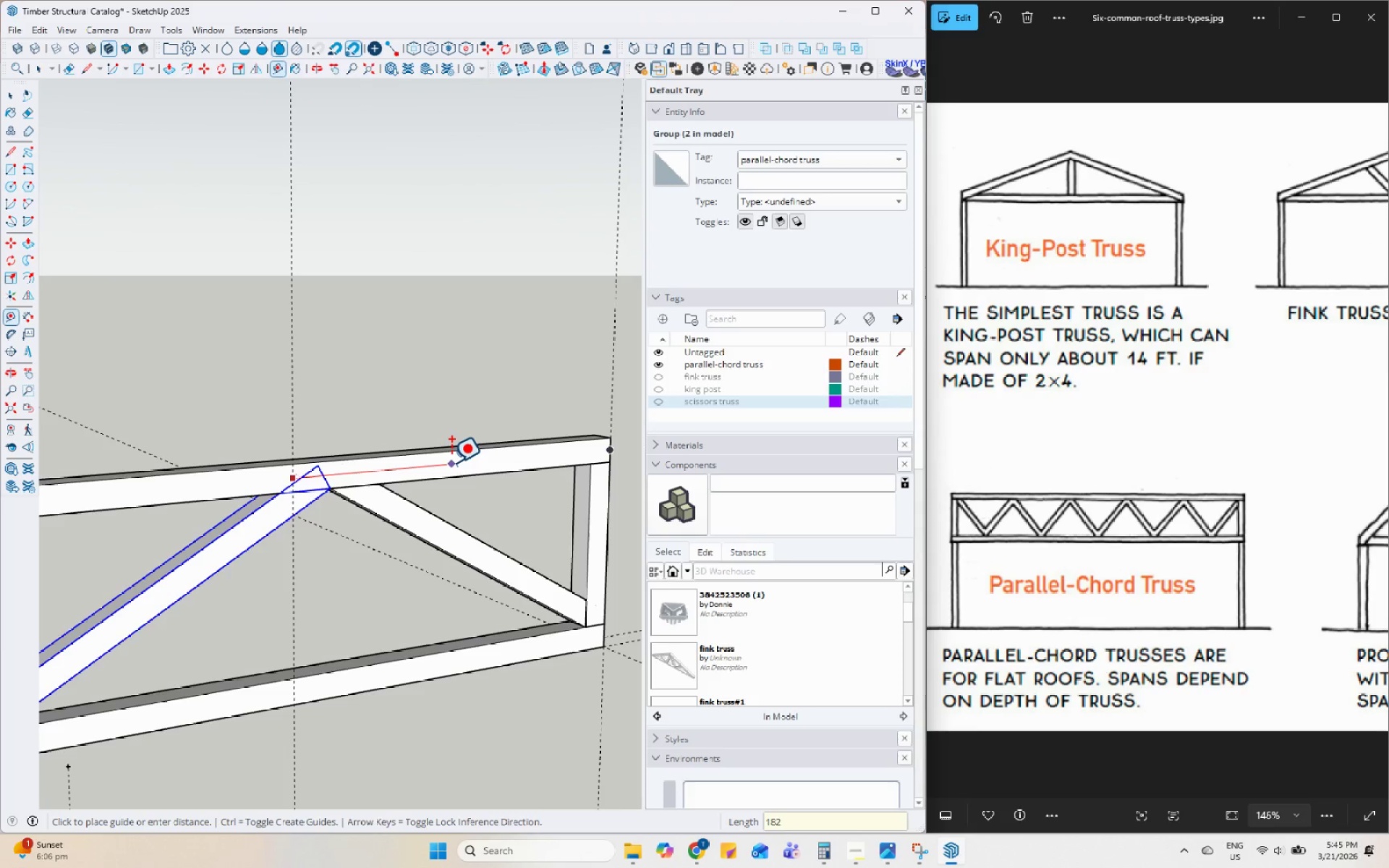 
key(Numpad8)
 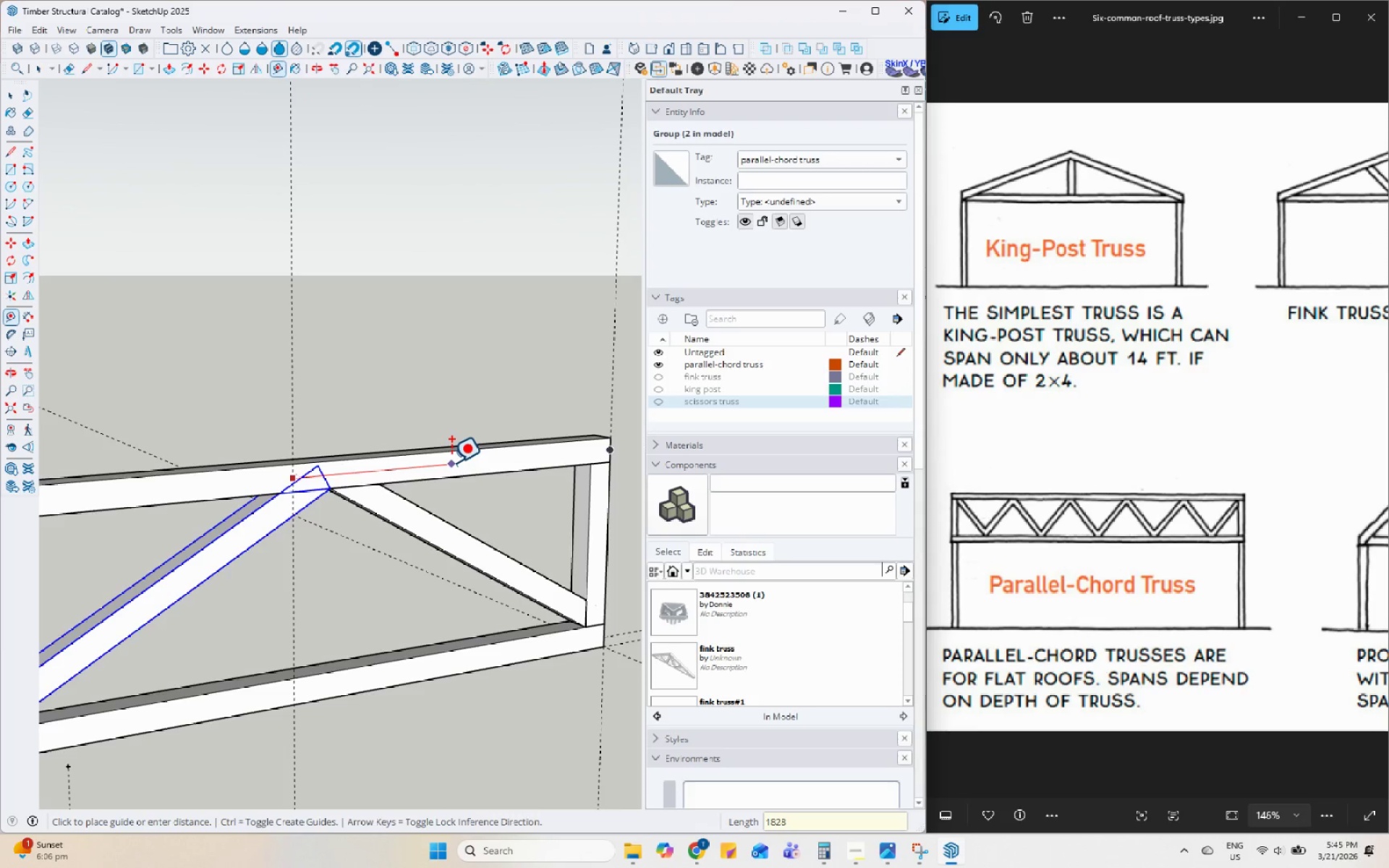 
key(NumpadEnter)
 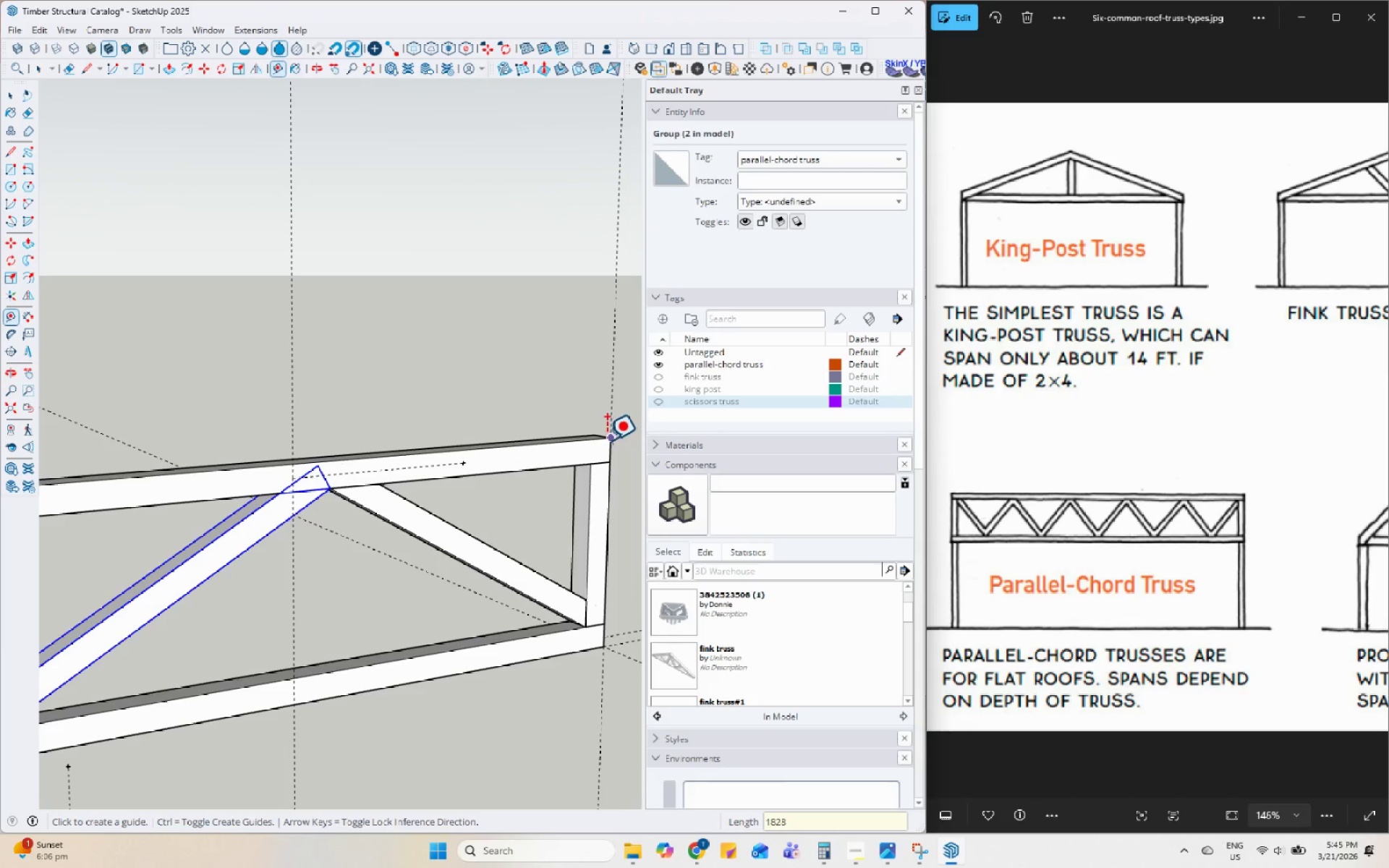 
left_click_drag(start_coordinate=[608, 448], to_coordinate=[603, 448])
 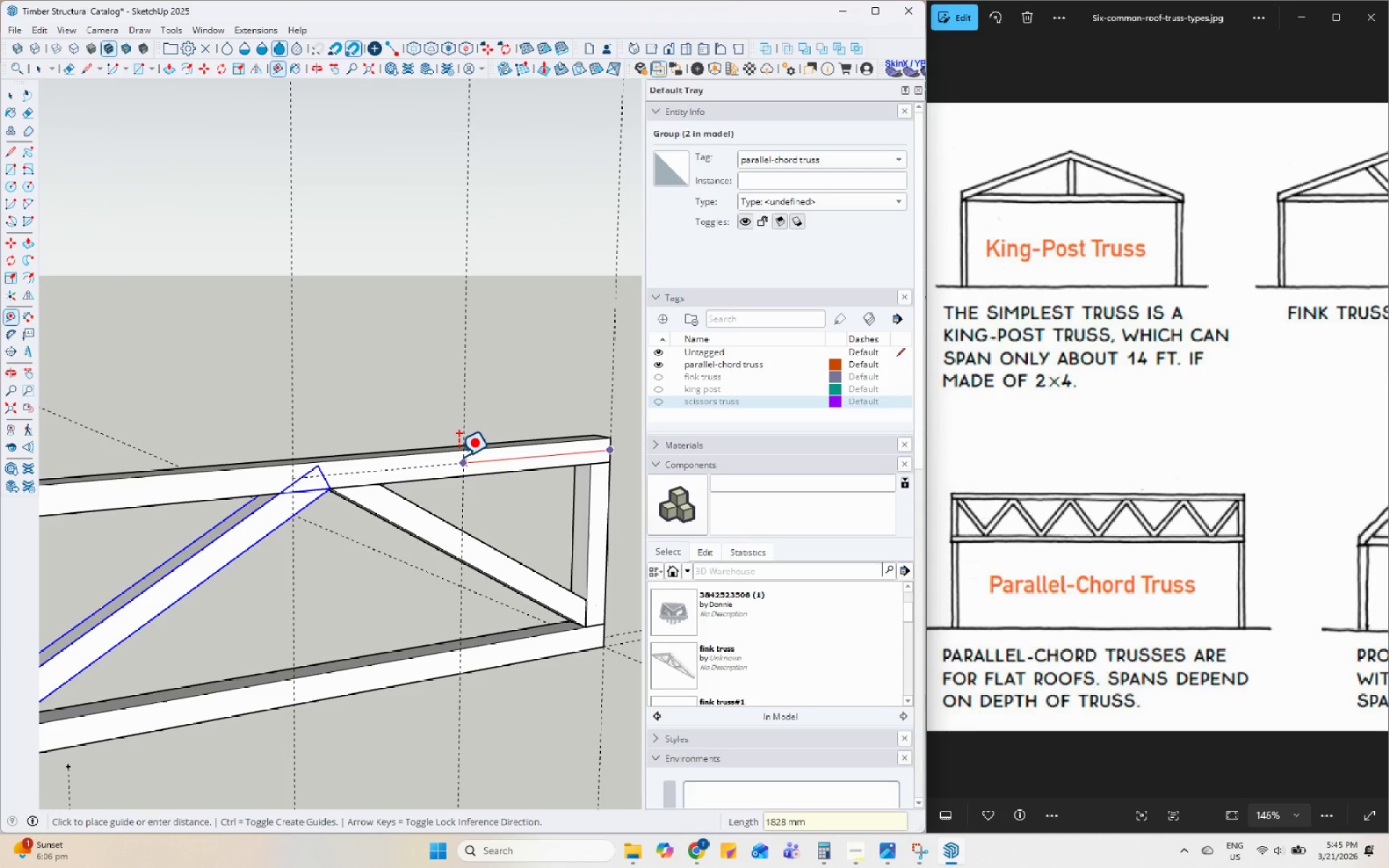 
left_click([460, 457])
 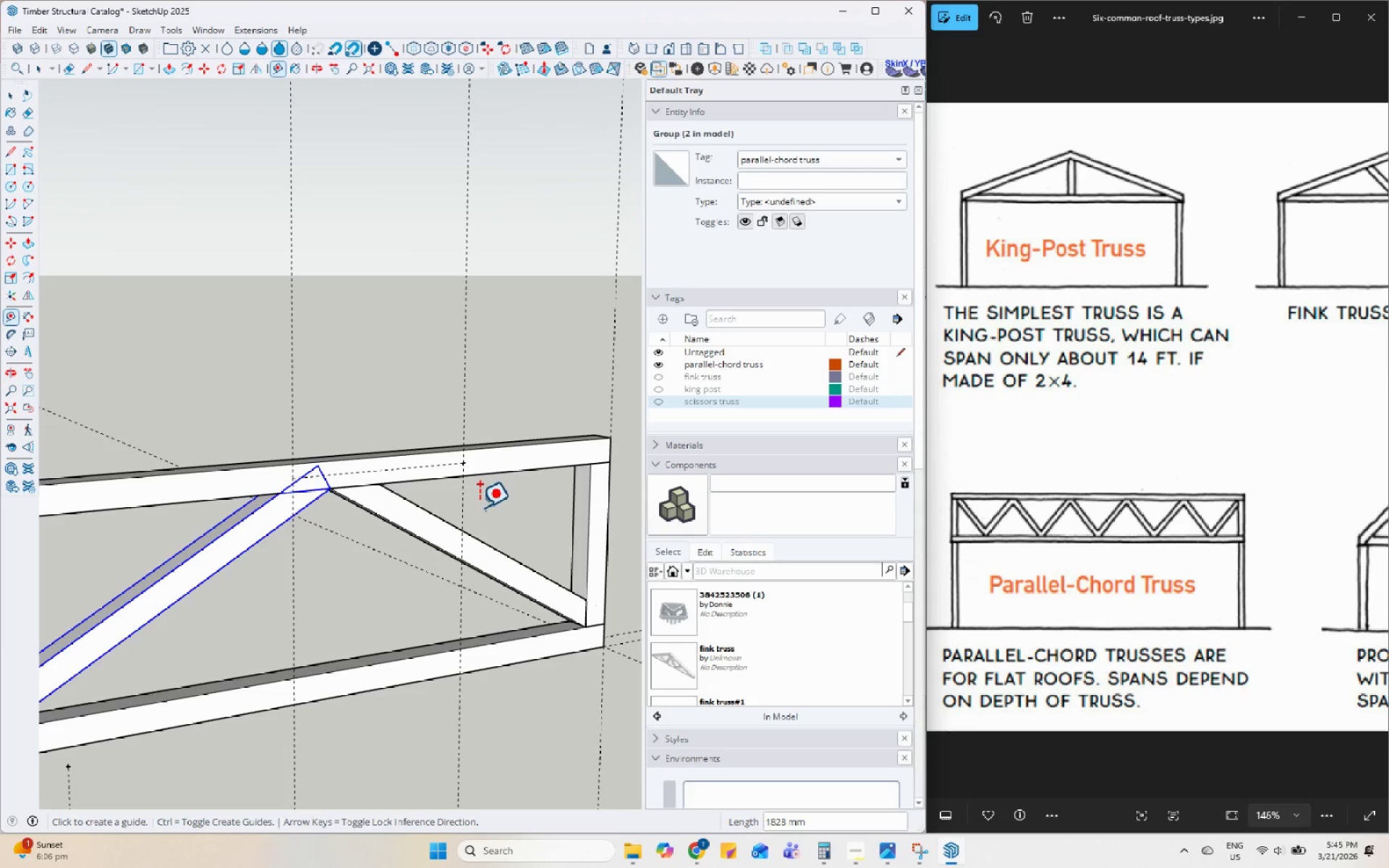 
scroll: coordinate [475, 524], scroll_direction: down, amount: 3.0
 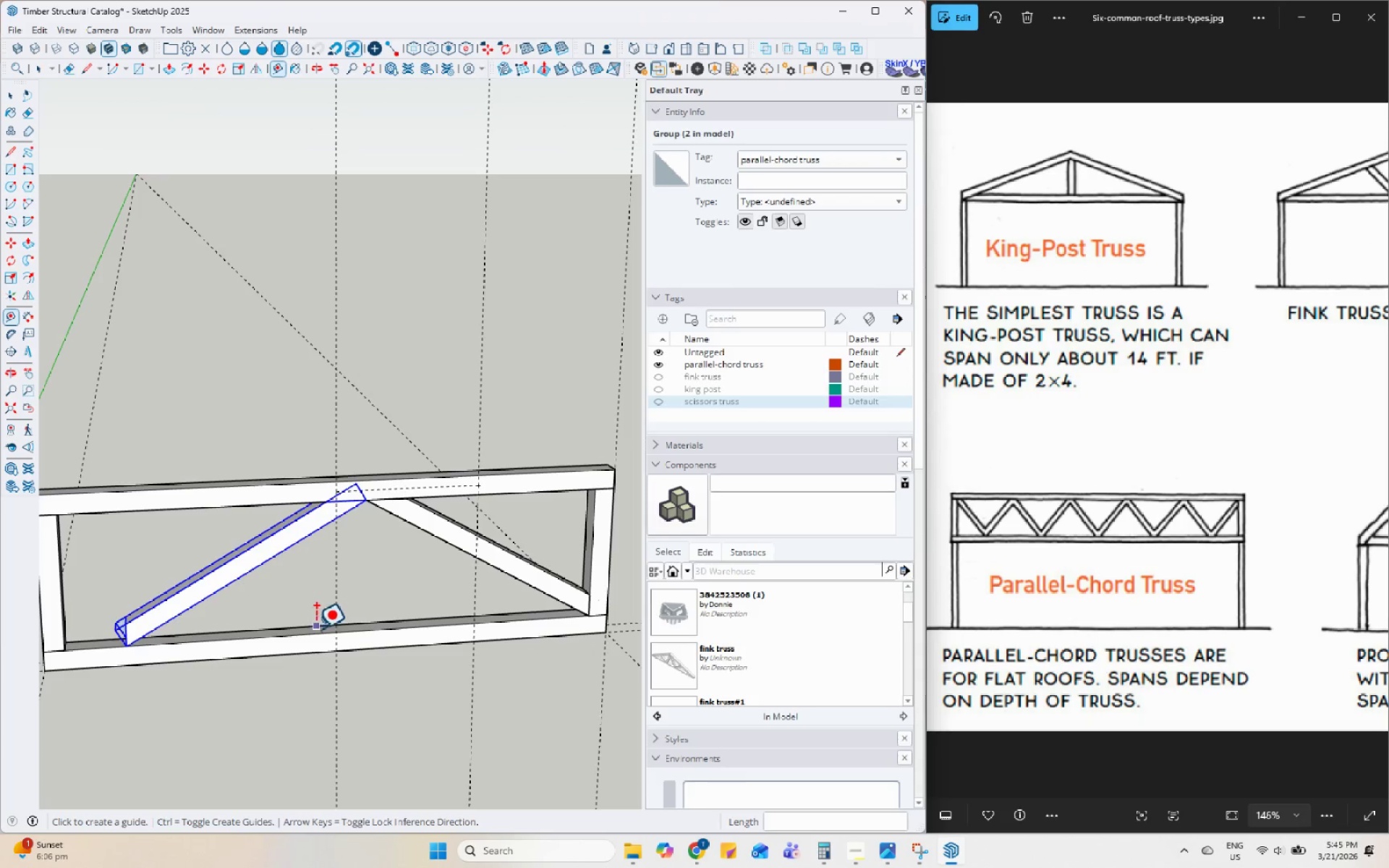 
key(Space)
 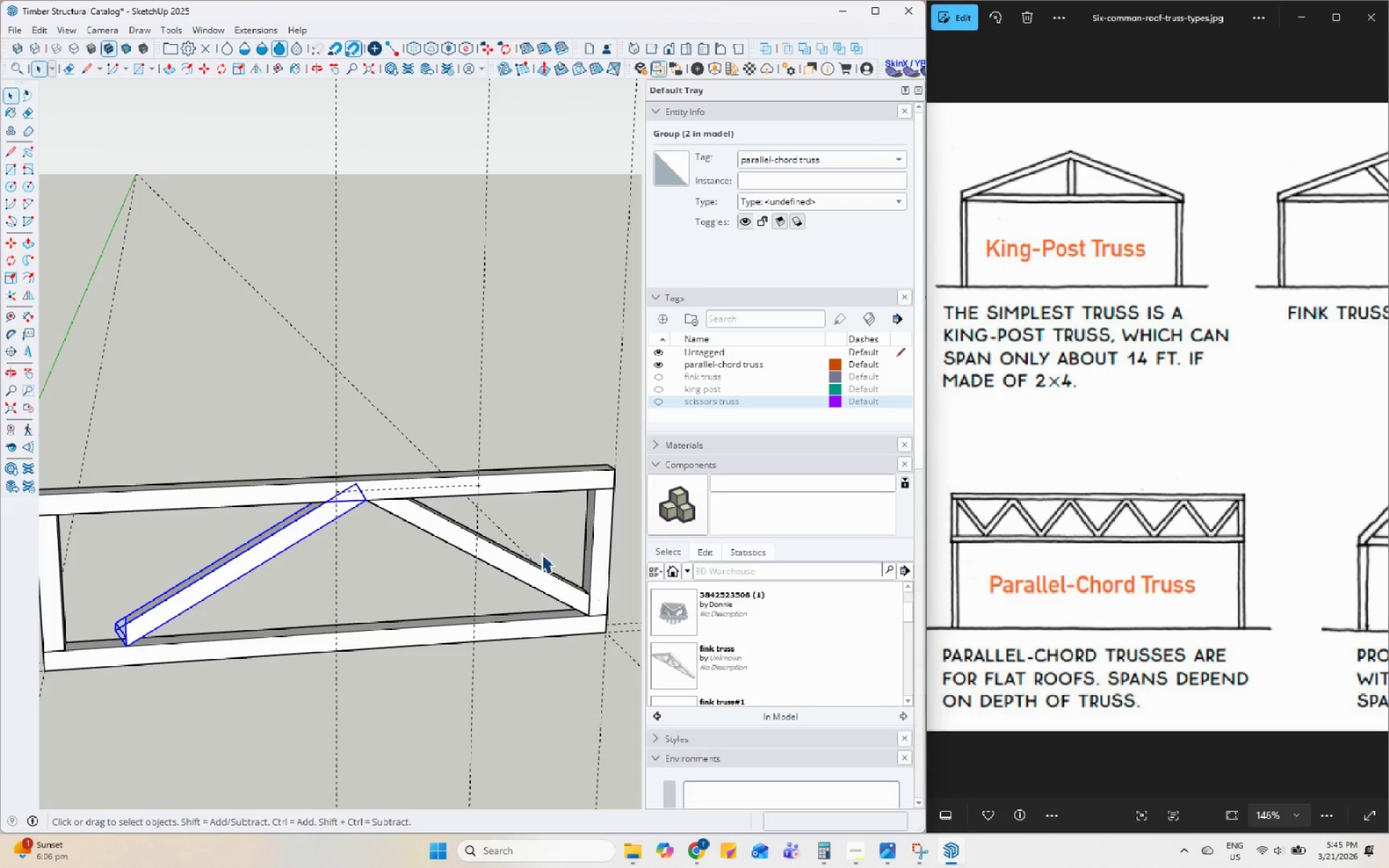 
left_click([527, 568])
 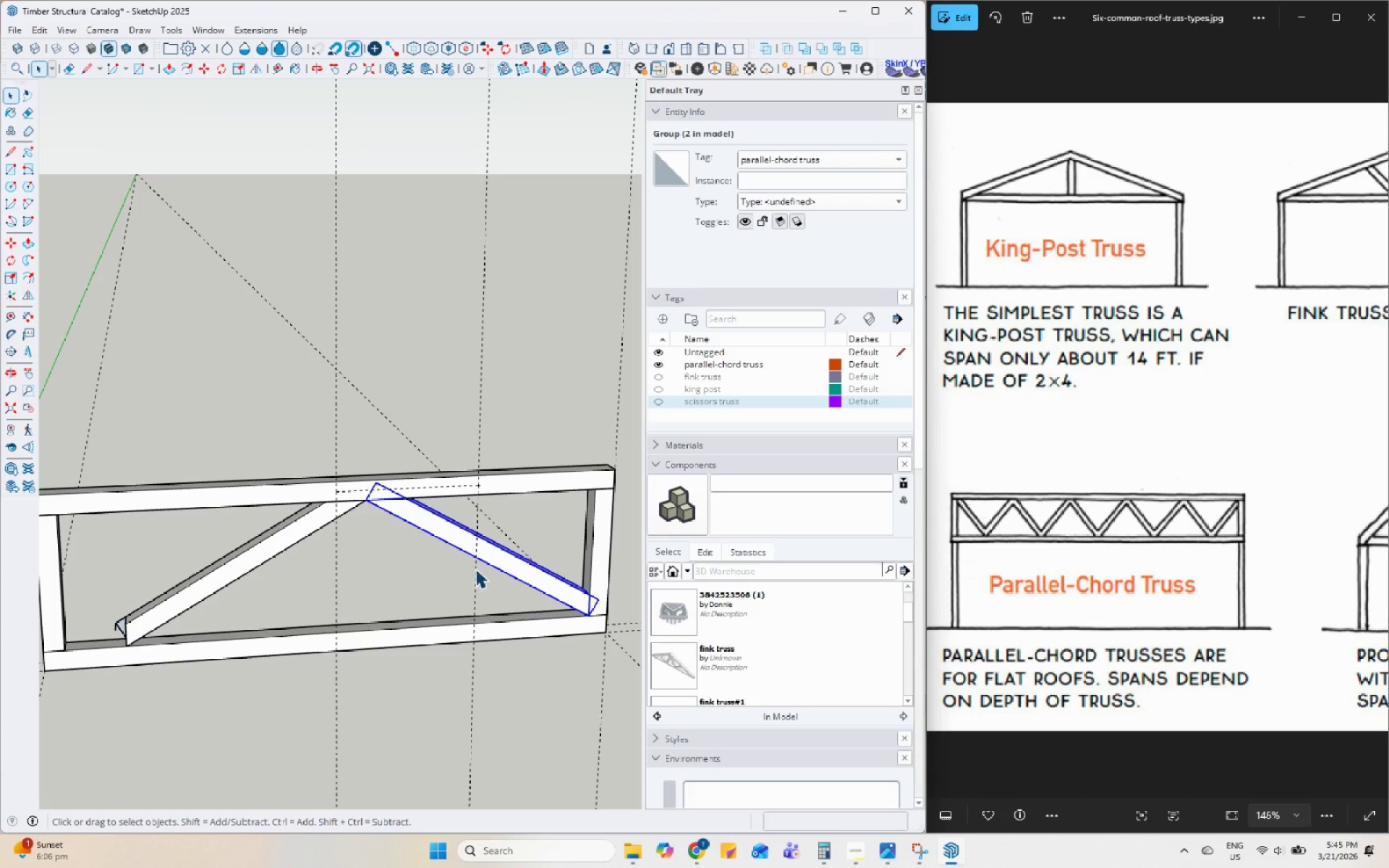 
scroll: coordinate [476, 567], scroll_direction: up, amount: 3.0
 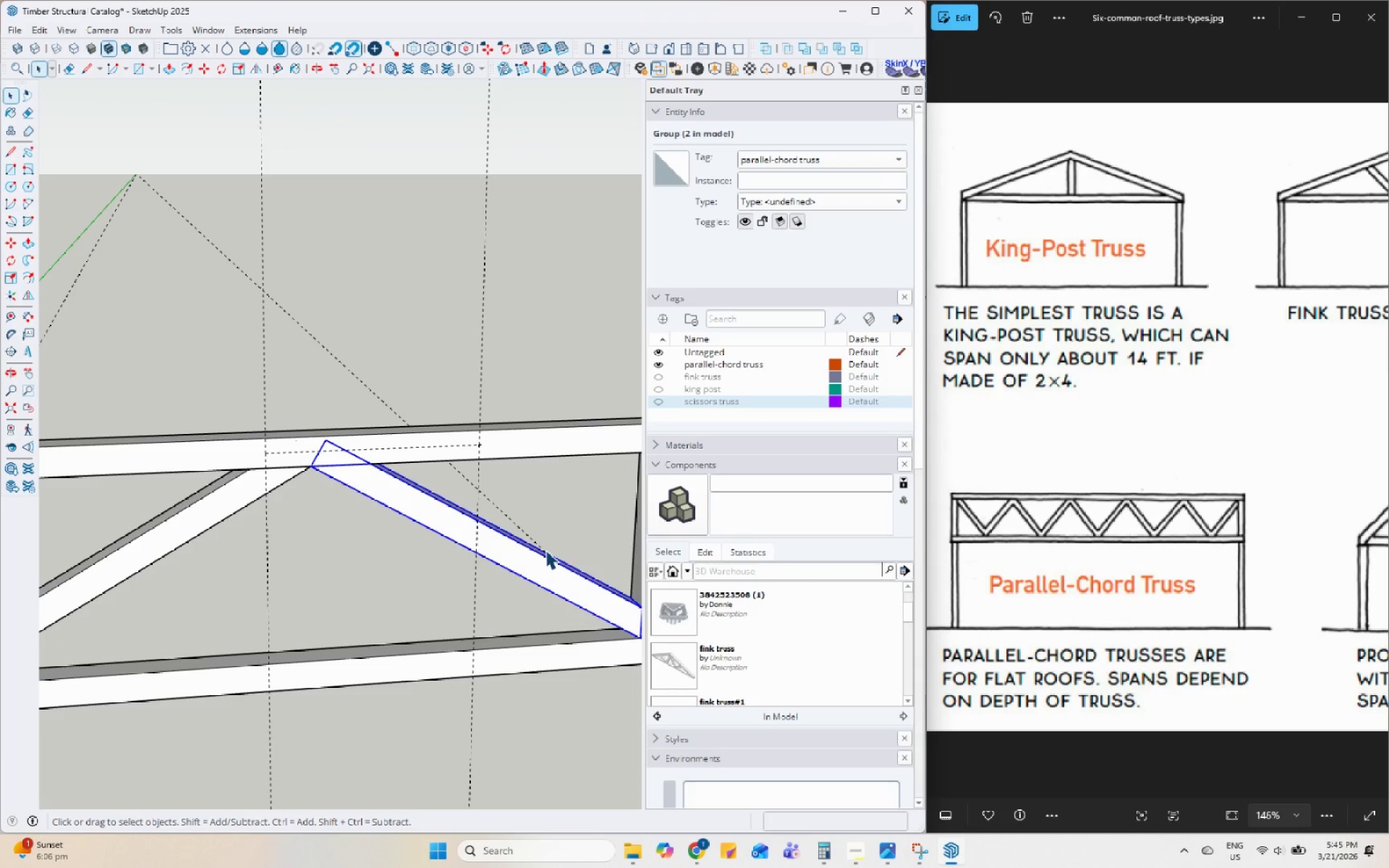 
key(H)
 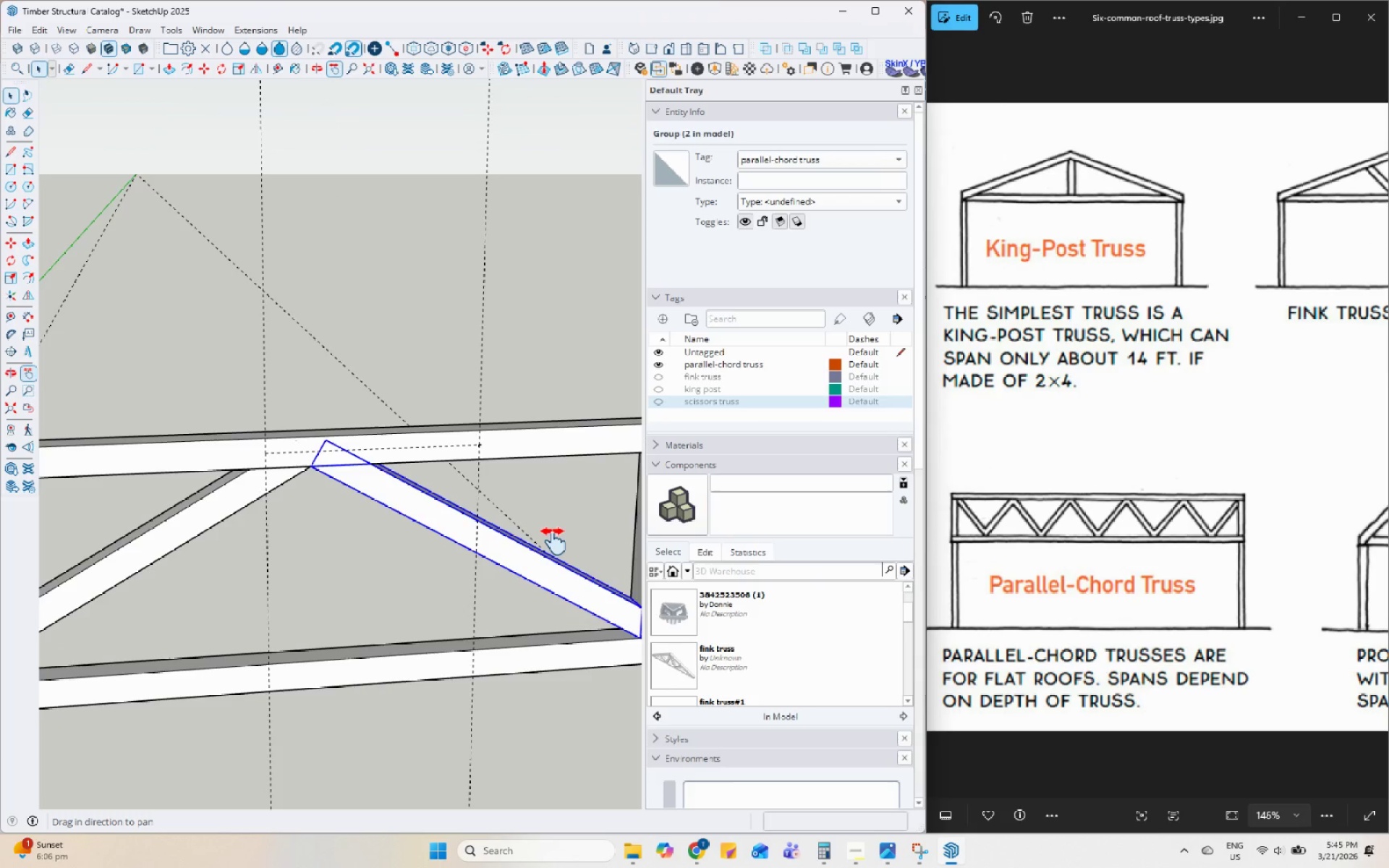 
left_click_drag(start_coordinate=[553, 540], to_coordinate=[453, 522])
 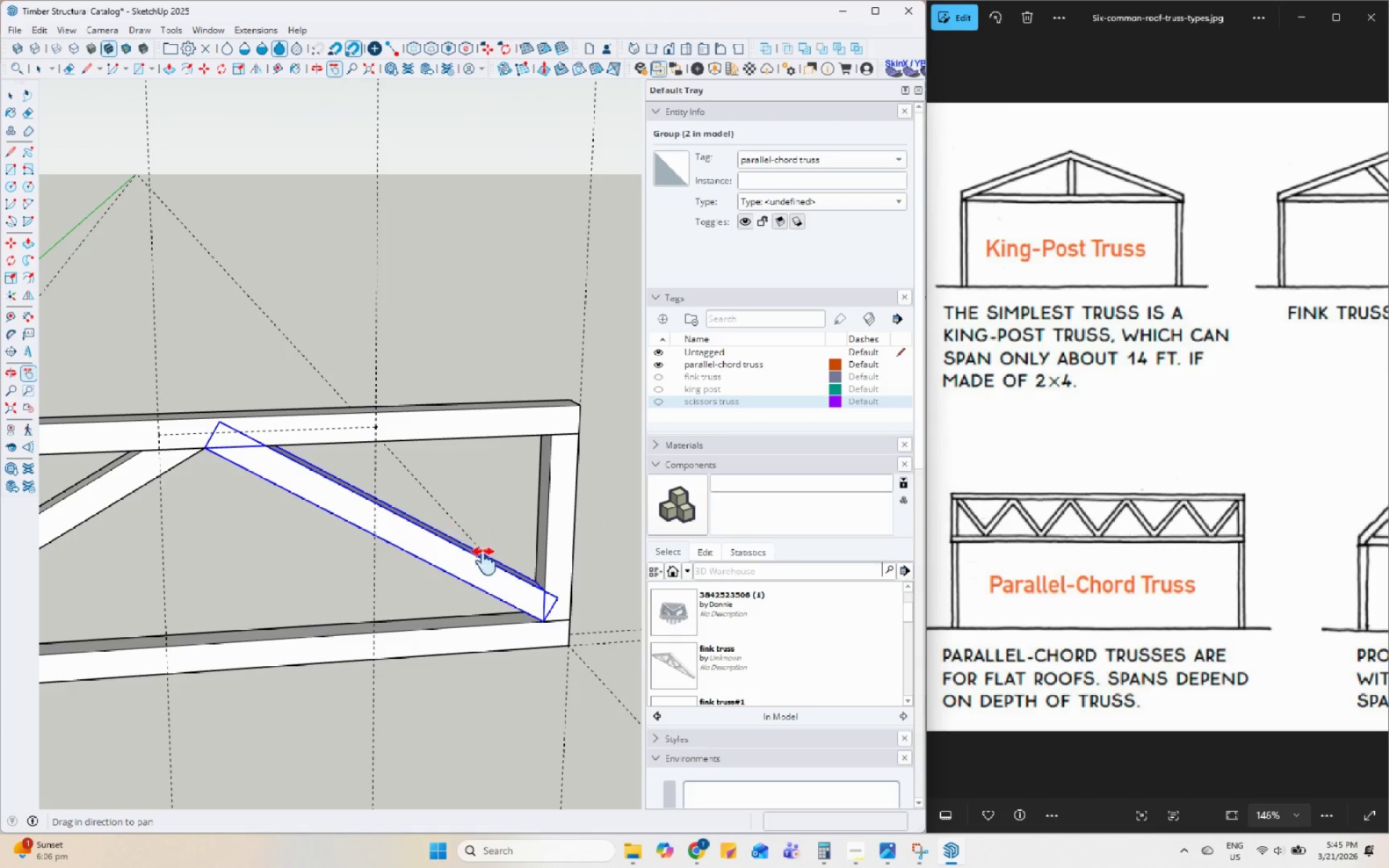 
type(rq)
 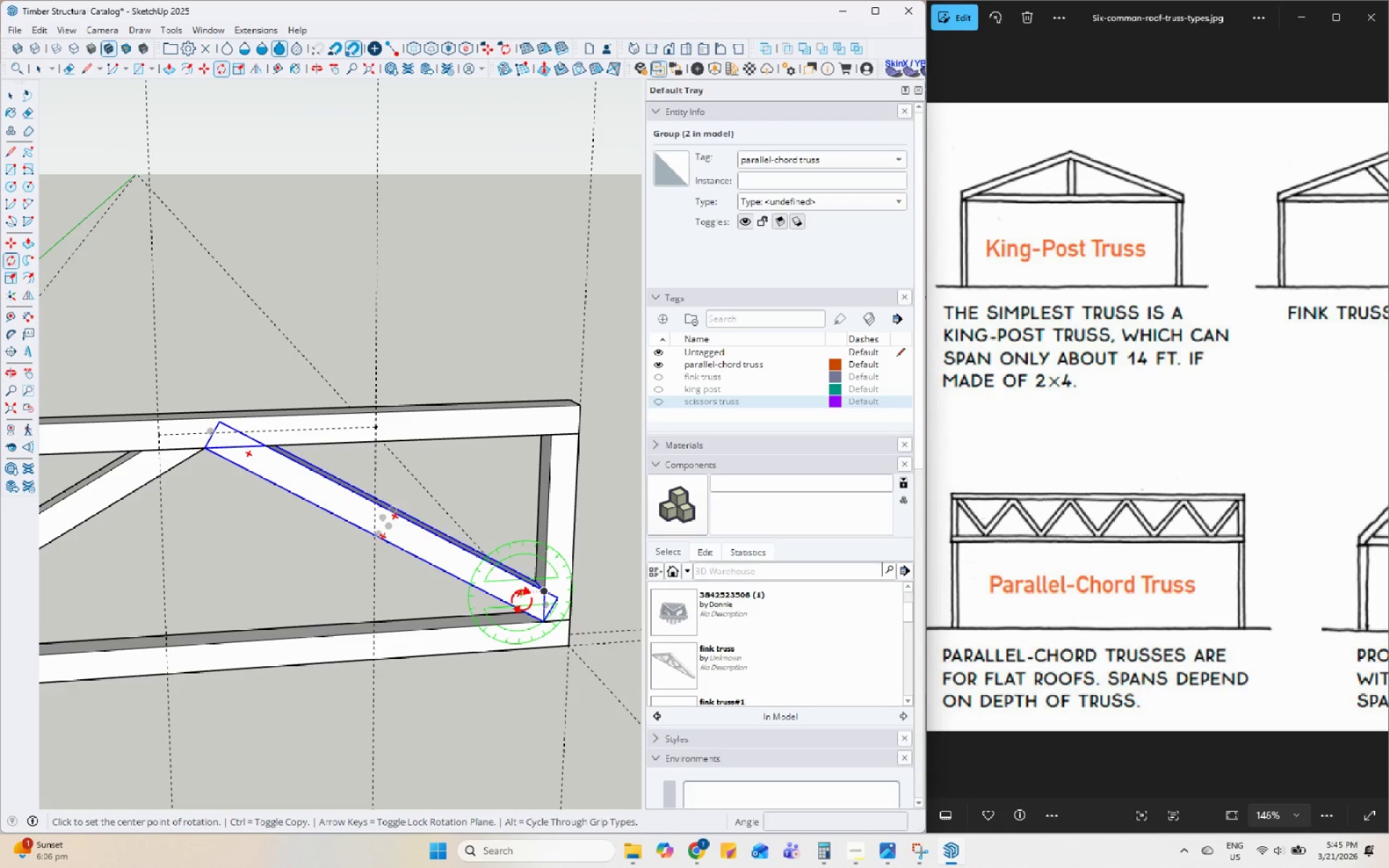 
left_click([522, 600])
 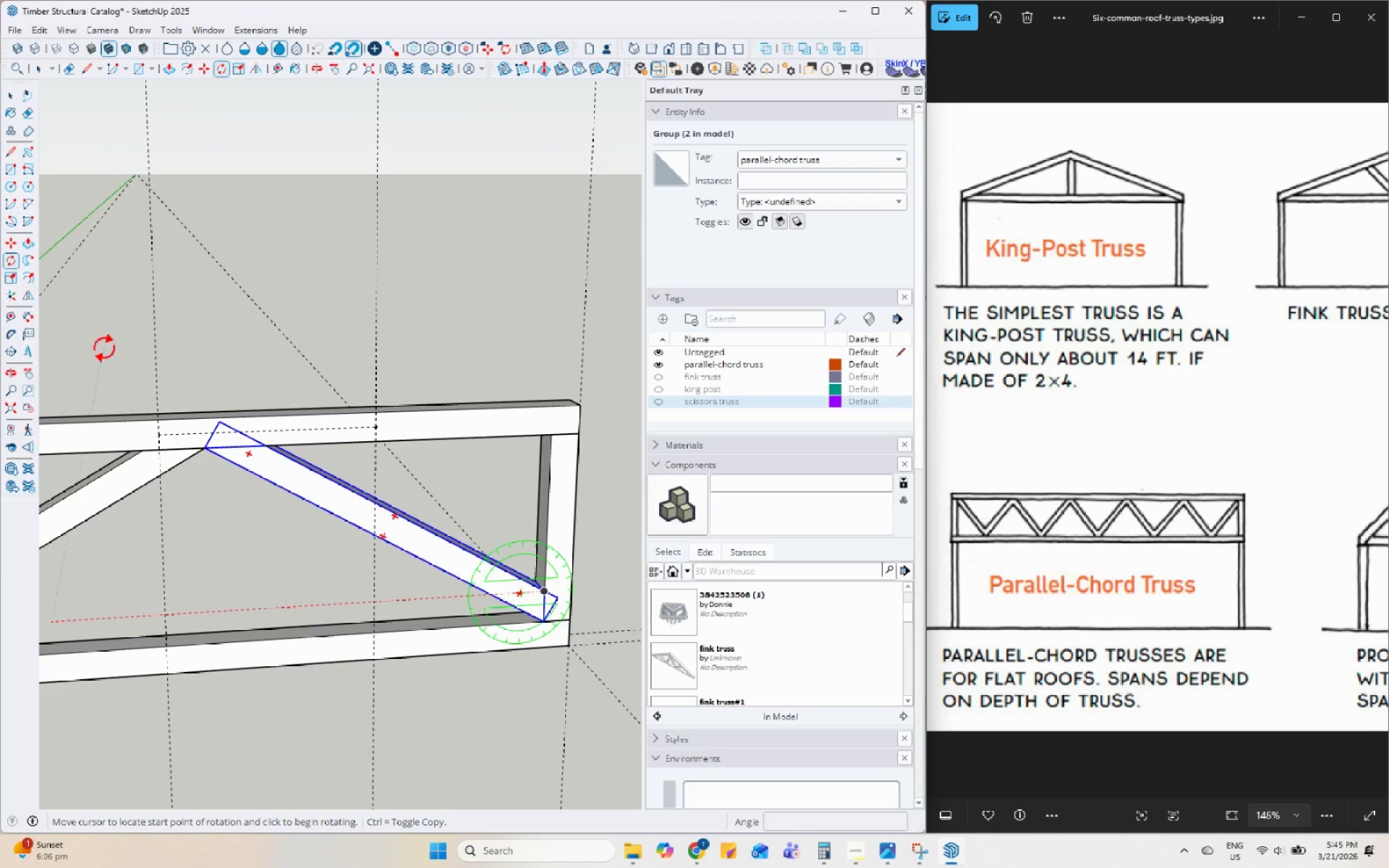 
wait(6.19)
 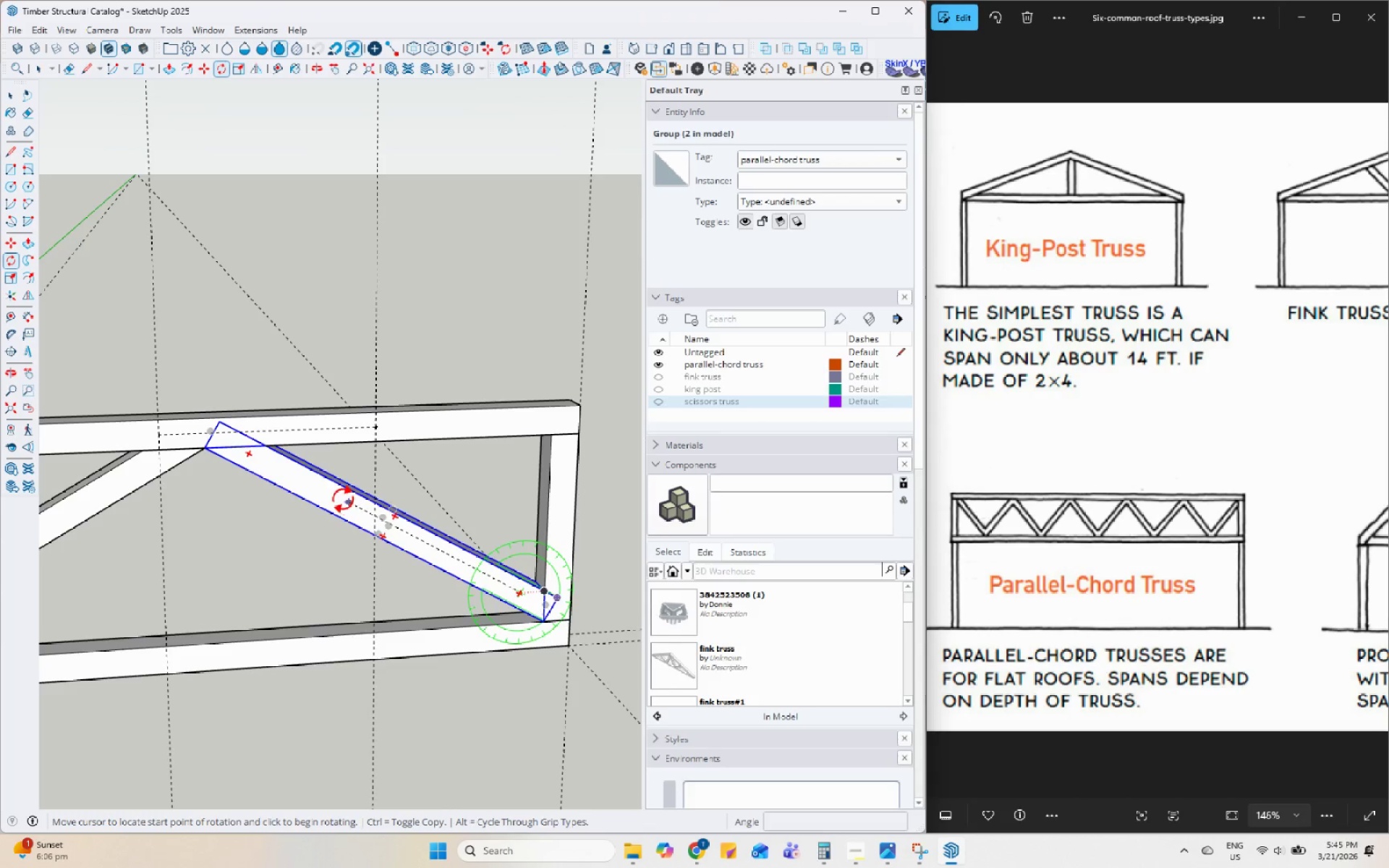 
type( wq)
 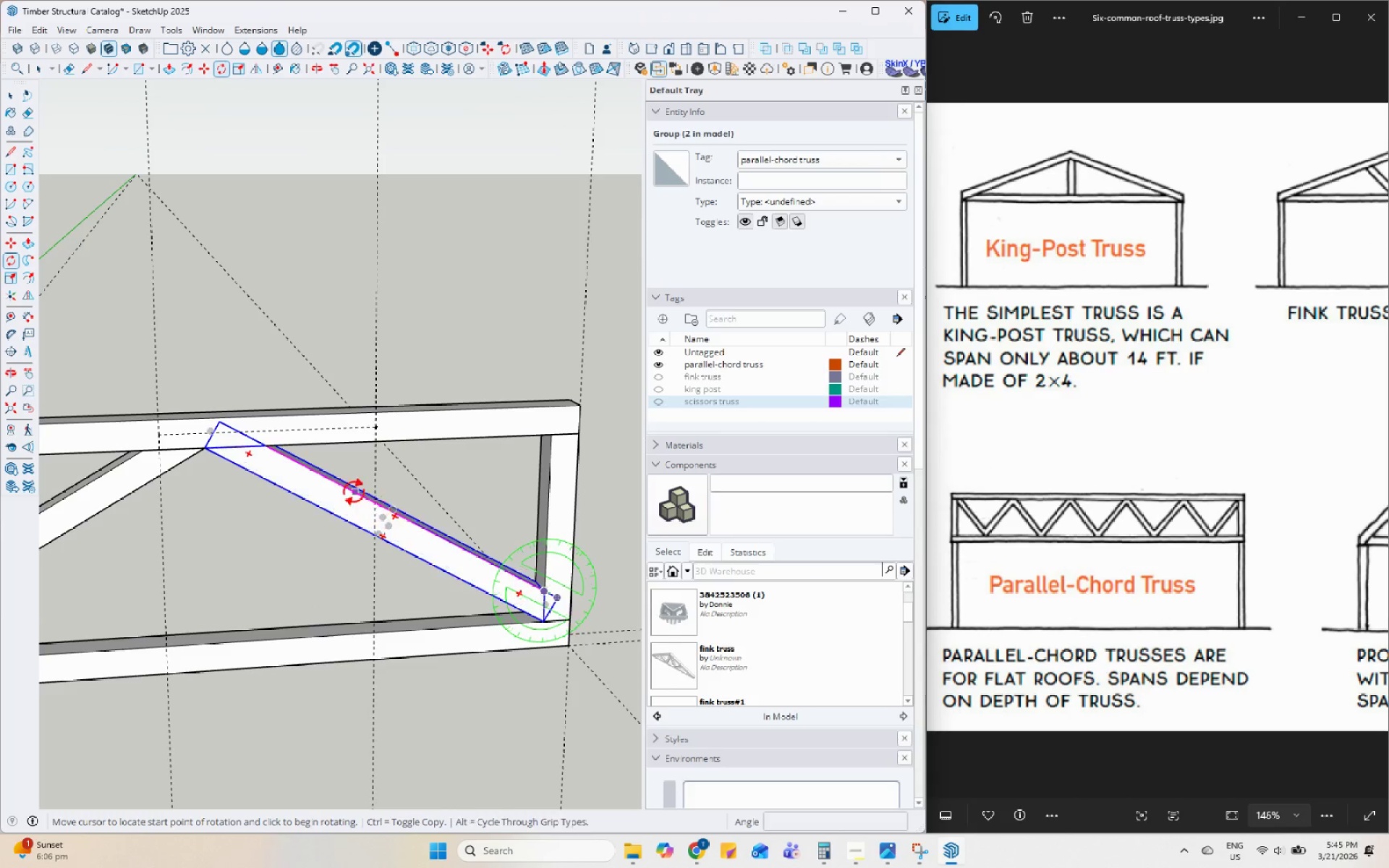 
left_click([339, 485])
 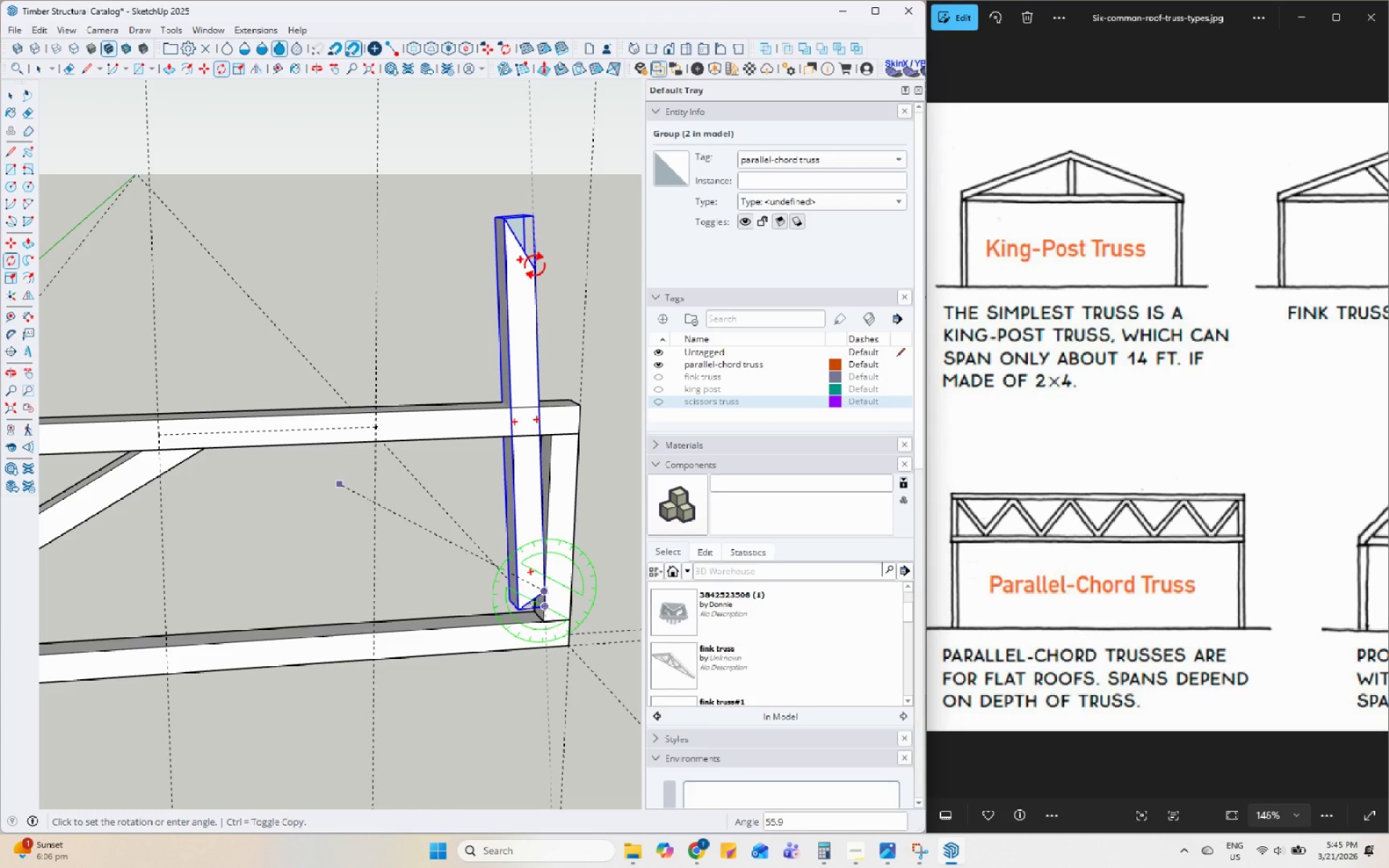 
wait(6.5)
 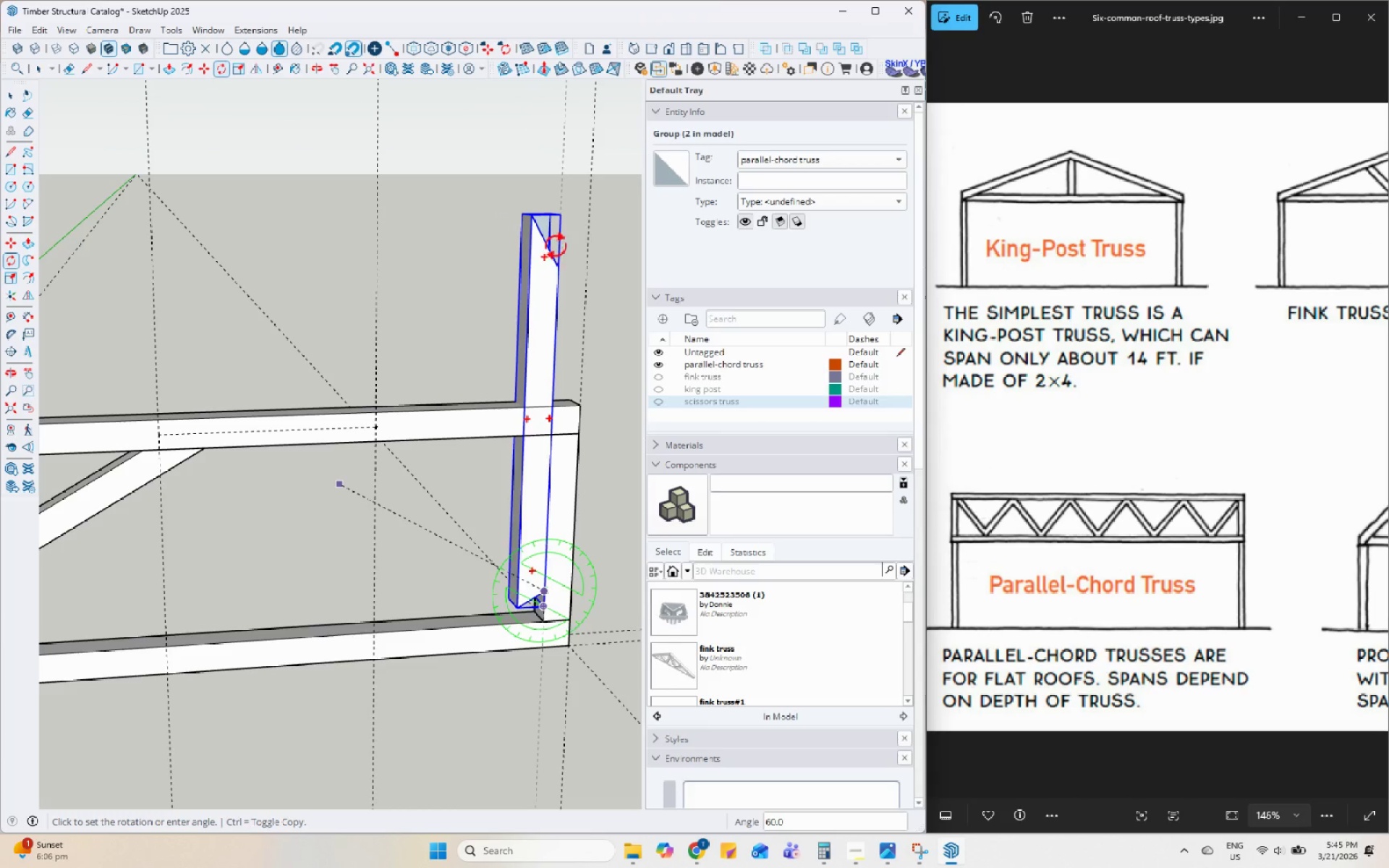 
key(Escape)
 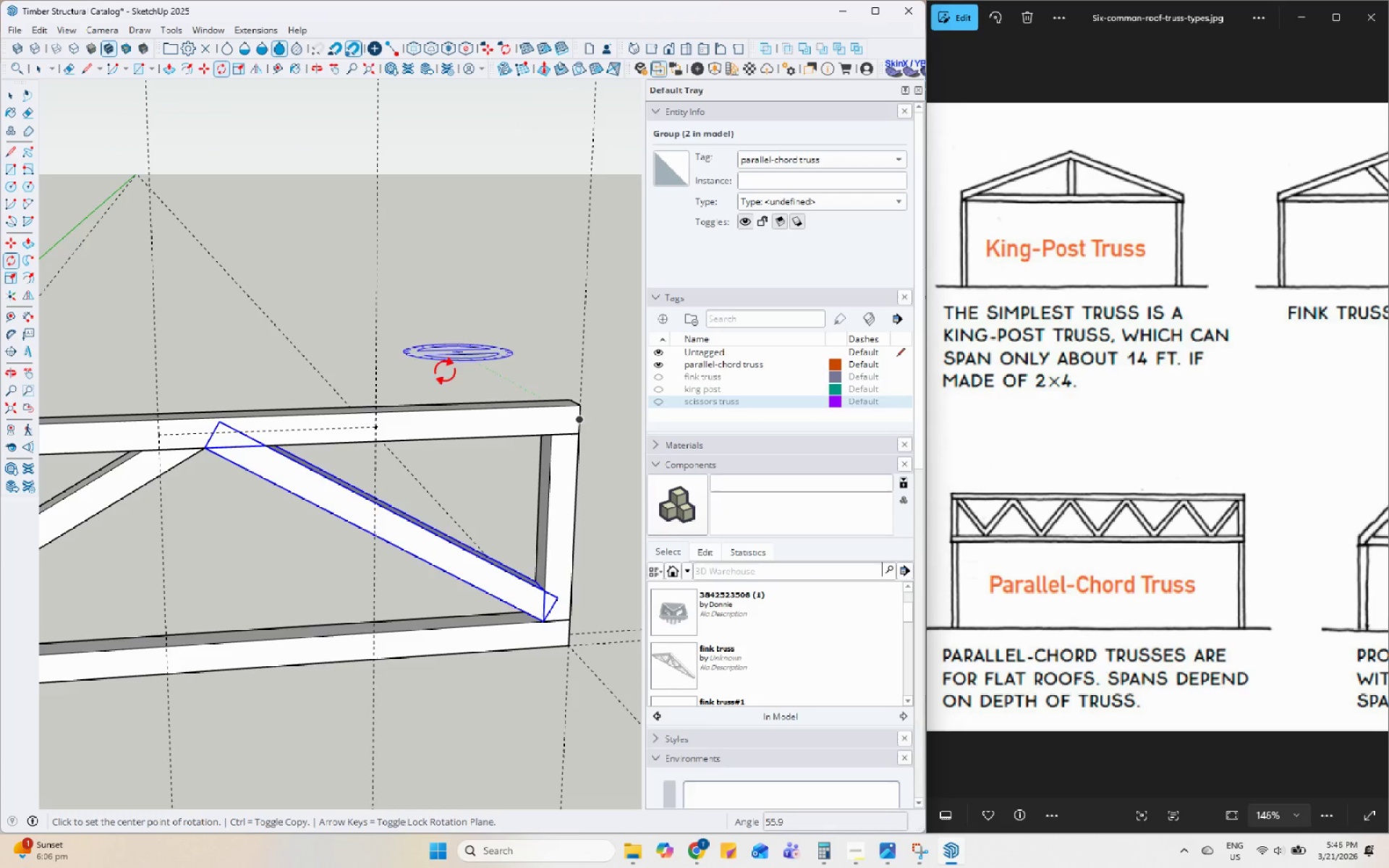 
key(Space)
 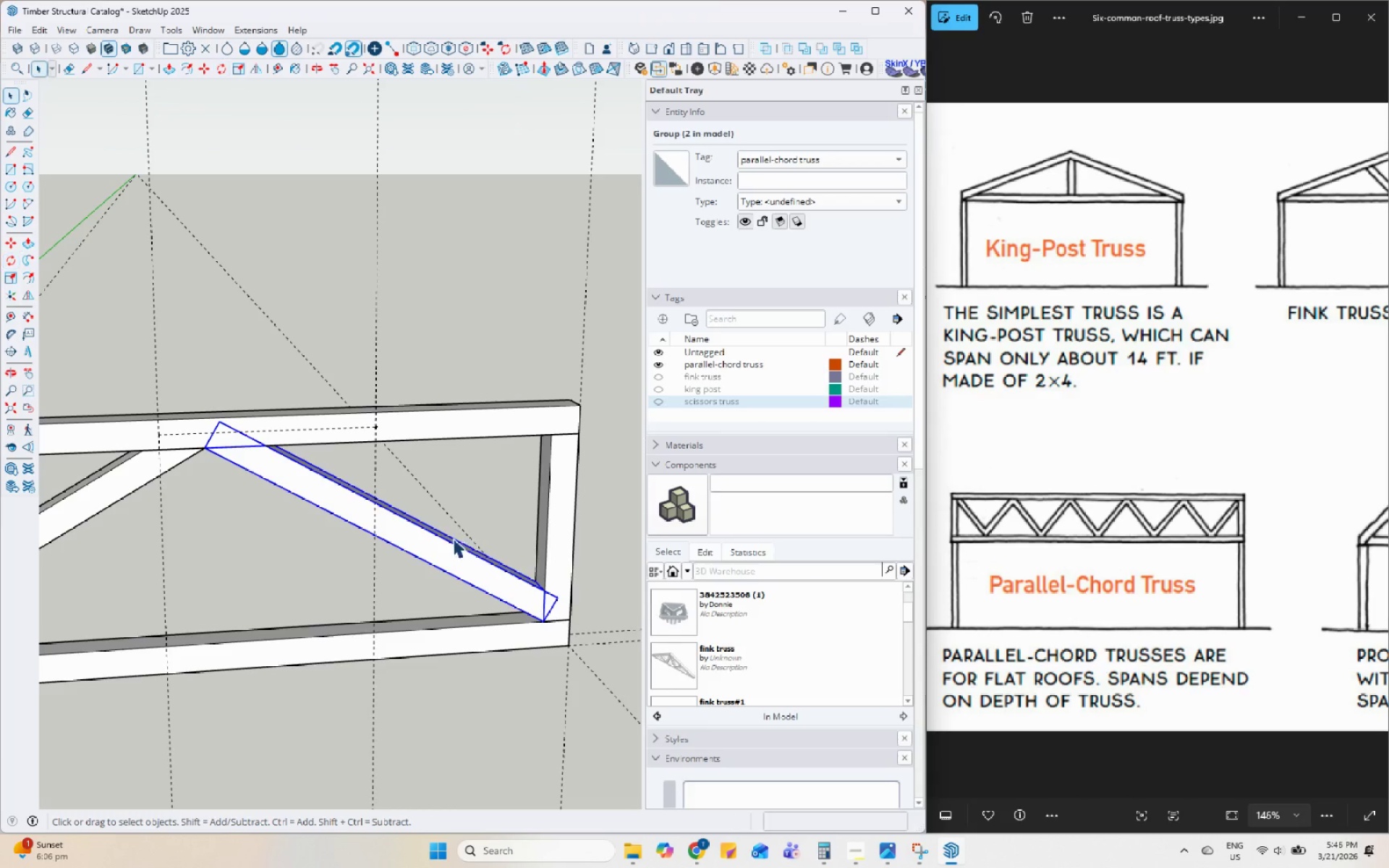 
left_click([439, 550])
 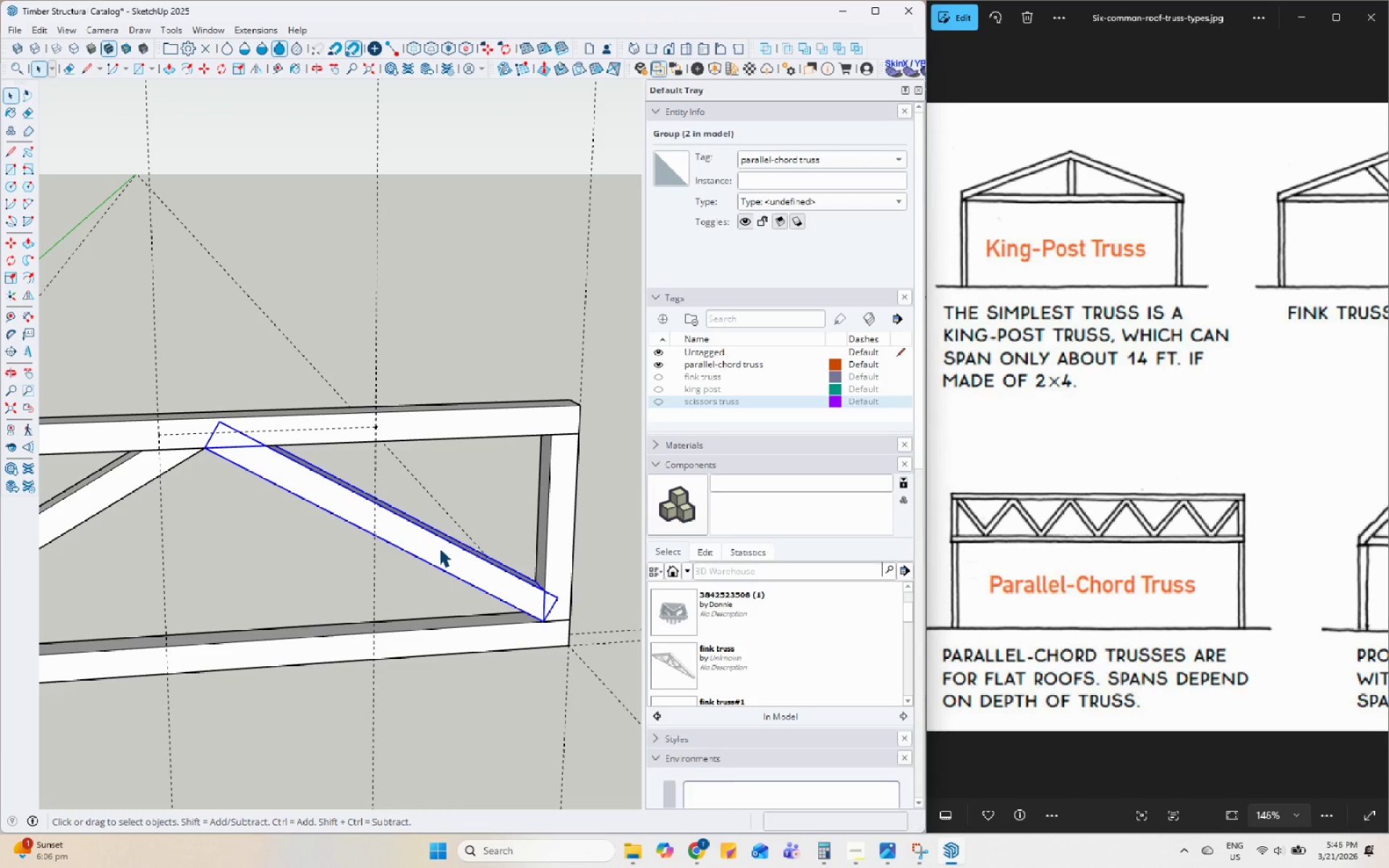 
key(Delete)
 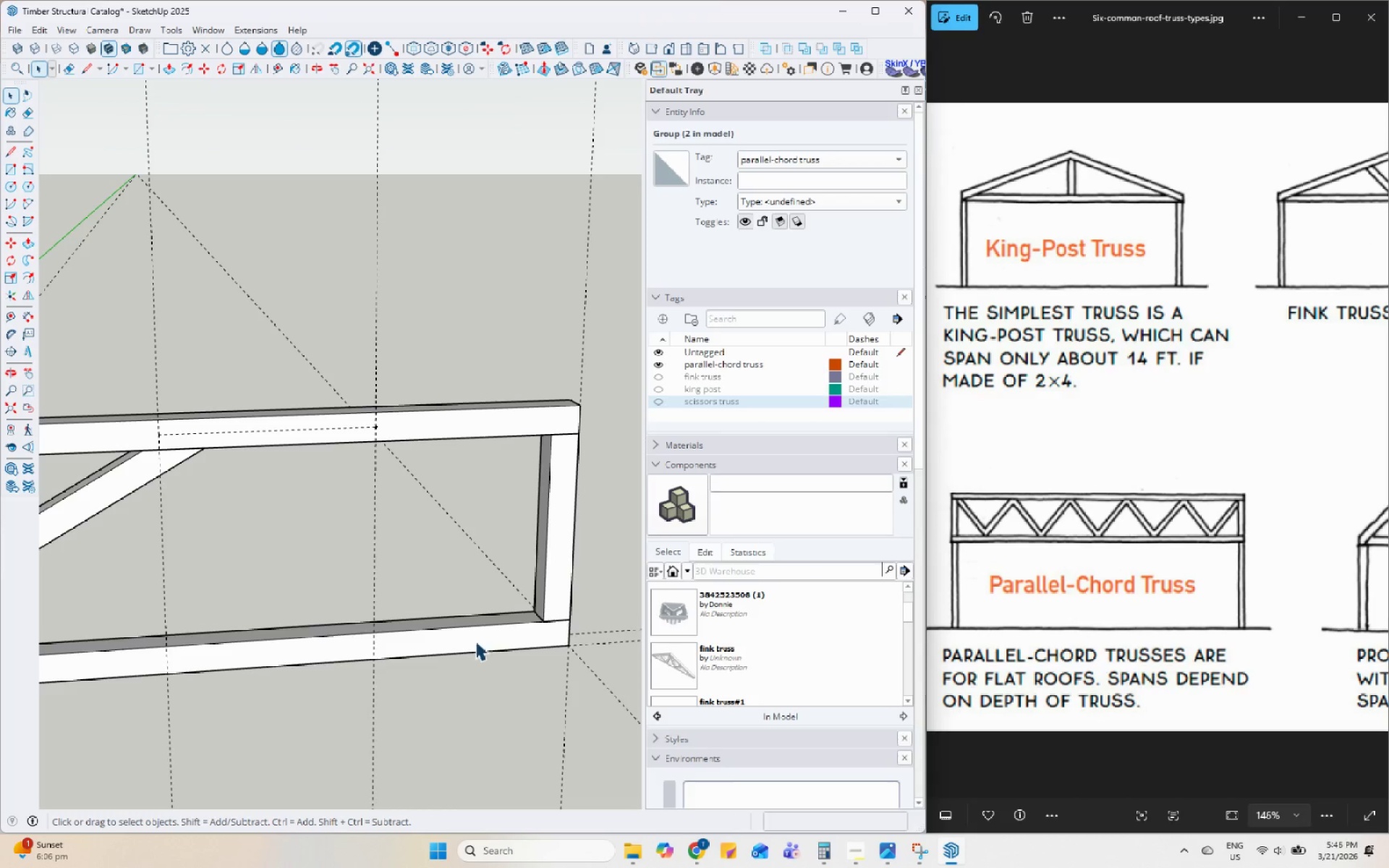 
left_click([472, 638])
 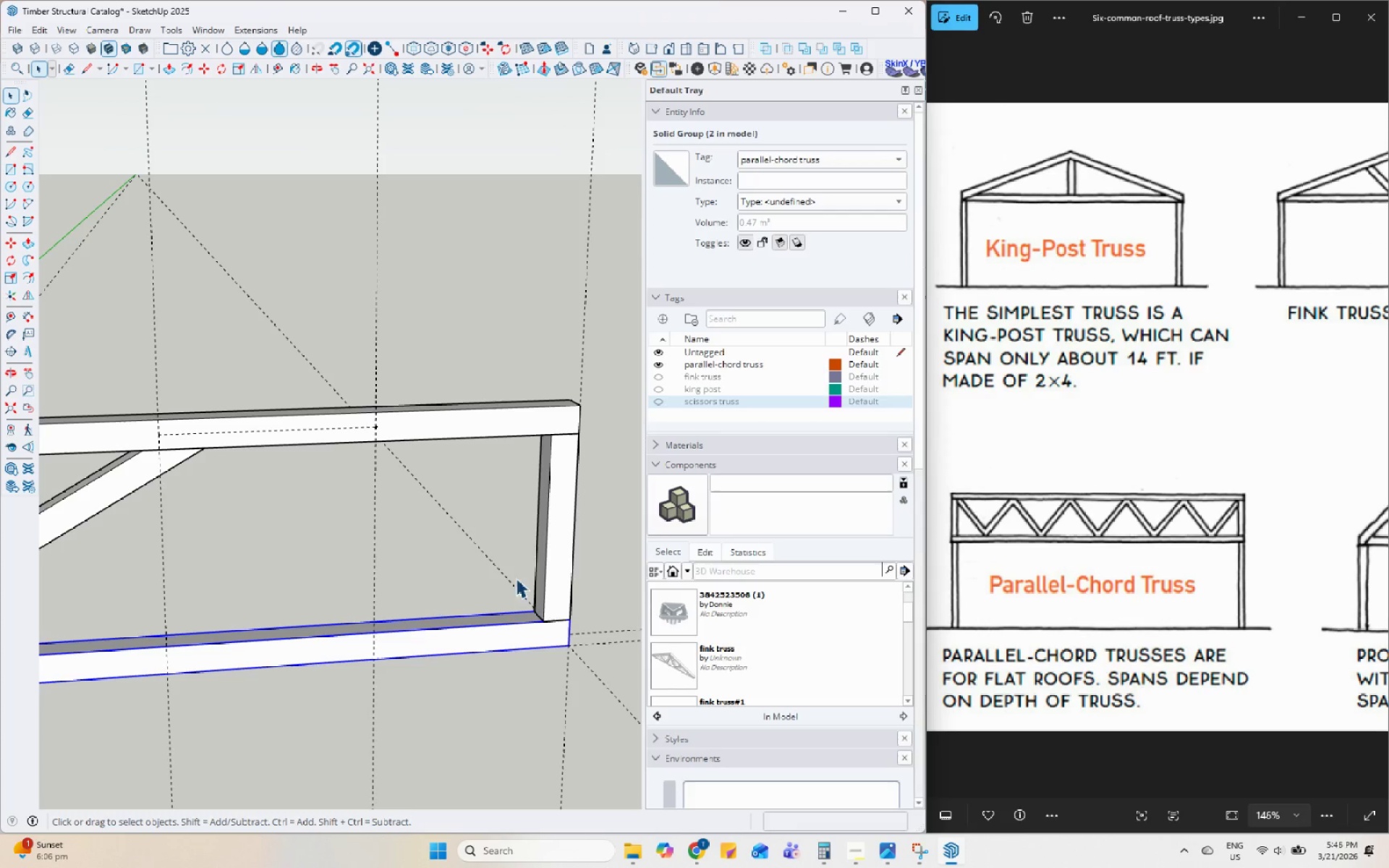 
left_click([547, 537])
 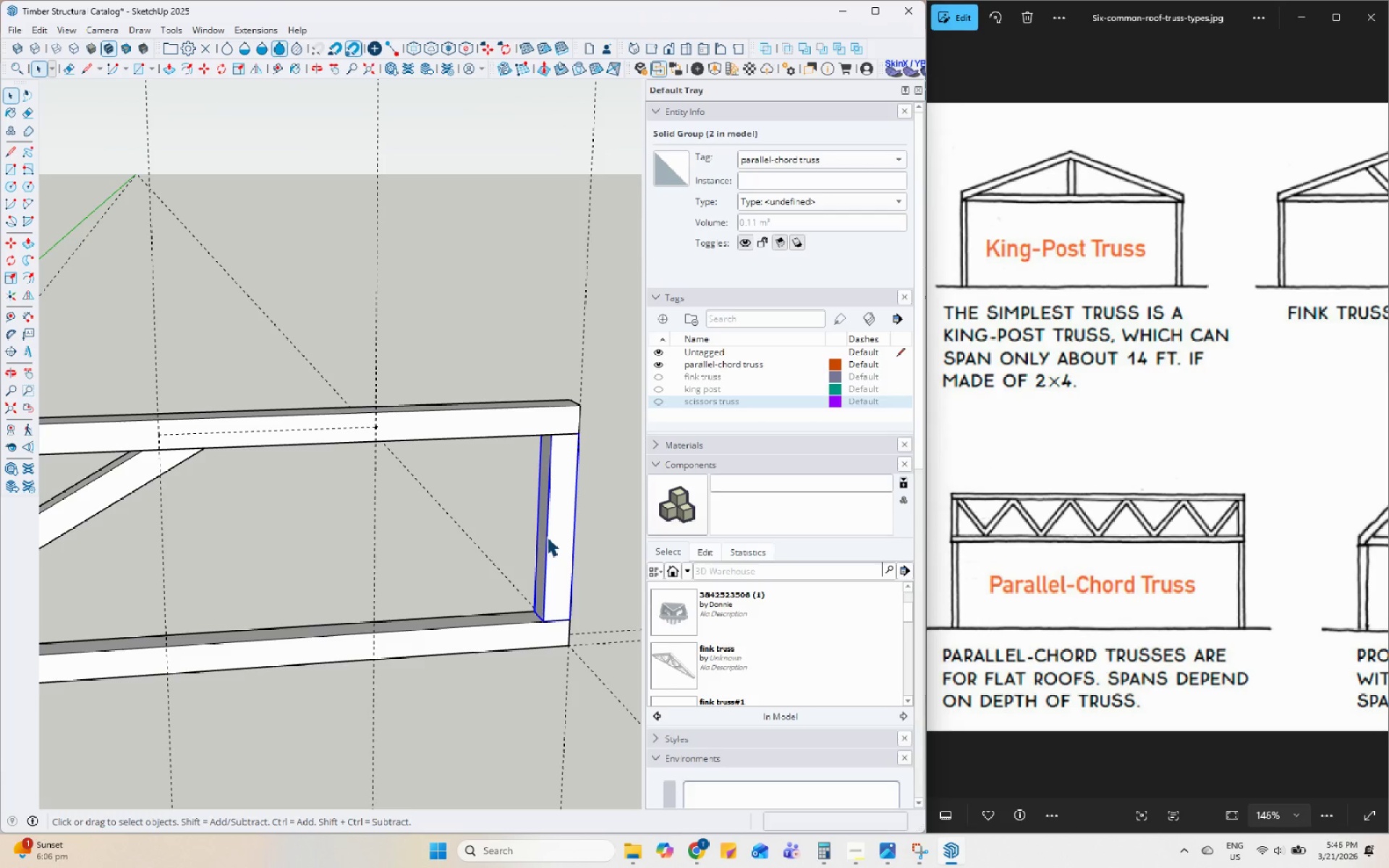 
key(M)
 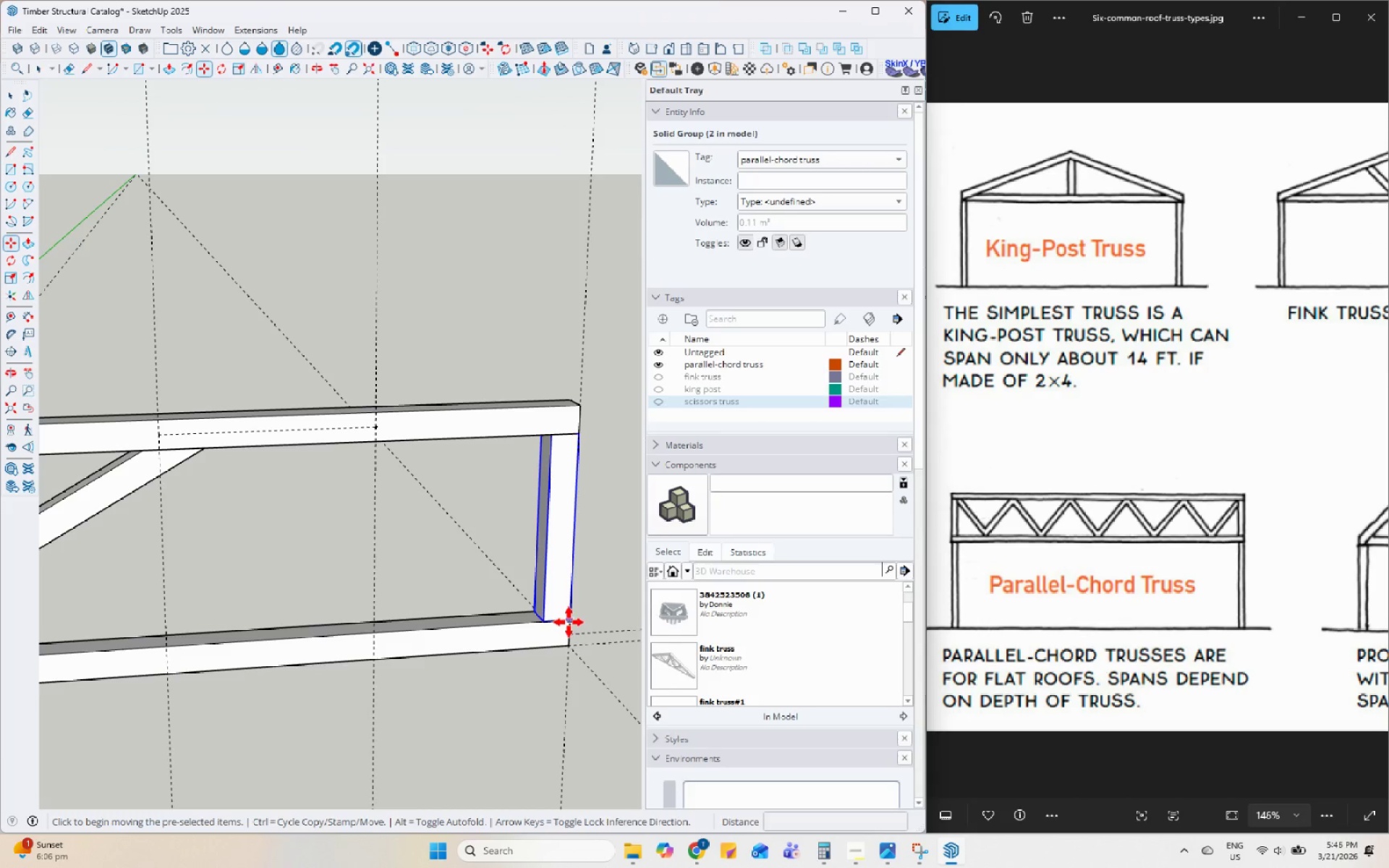 
left_click_drag(start_coordinate=[572, 621], to_coordinate=[568, 620])
 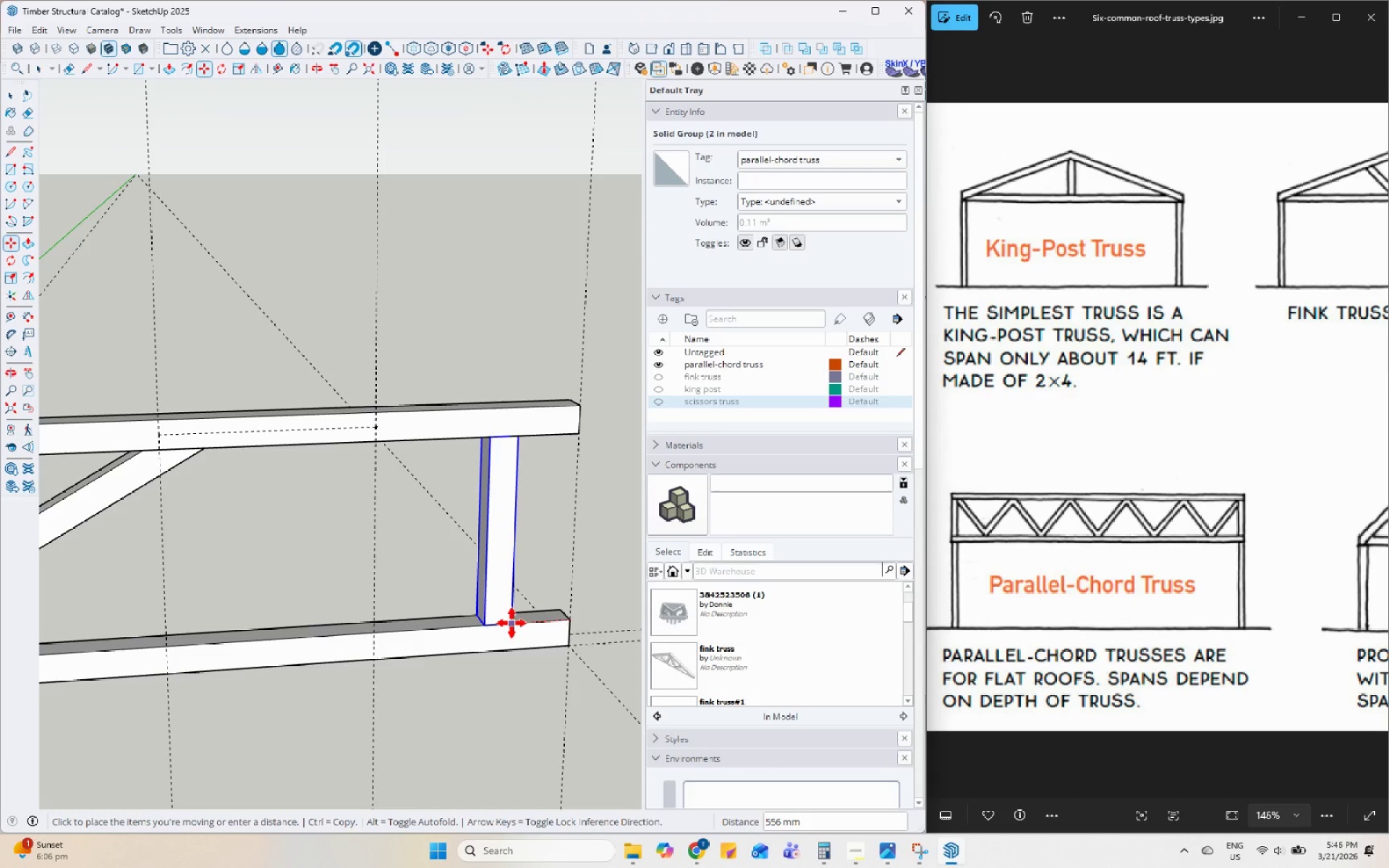 
key(Control+ControlLeft)
 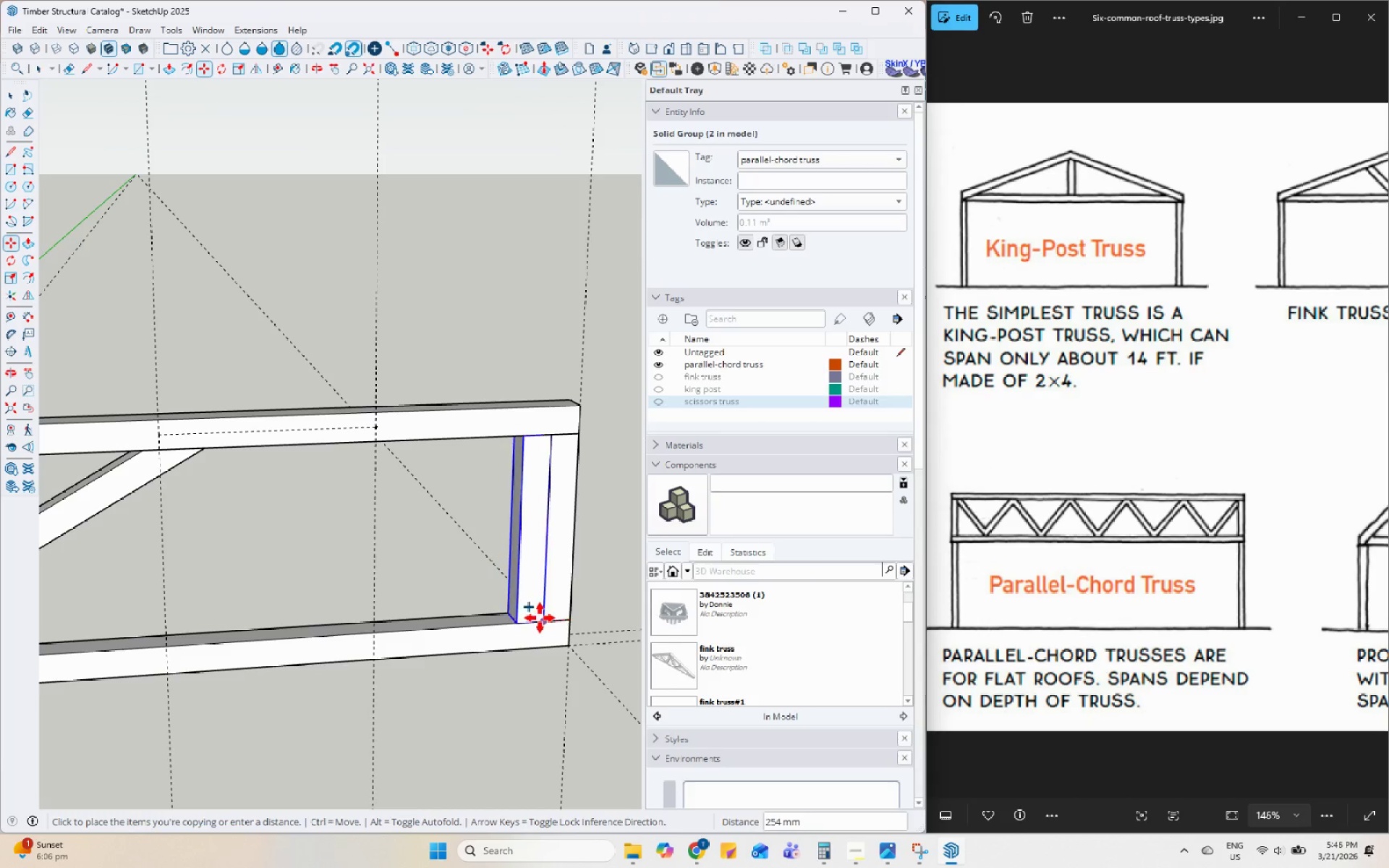 
left_click([543, 618])
 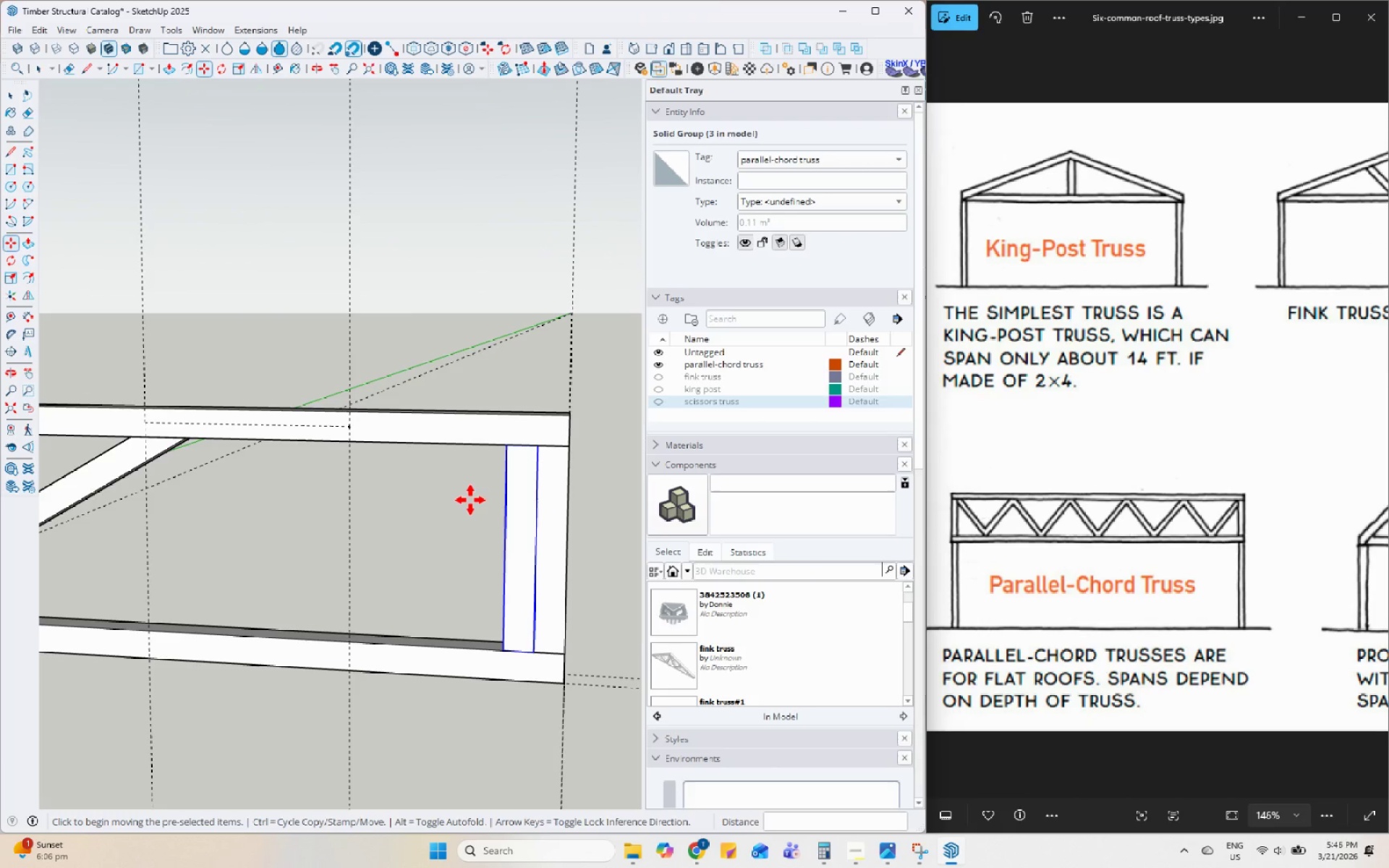 
wait(9.81)
 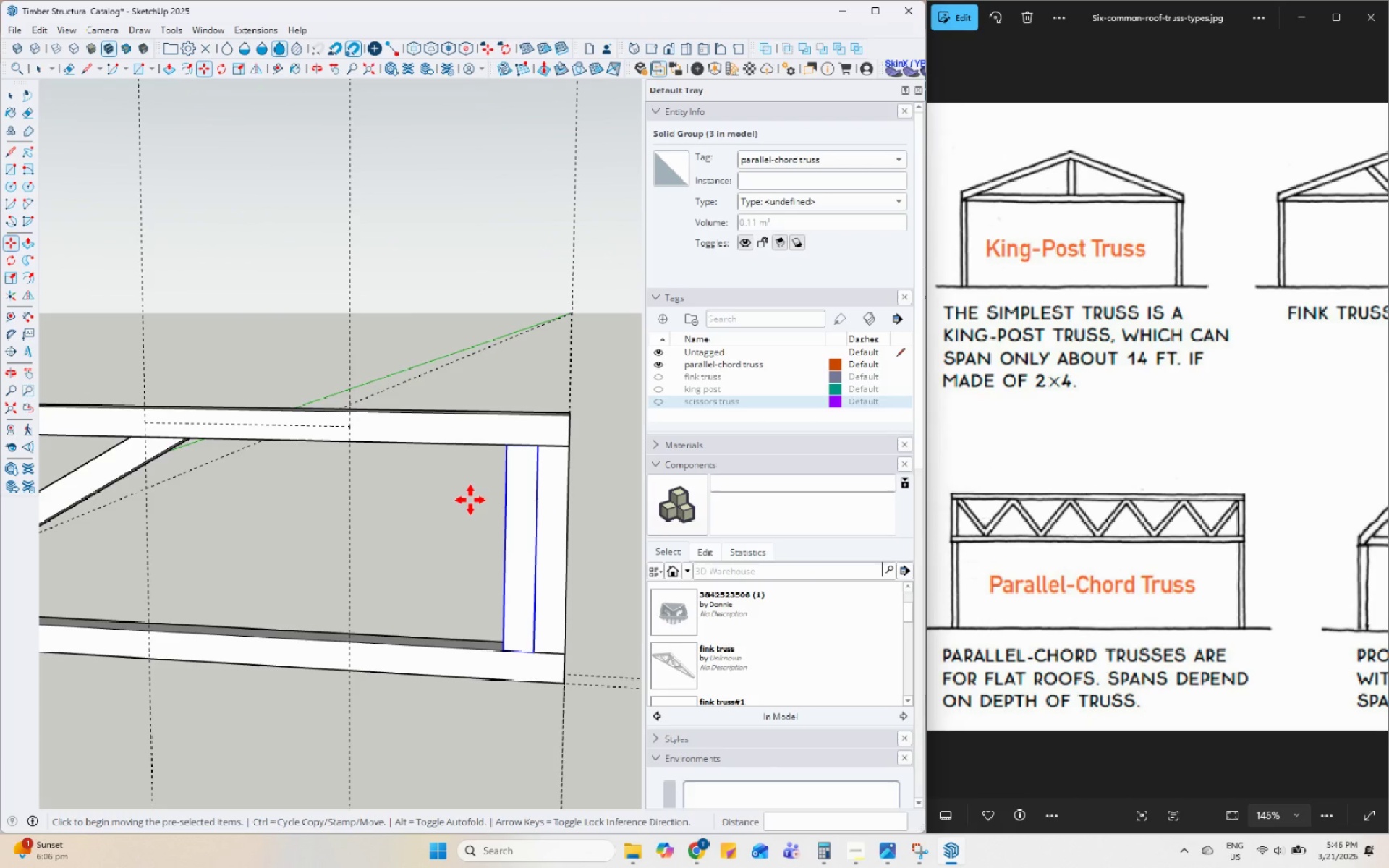 
key(Q)
 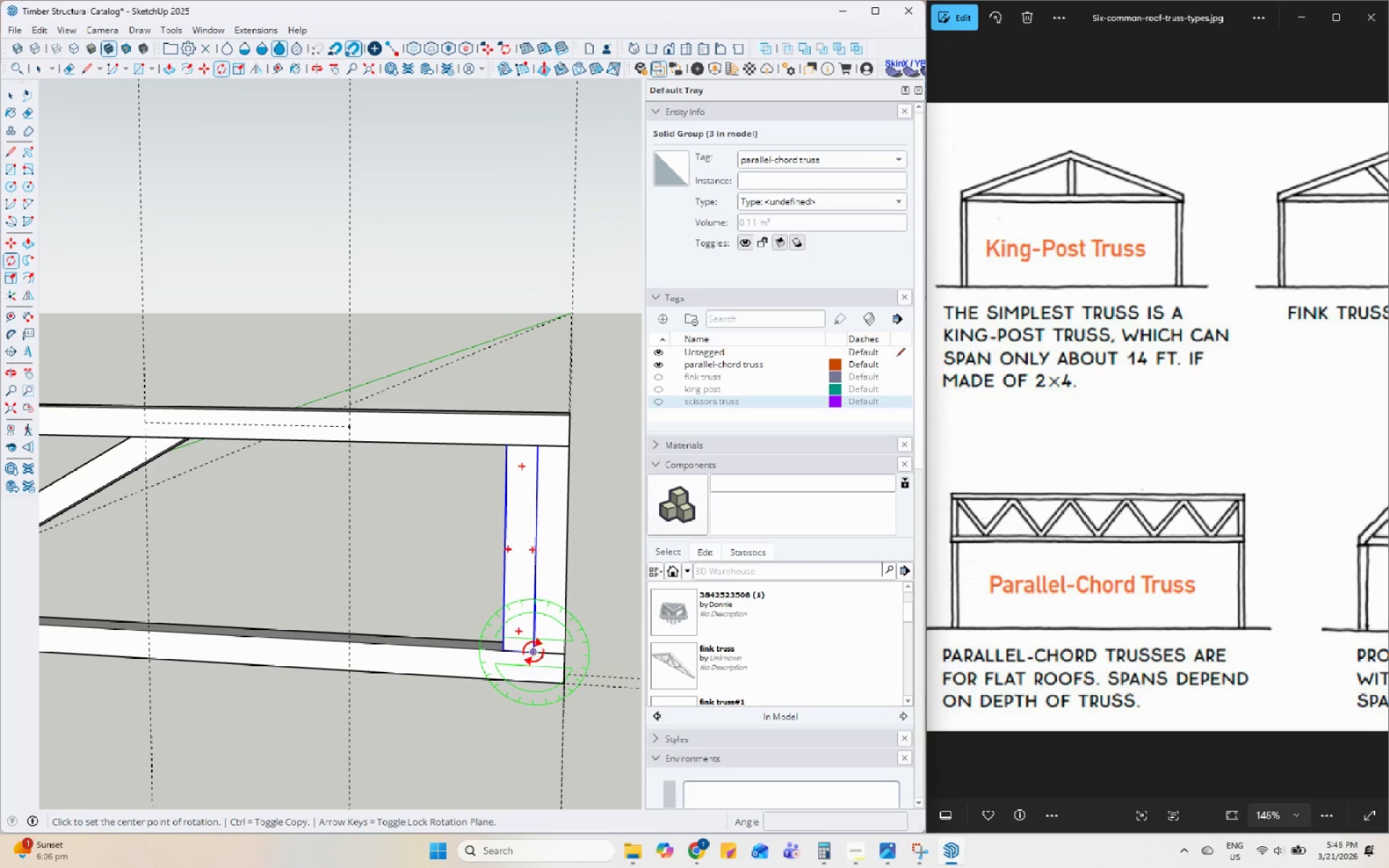 
left_click([533, 652])
 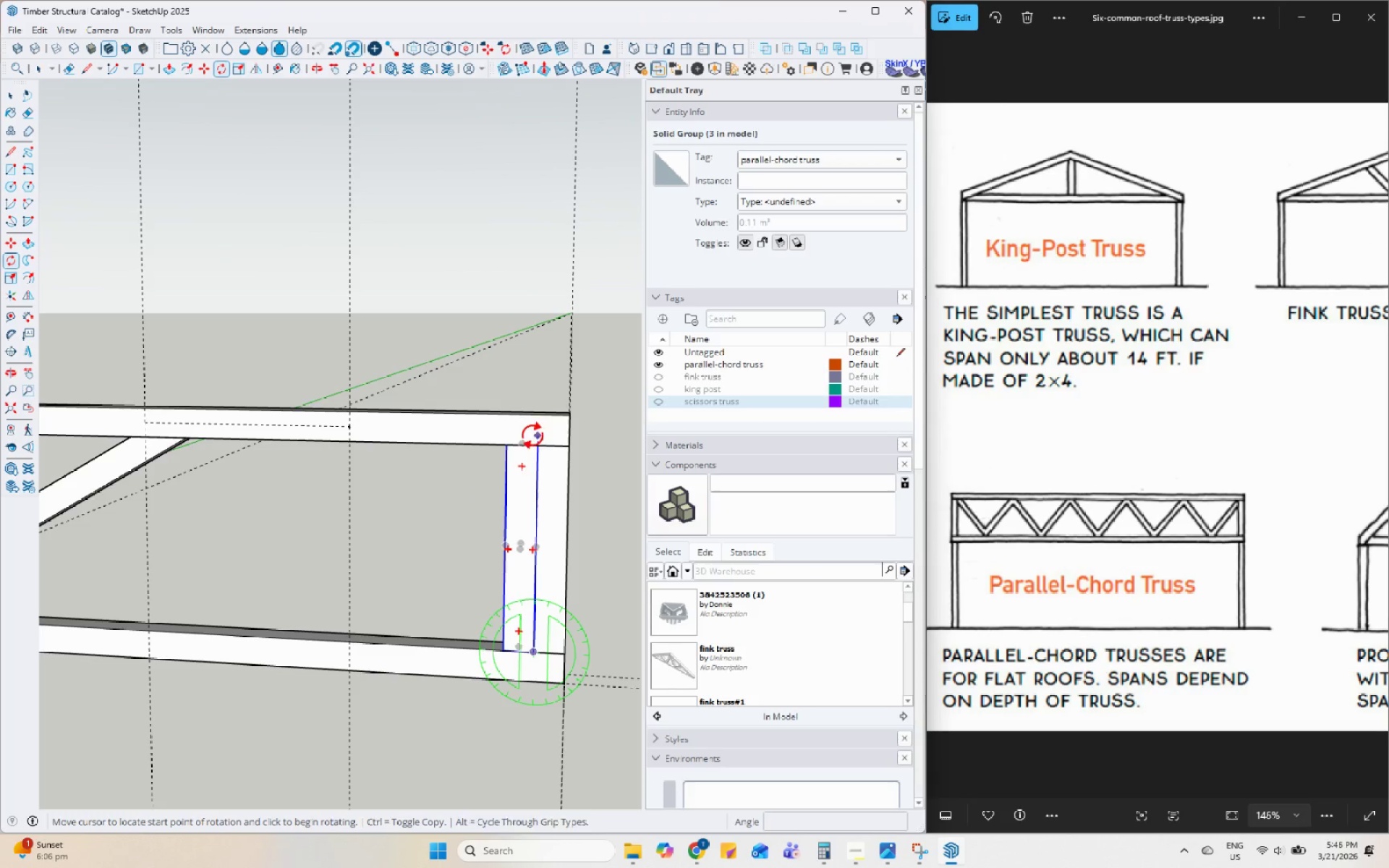 
left_click([539, 322])
 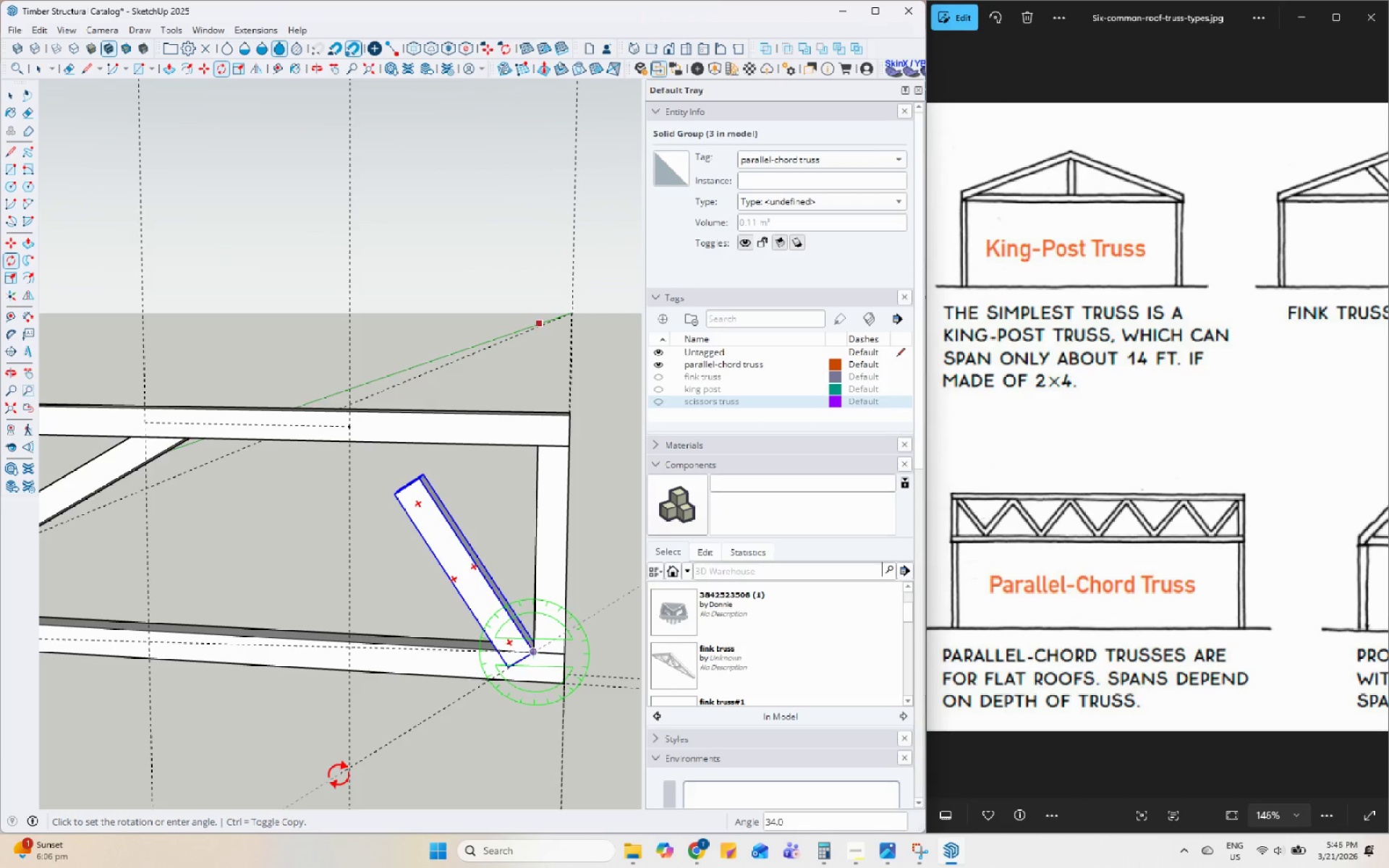 
left_click([332, 782])
 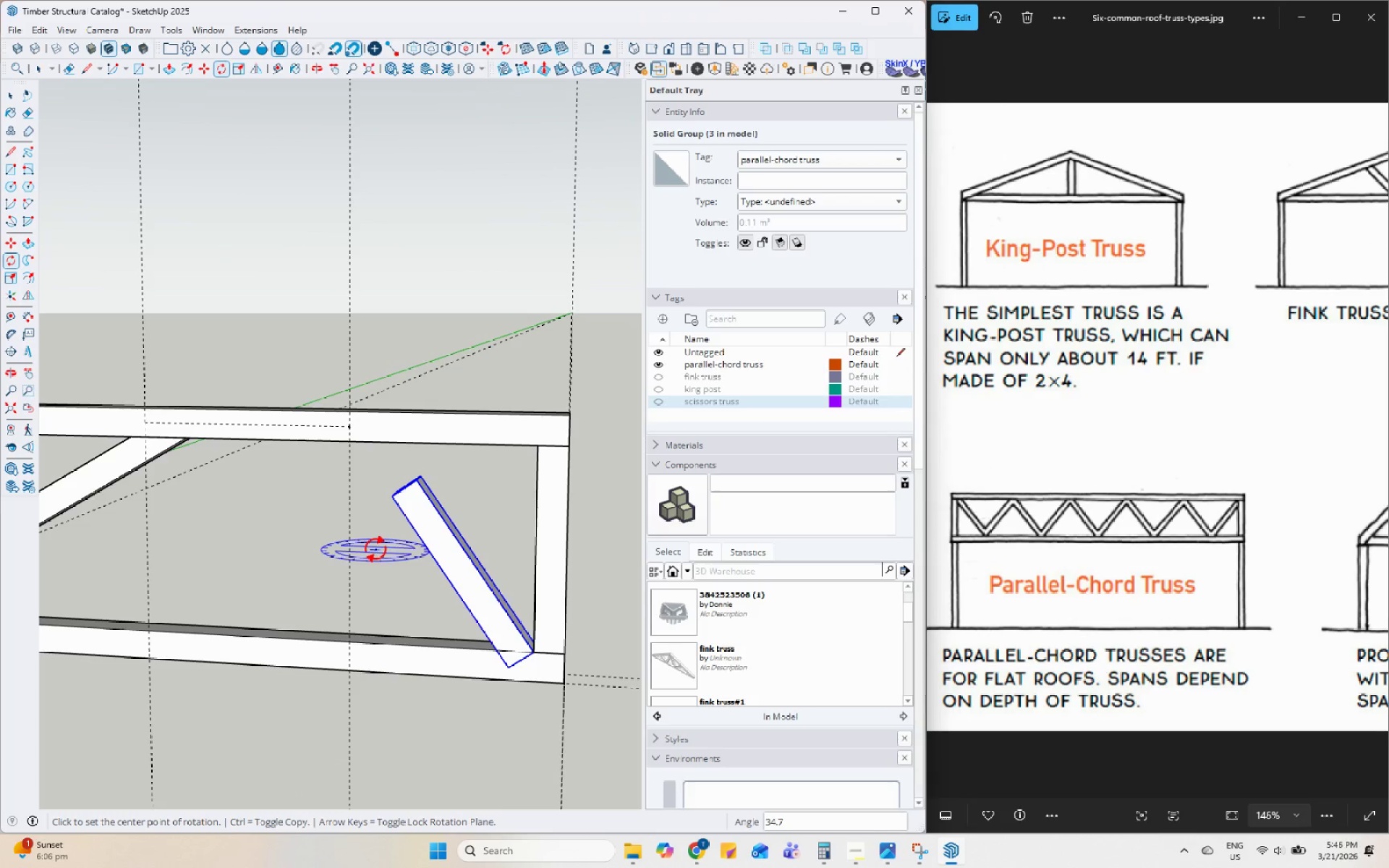 
key(Space)
 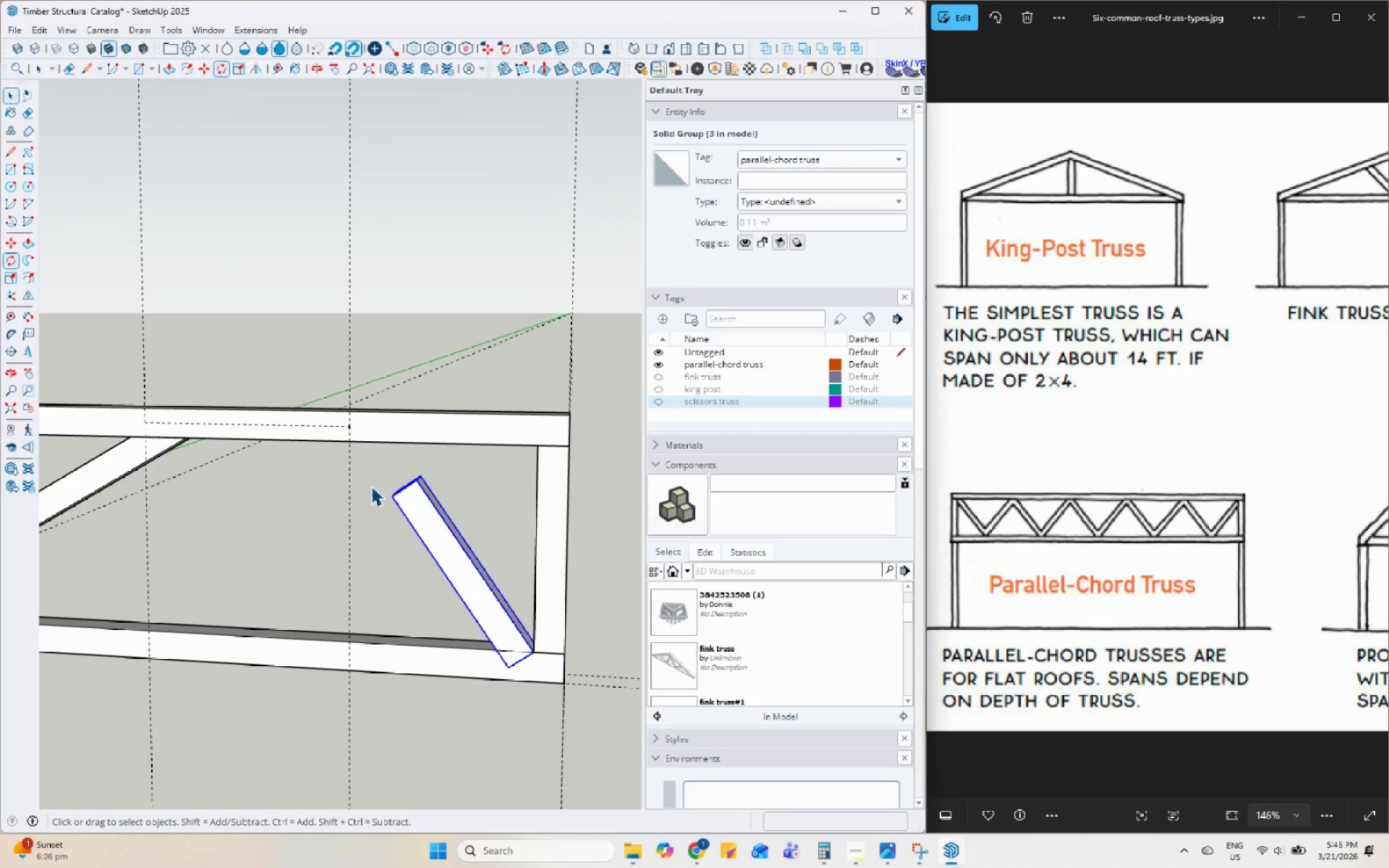 
scroll: coordinate [376, 485], scroll_direction: up, amount: 5.0
 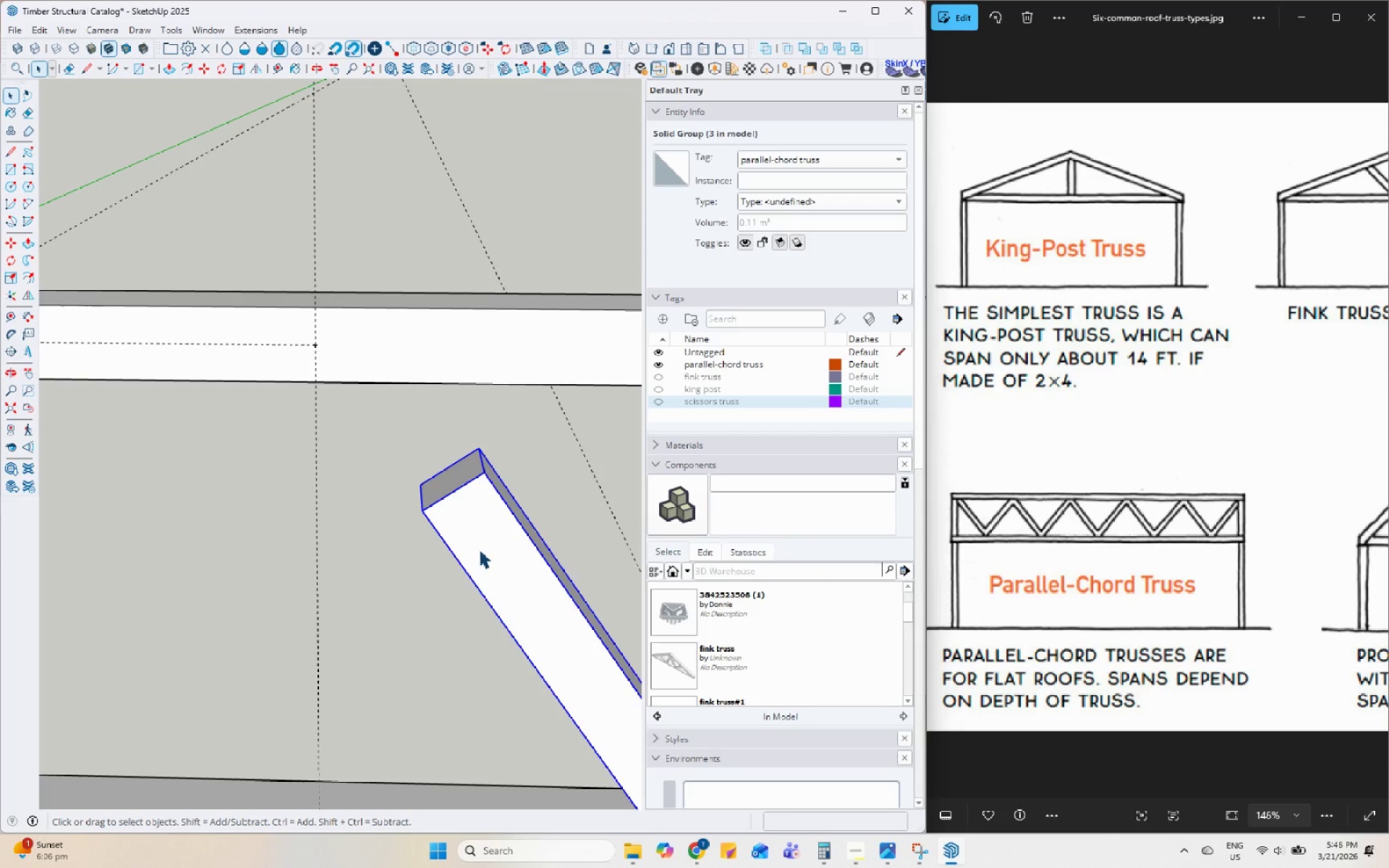 
double_click([433, 487])
 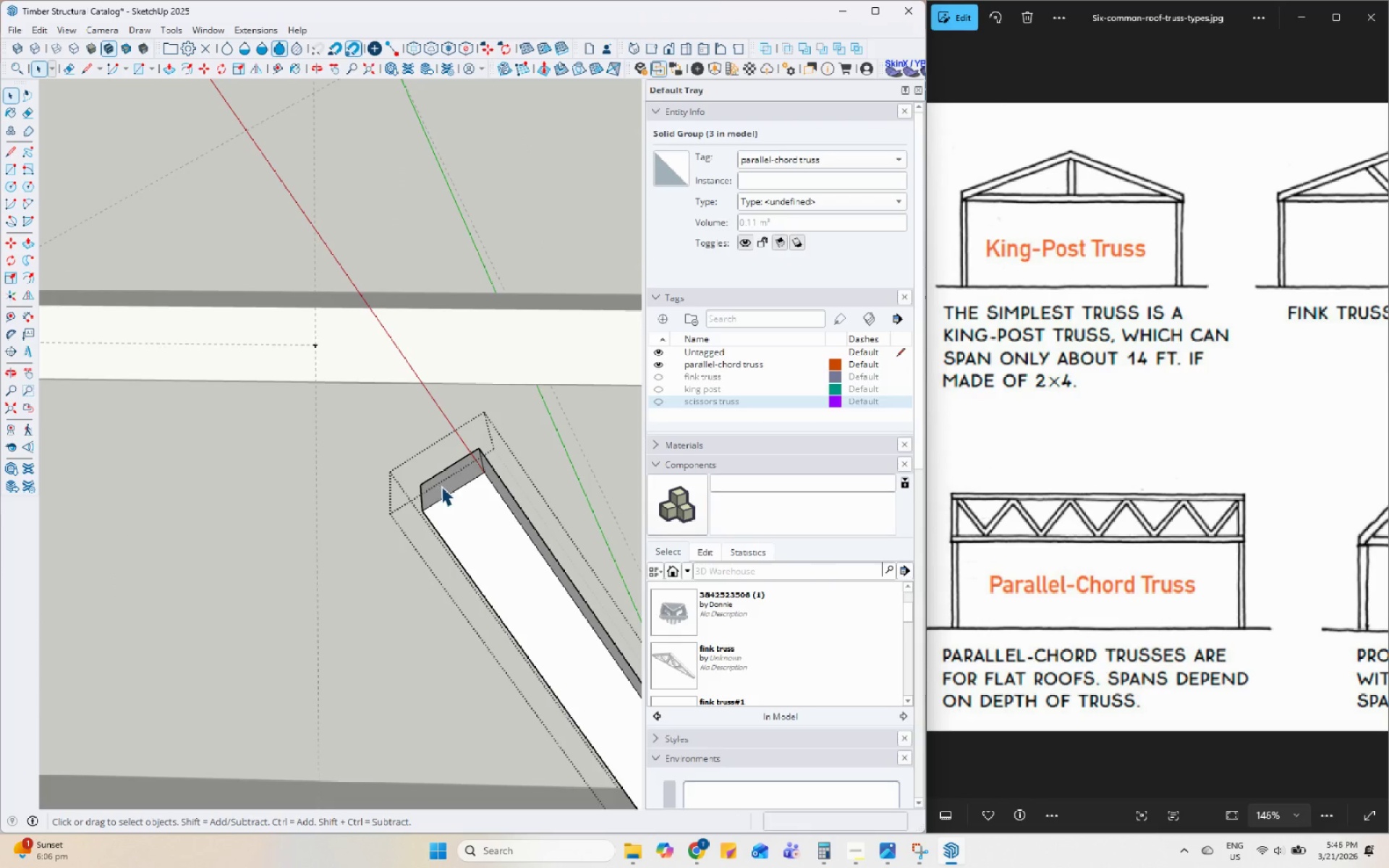 
triple_click([446, 487])
 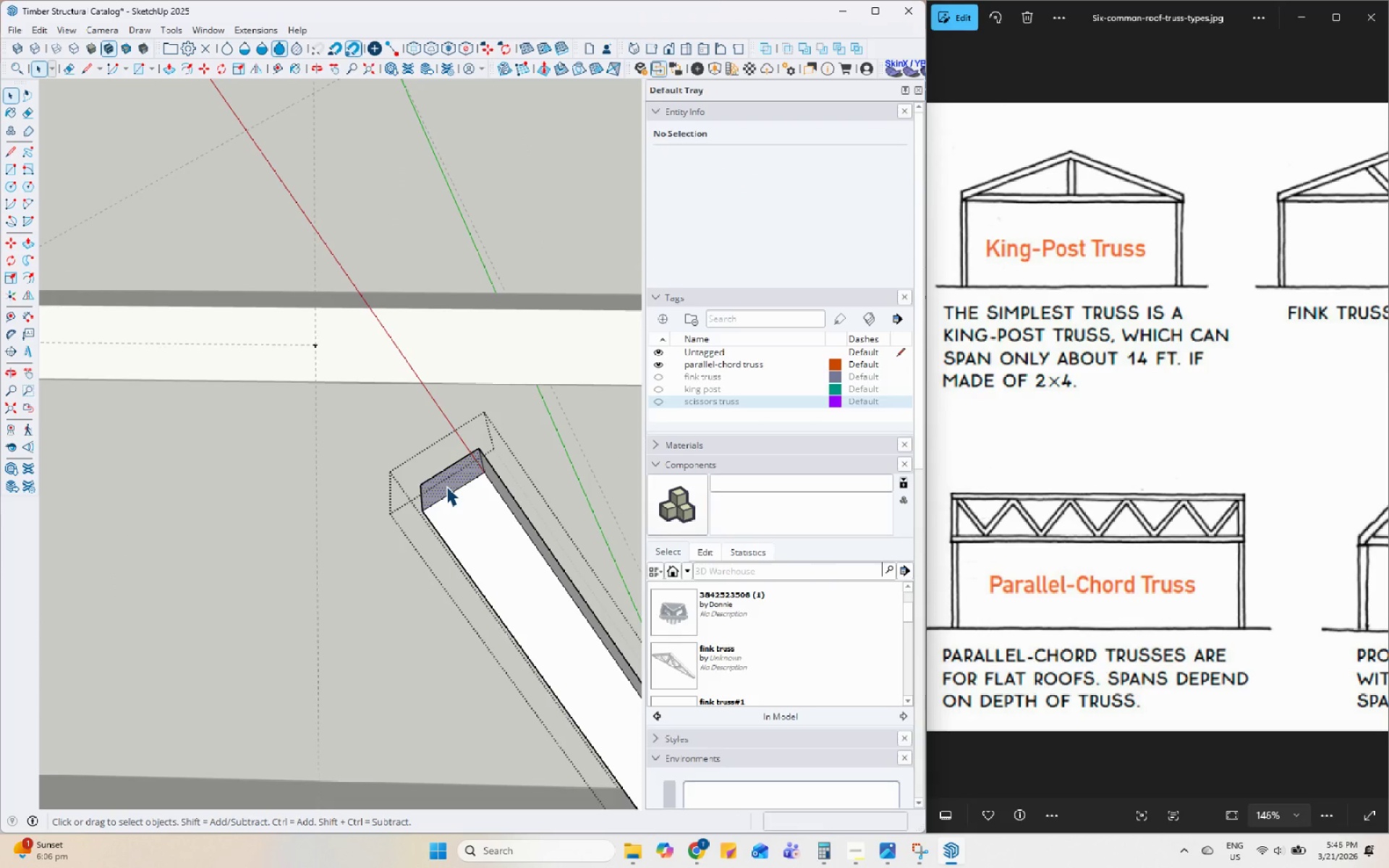 
key(P)
 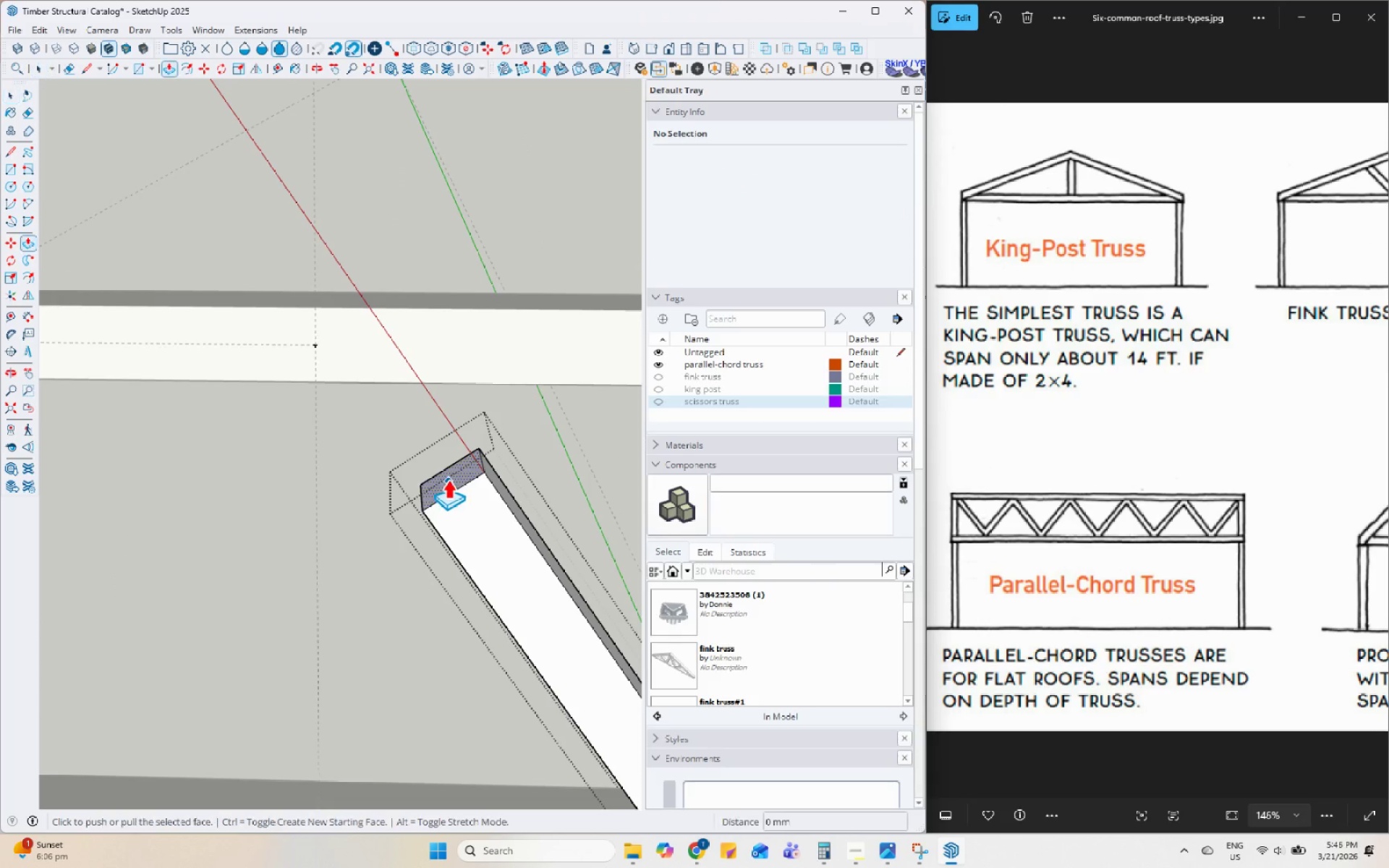 
left_click([449, 480])
 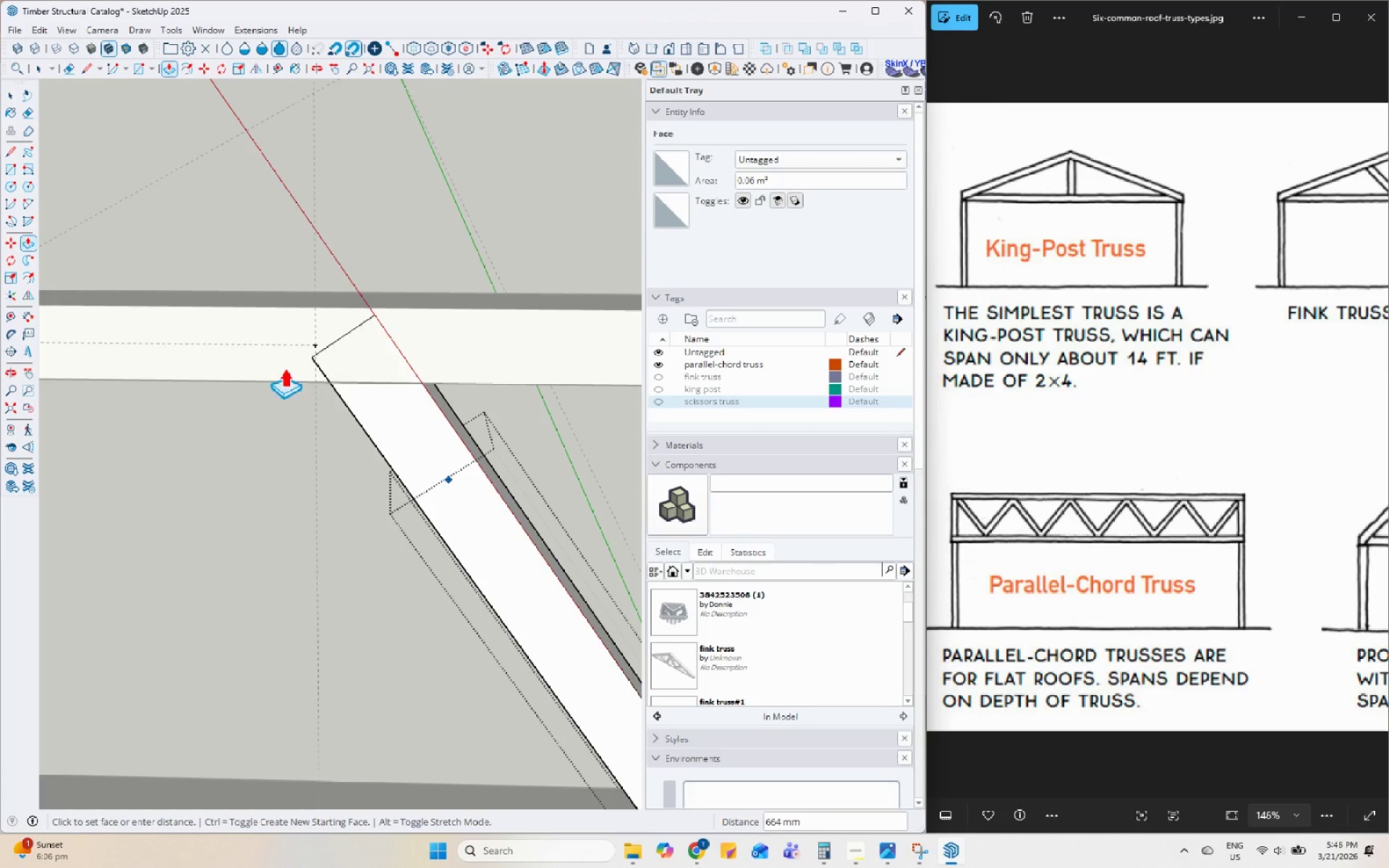 
left_click([281, 363])
 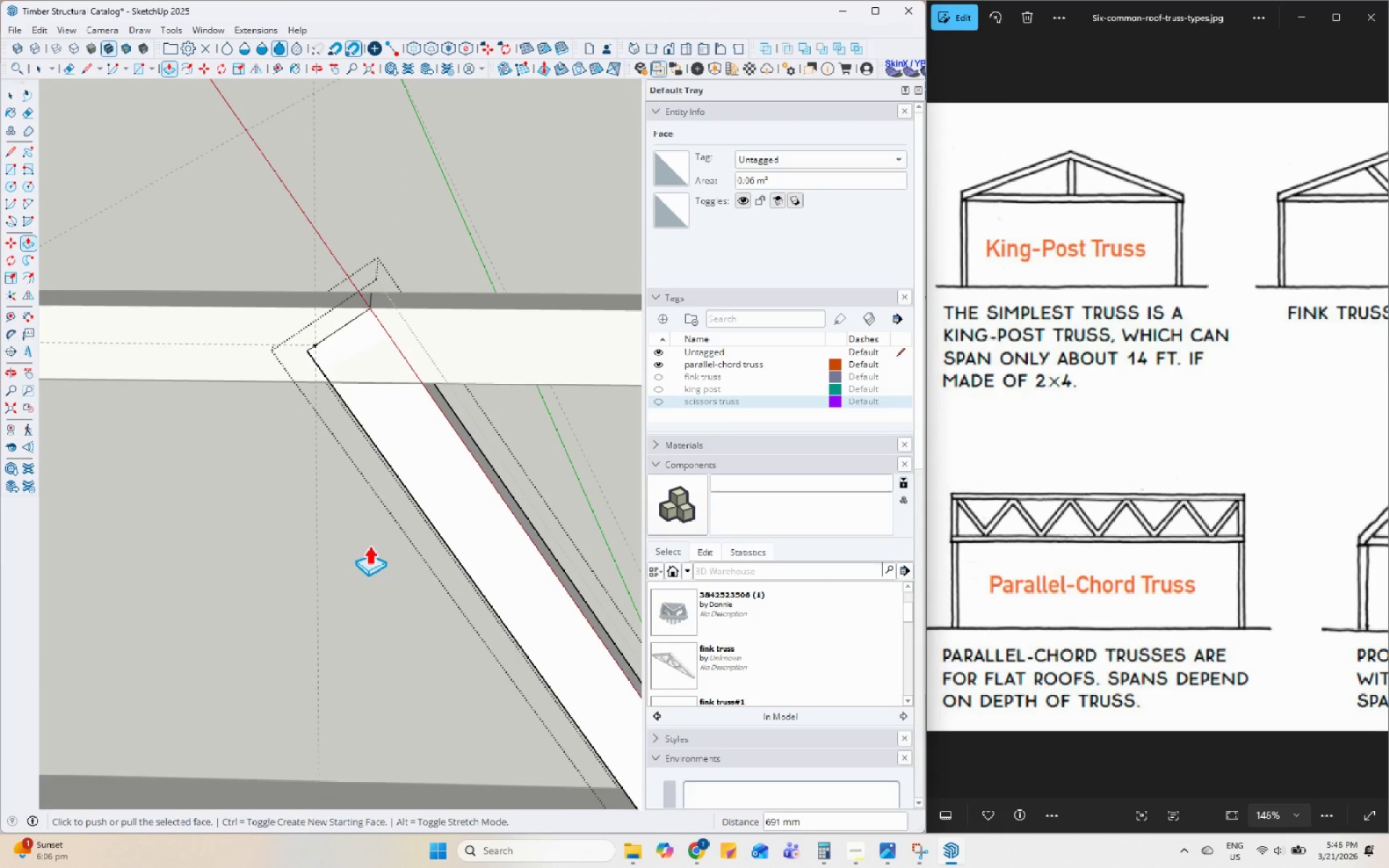 
scroll: coordinate [407, 562], scroll_direction: down, amount: 7.0
 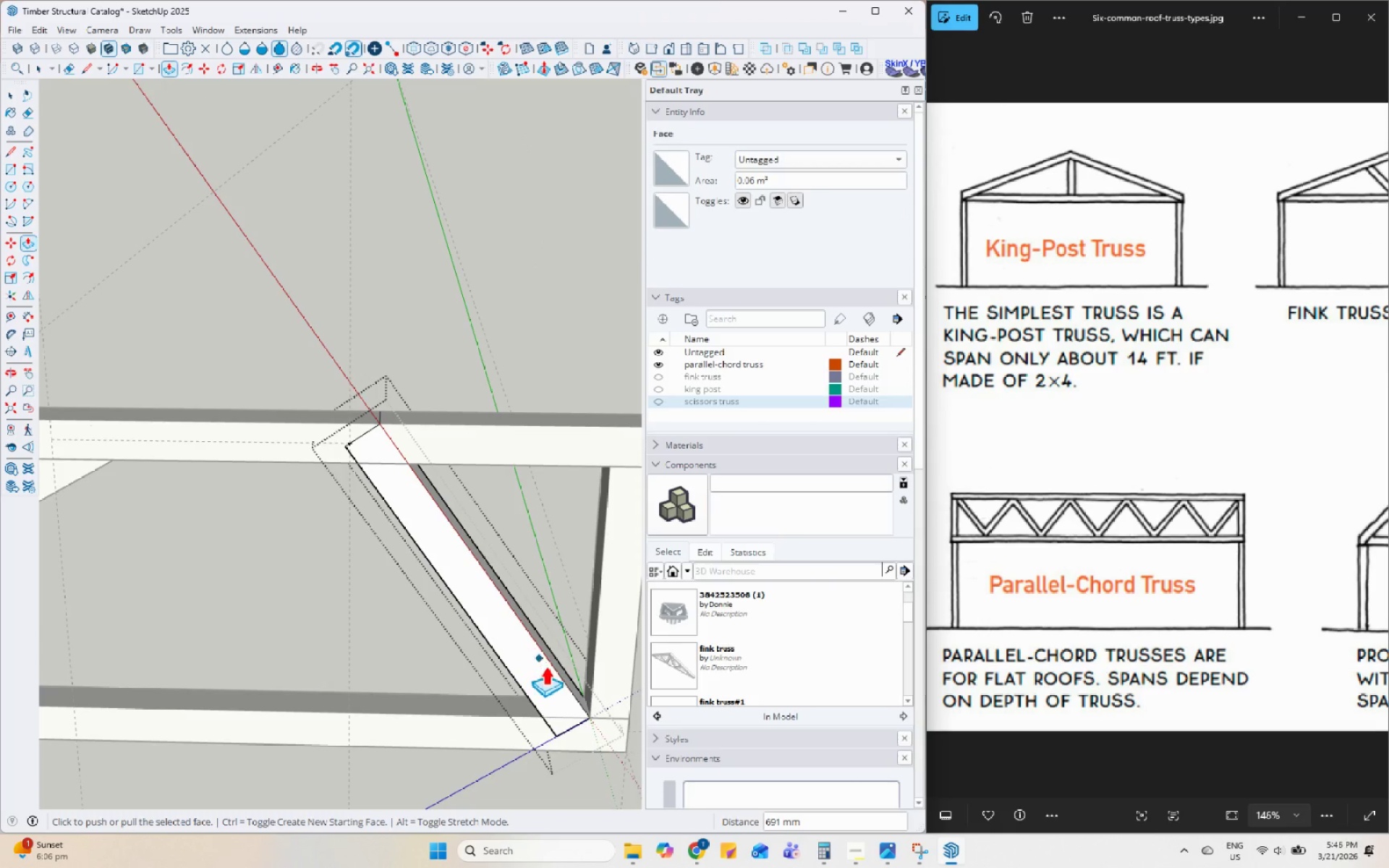 
scroll: coordinate [583, 711], scroll_direction: up, amount: 1.0
 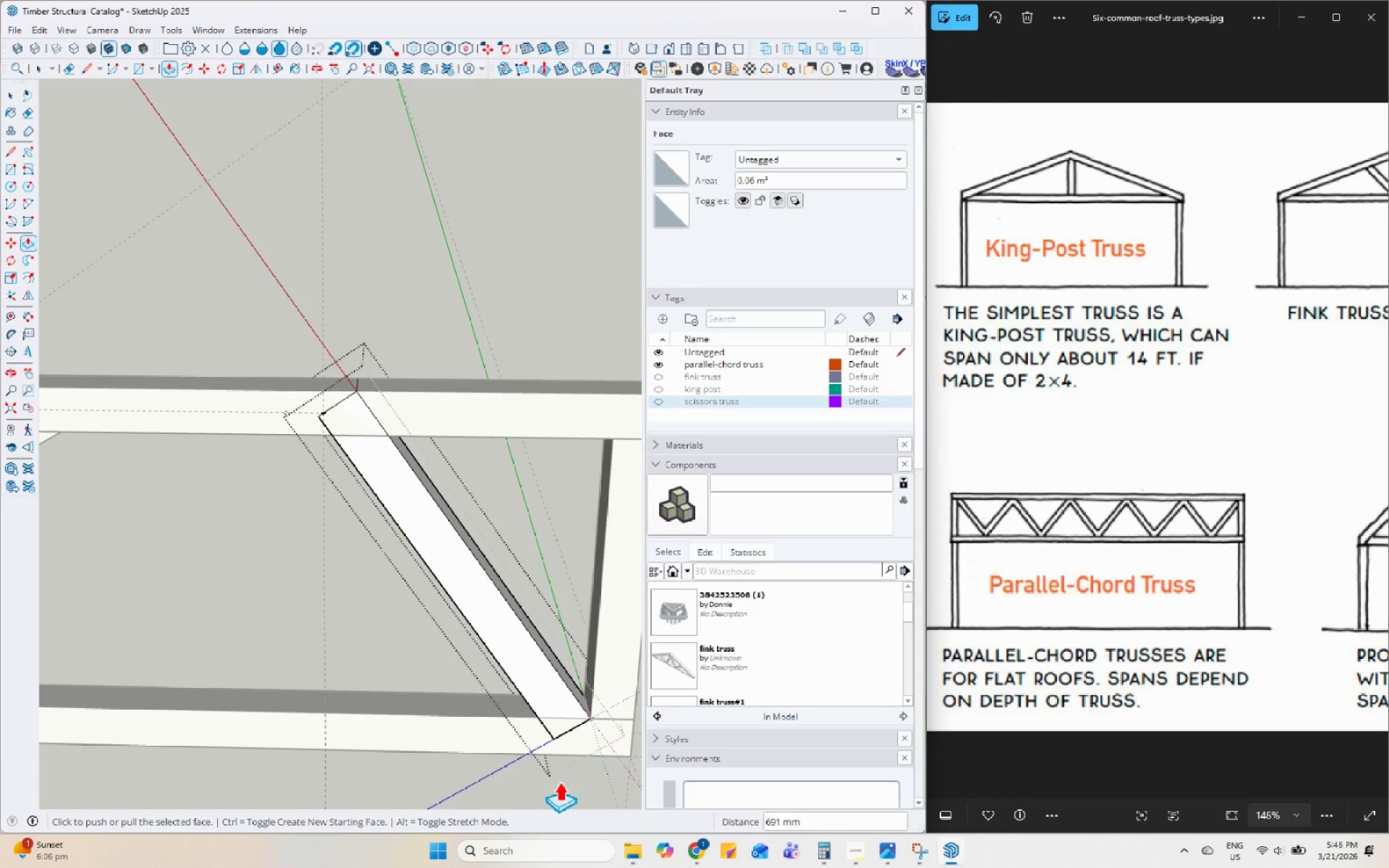 
key(Space)
 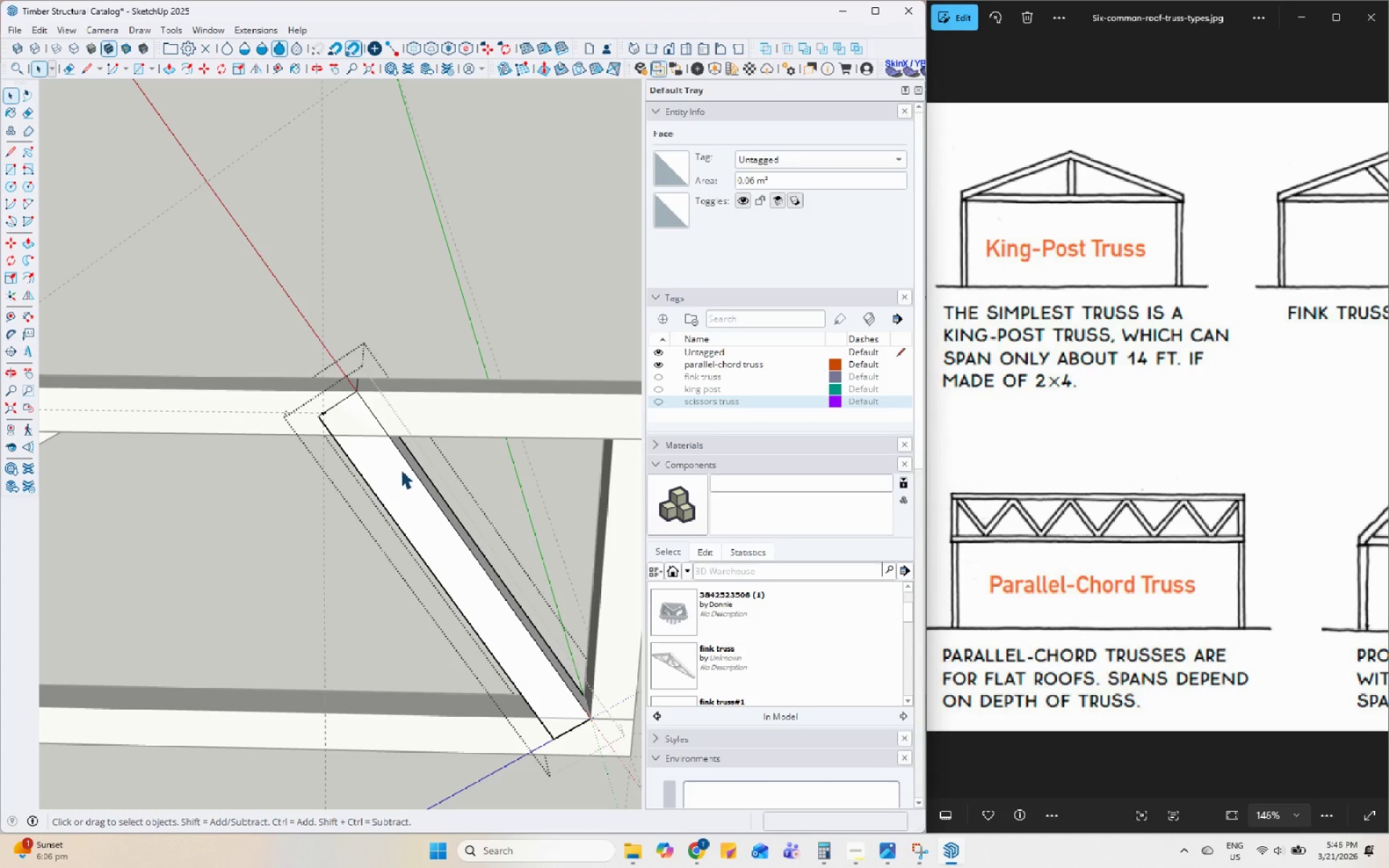 
scroll: coordinate [349, 419], scroll_direction: up, amount: 3.0
 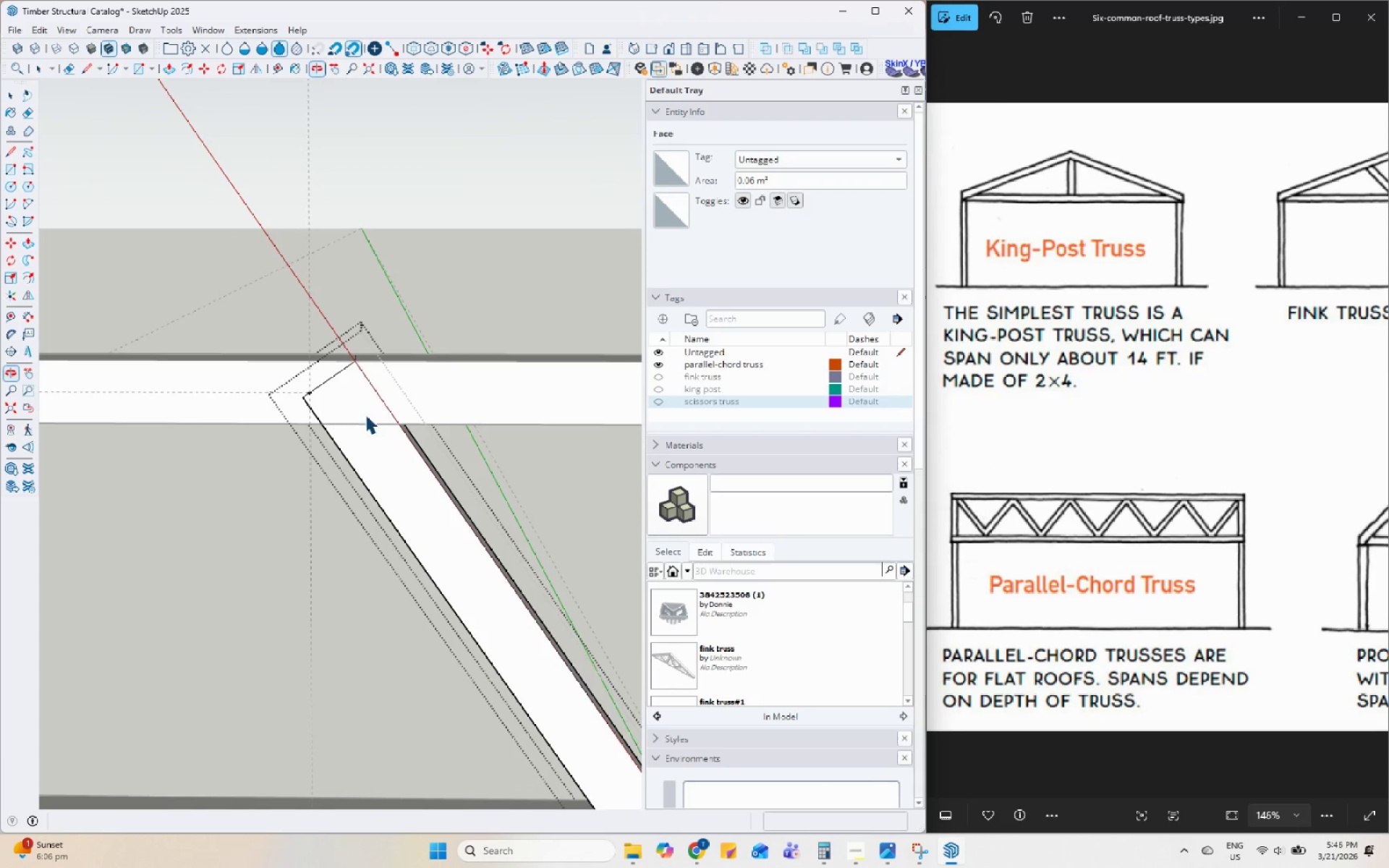 
scroll: coordinate [396, 472], scroll_direction: down, amount: 2.0
 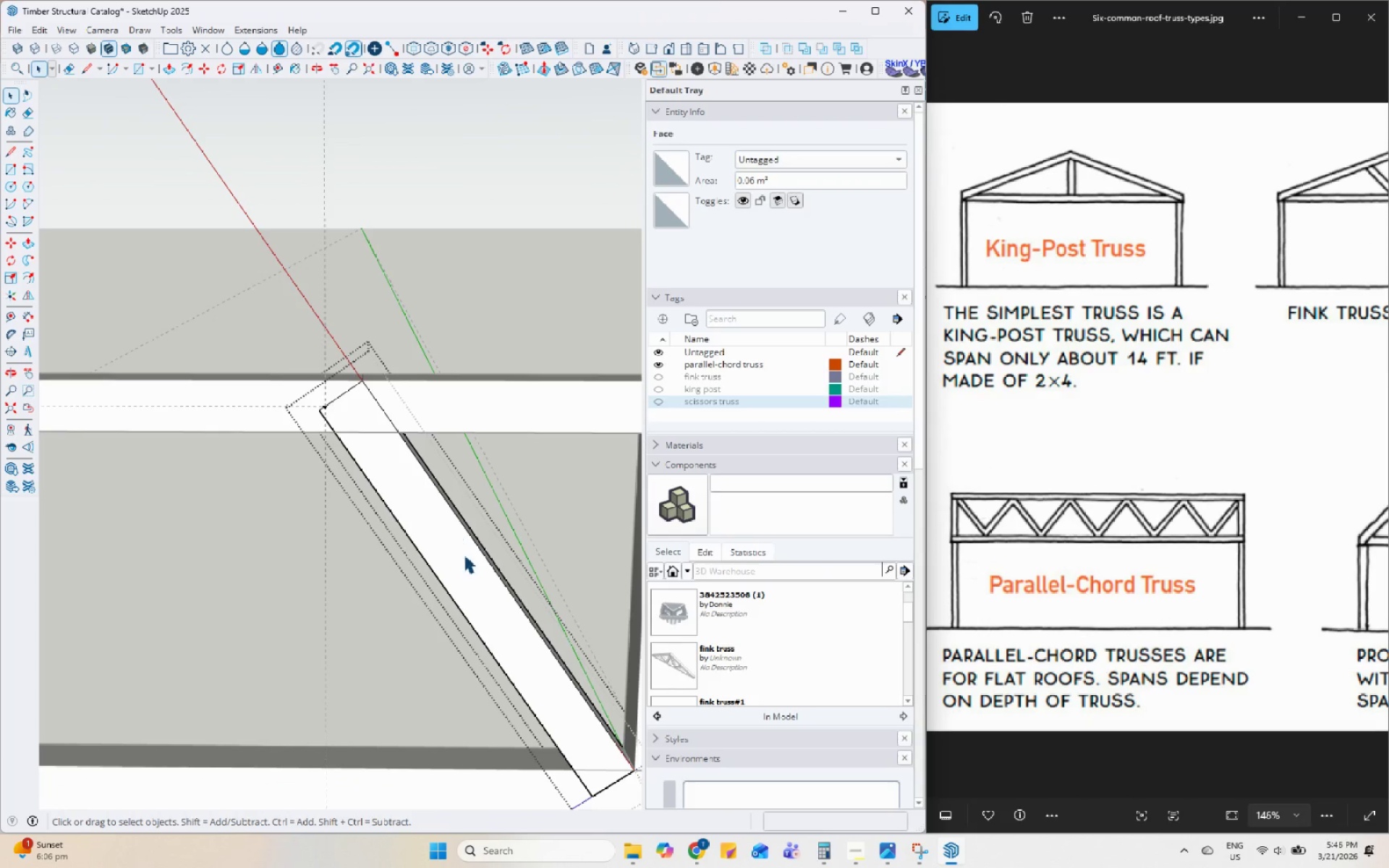 
key(Q)
 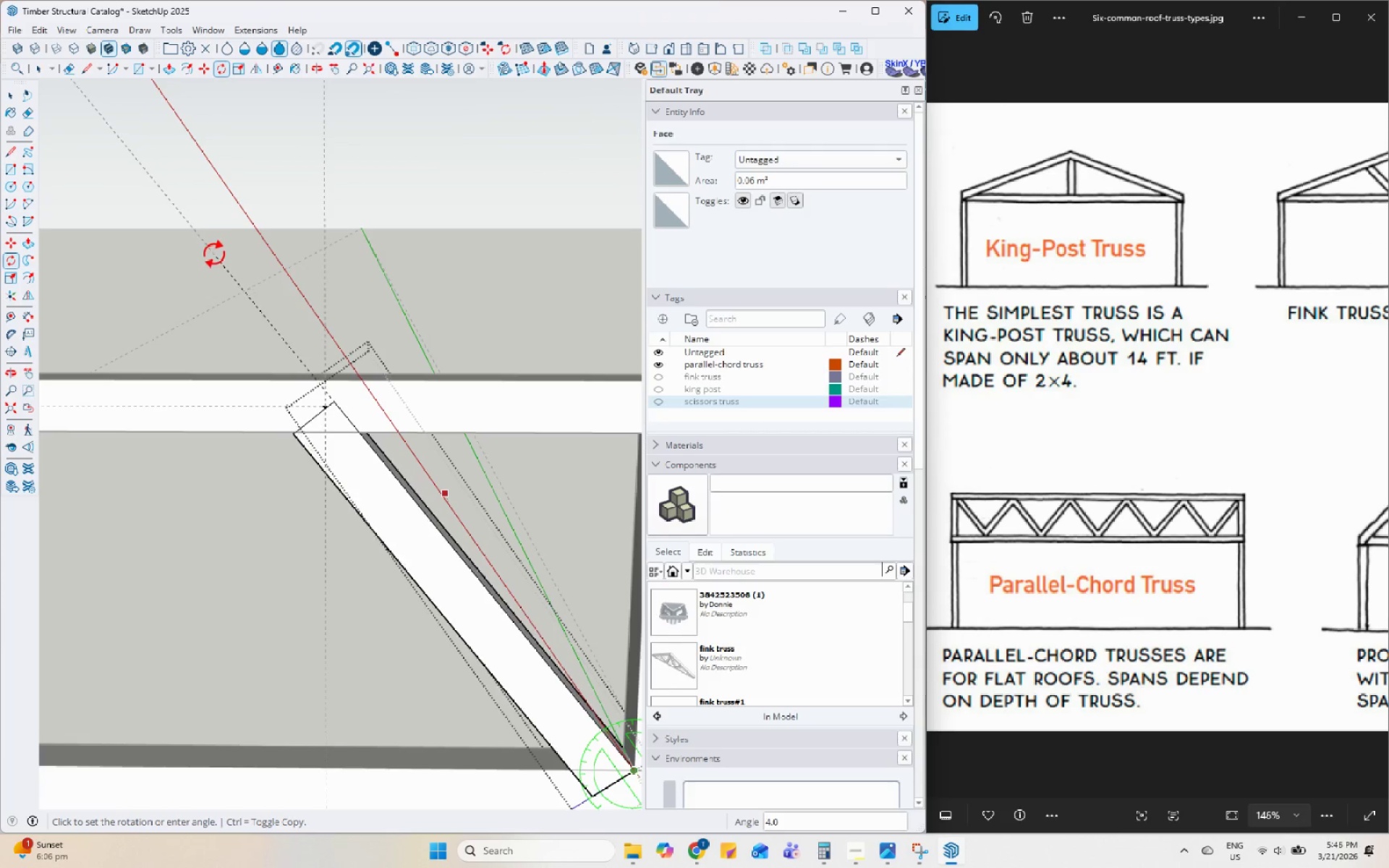 
wait(9.17)
 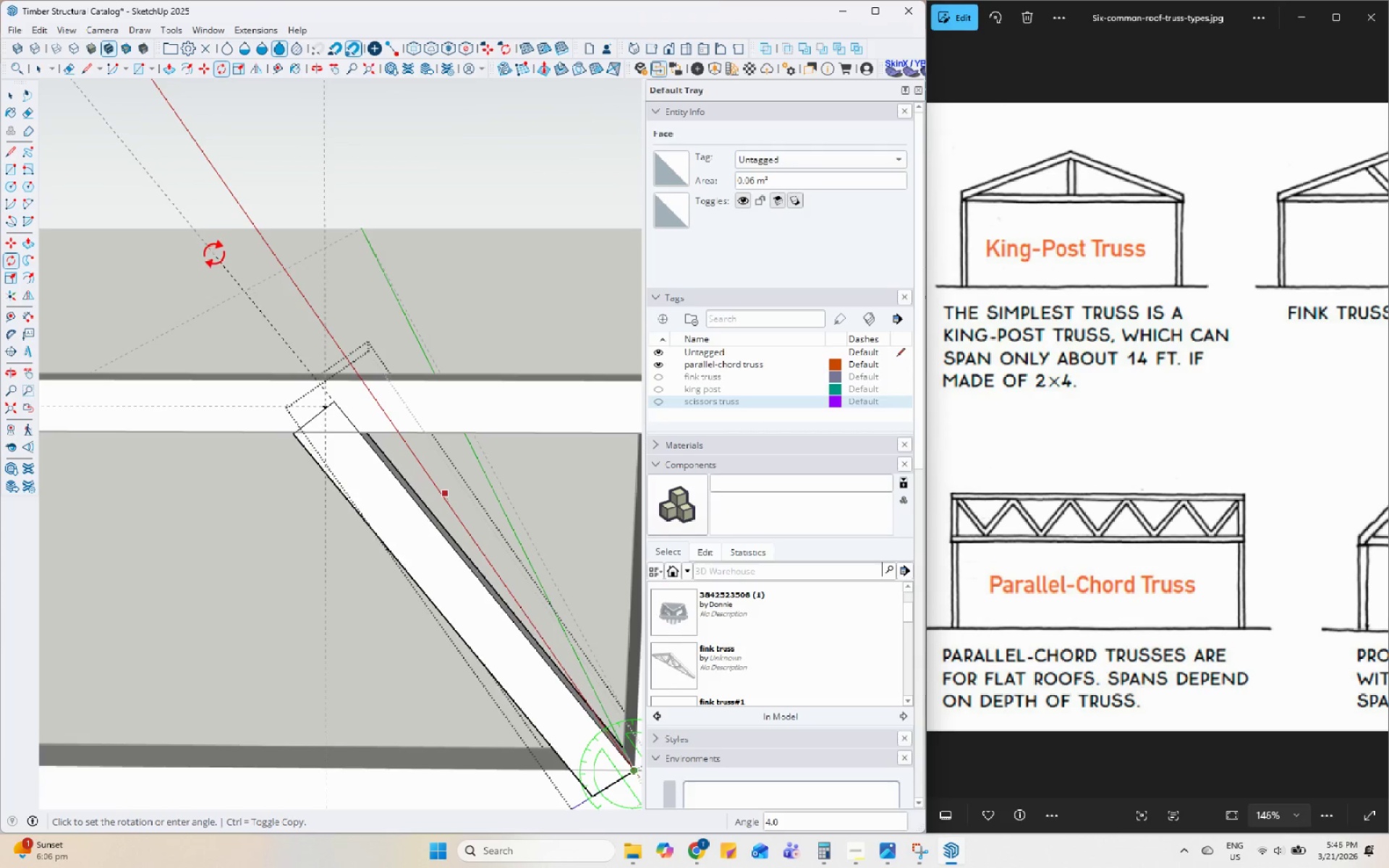 
left_click([328, 431])
 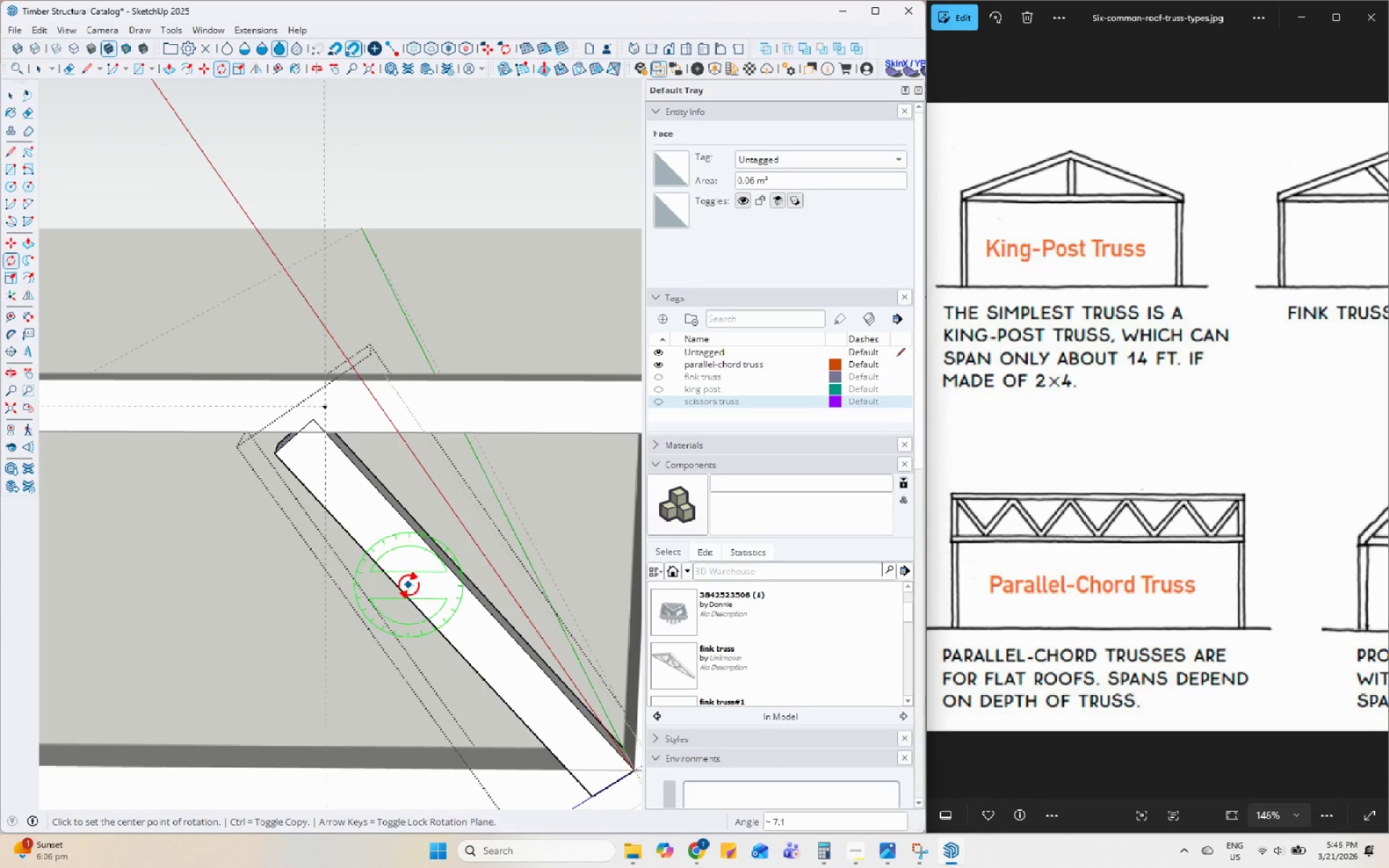 
scroll: coordinate [409, 585], scroll_direction: down, amount: 3.0
 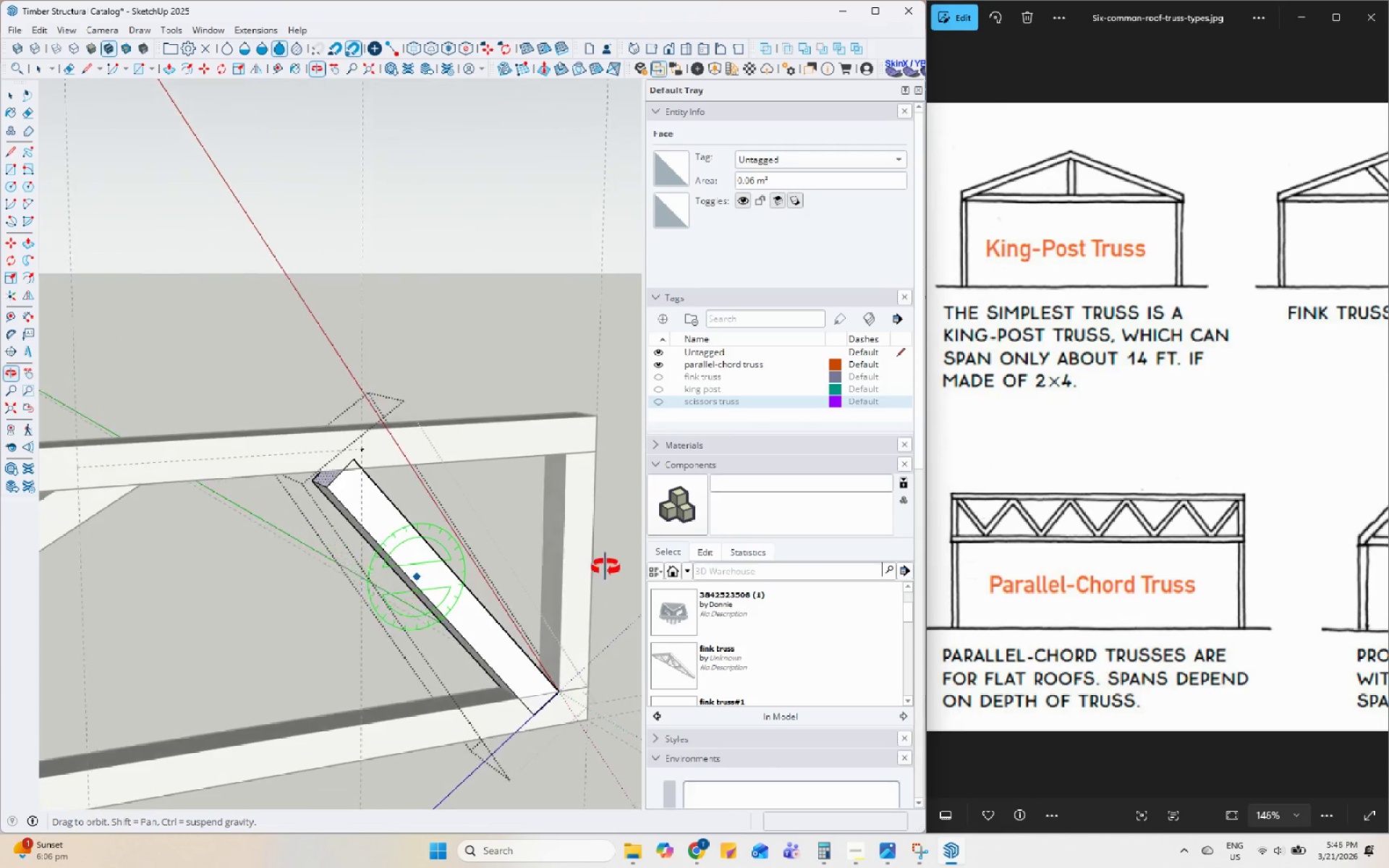 
key(Space)
 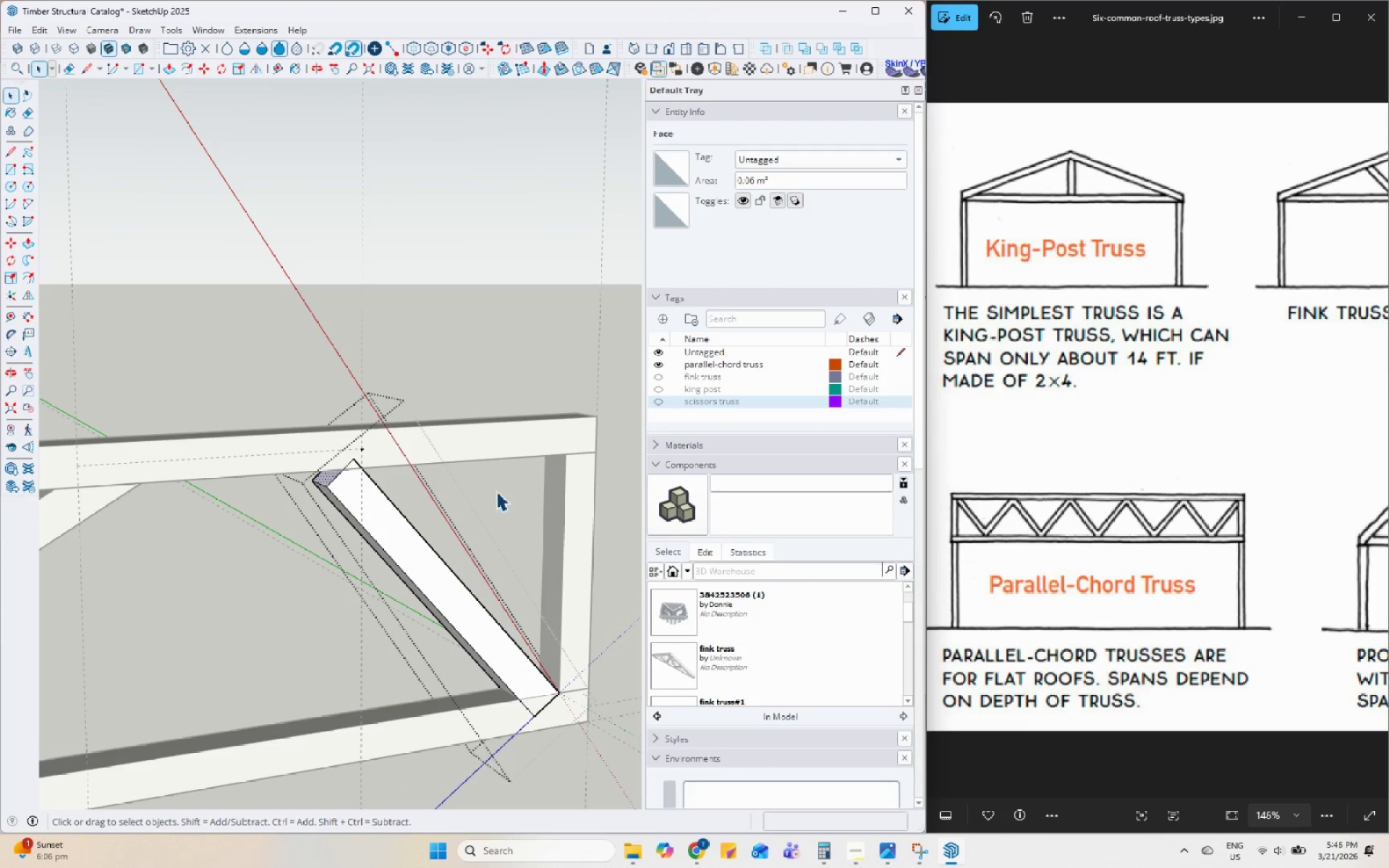 
left_click([492, 513])
 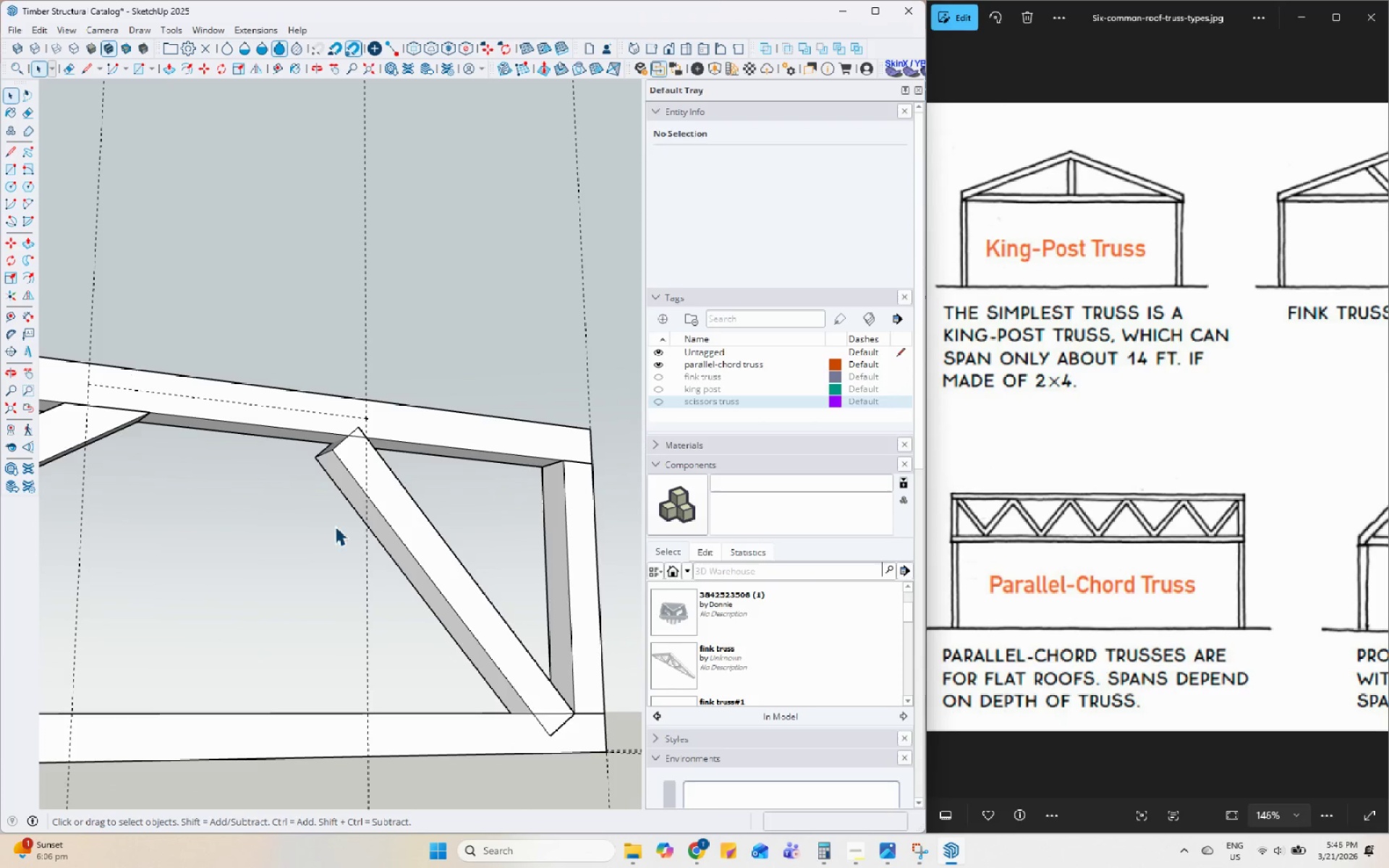 
left_click([56, 430])
 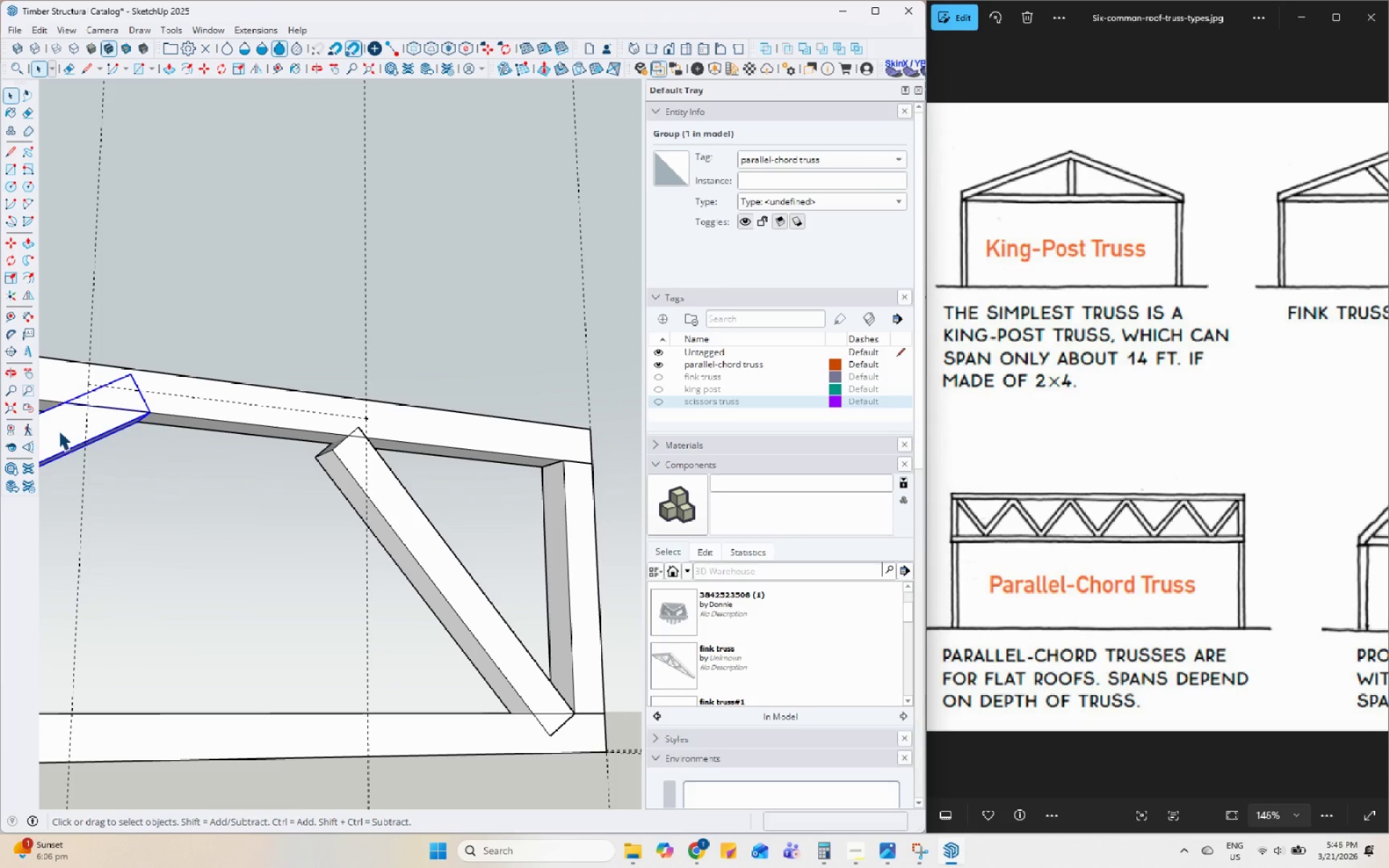 
key(Delete)
 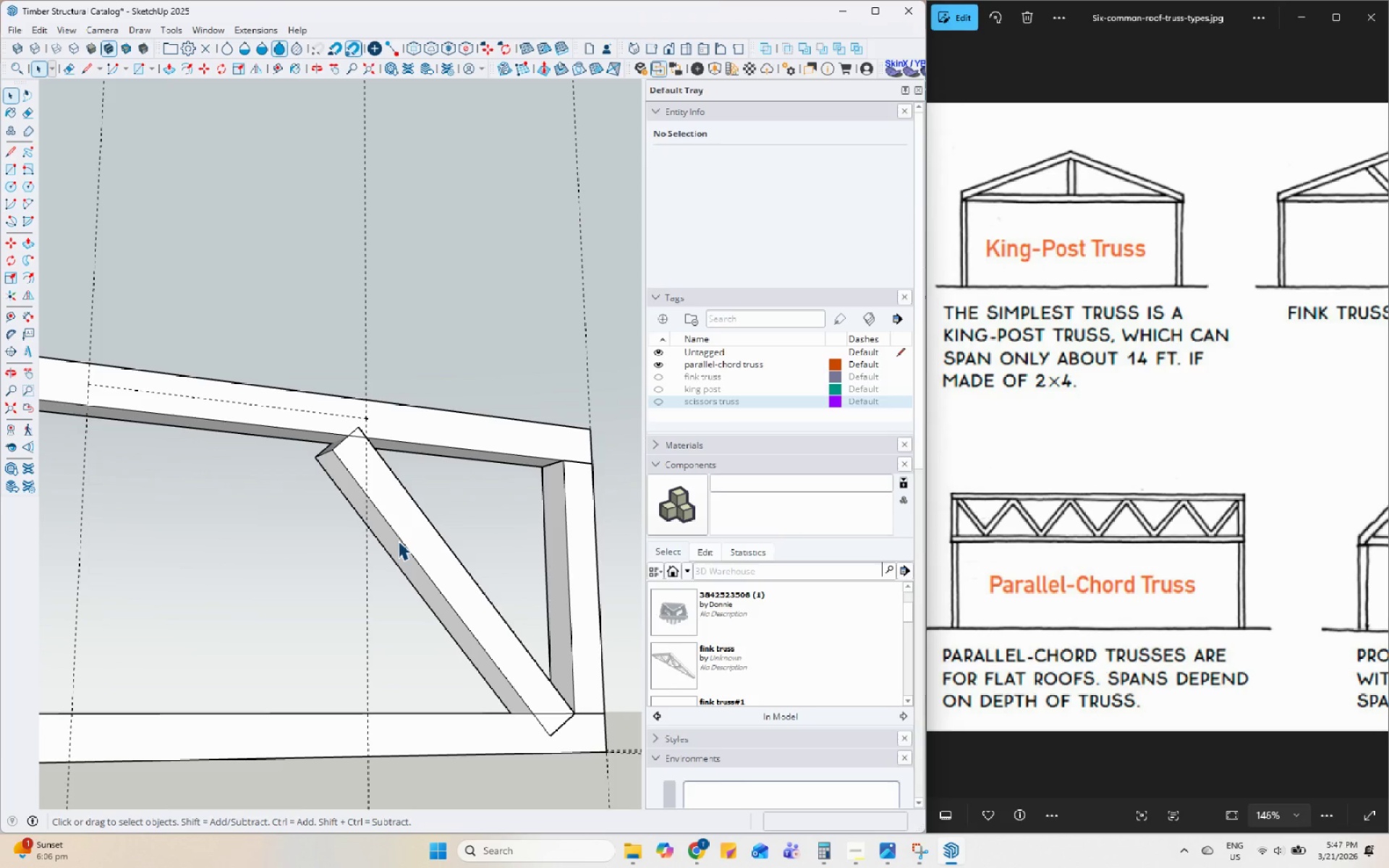 
left_click([398, 541])
 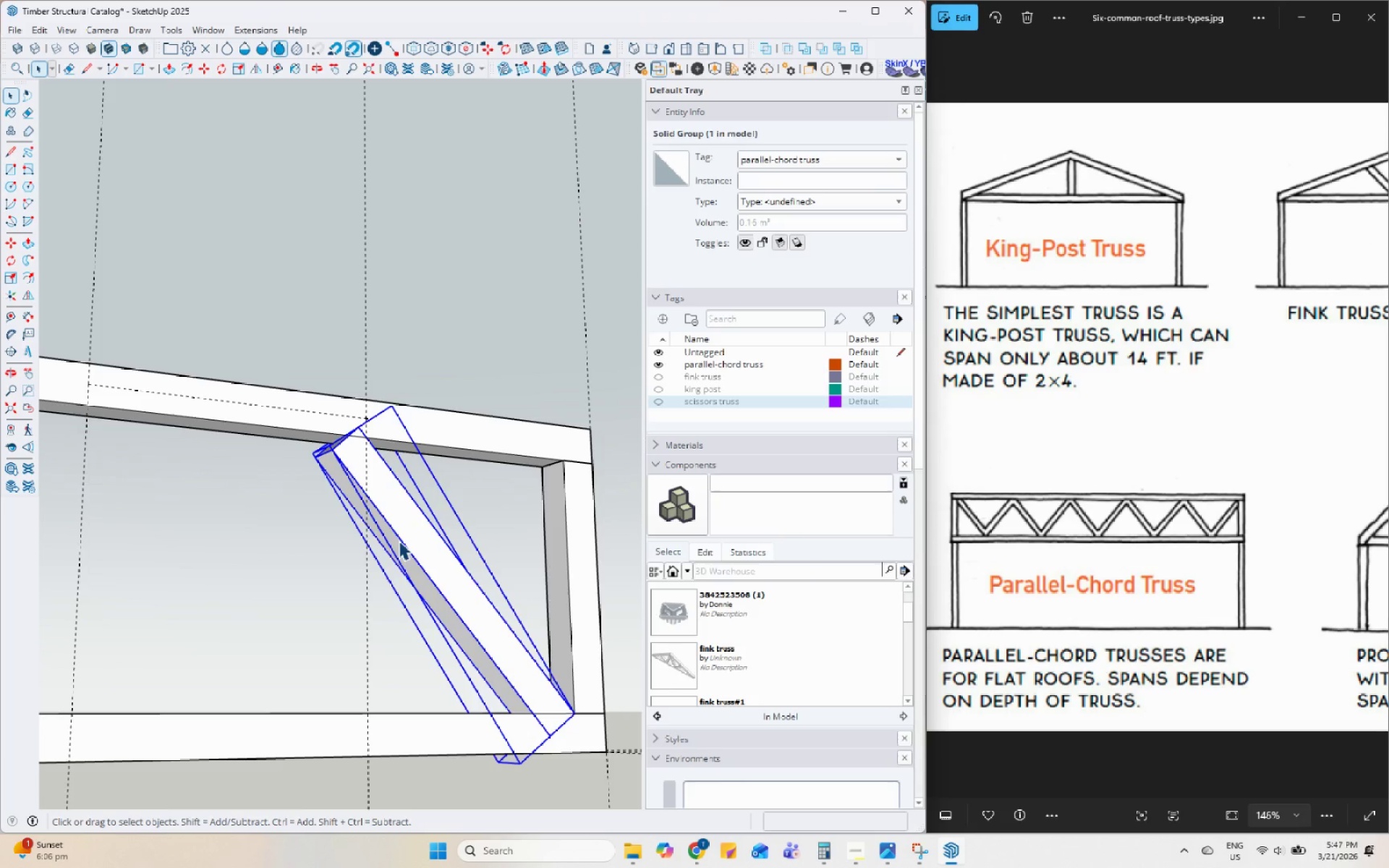 
key(M)
 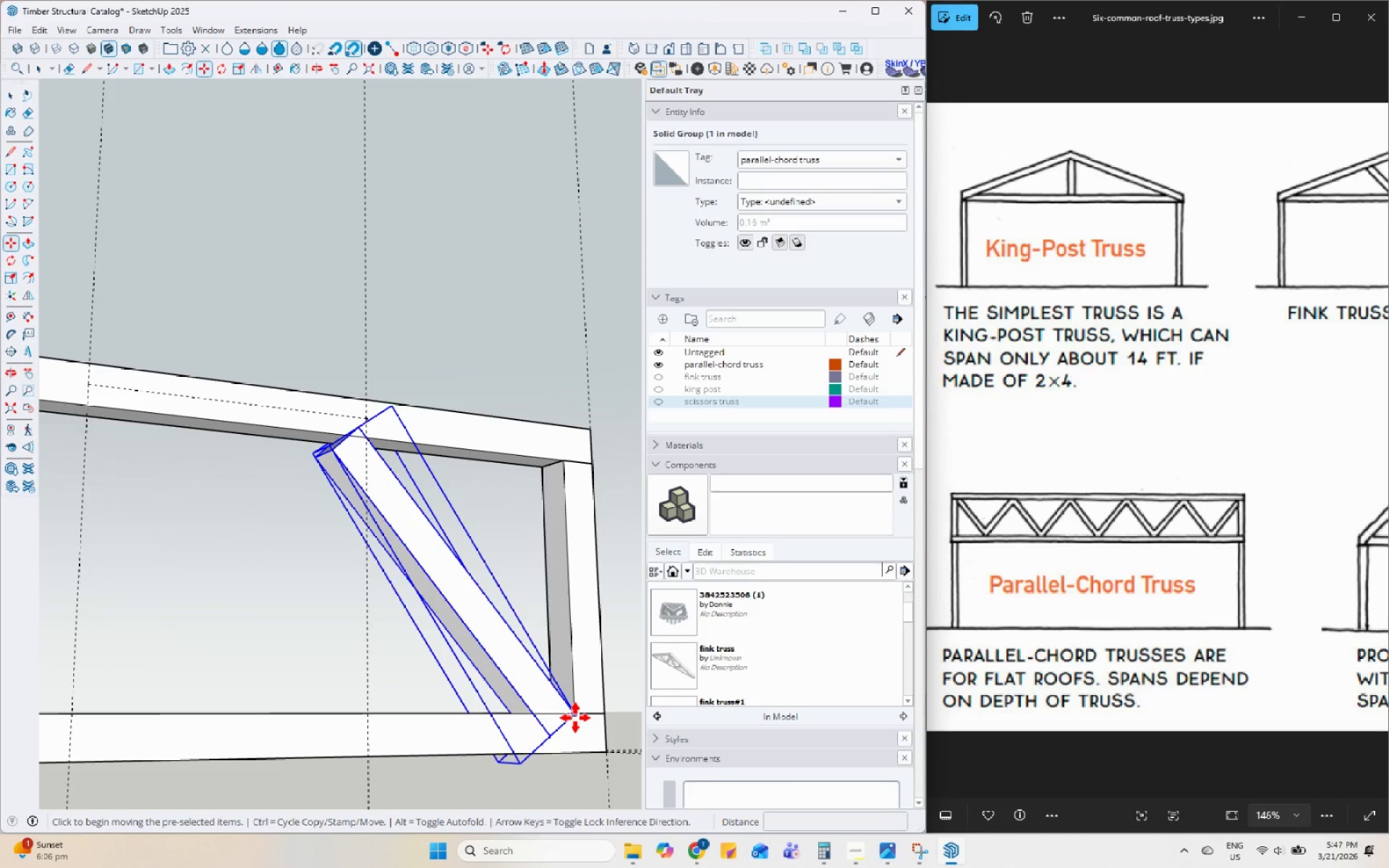 
left_click([574, 715])
 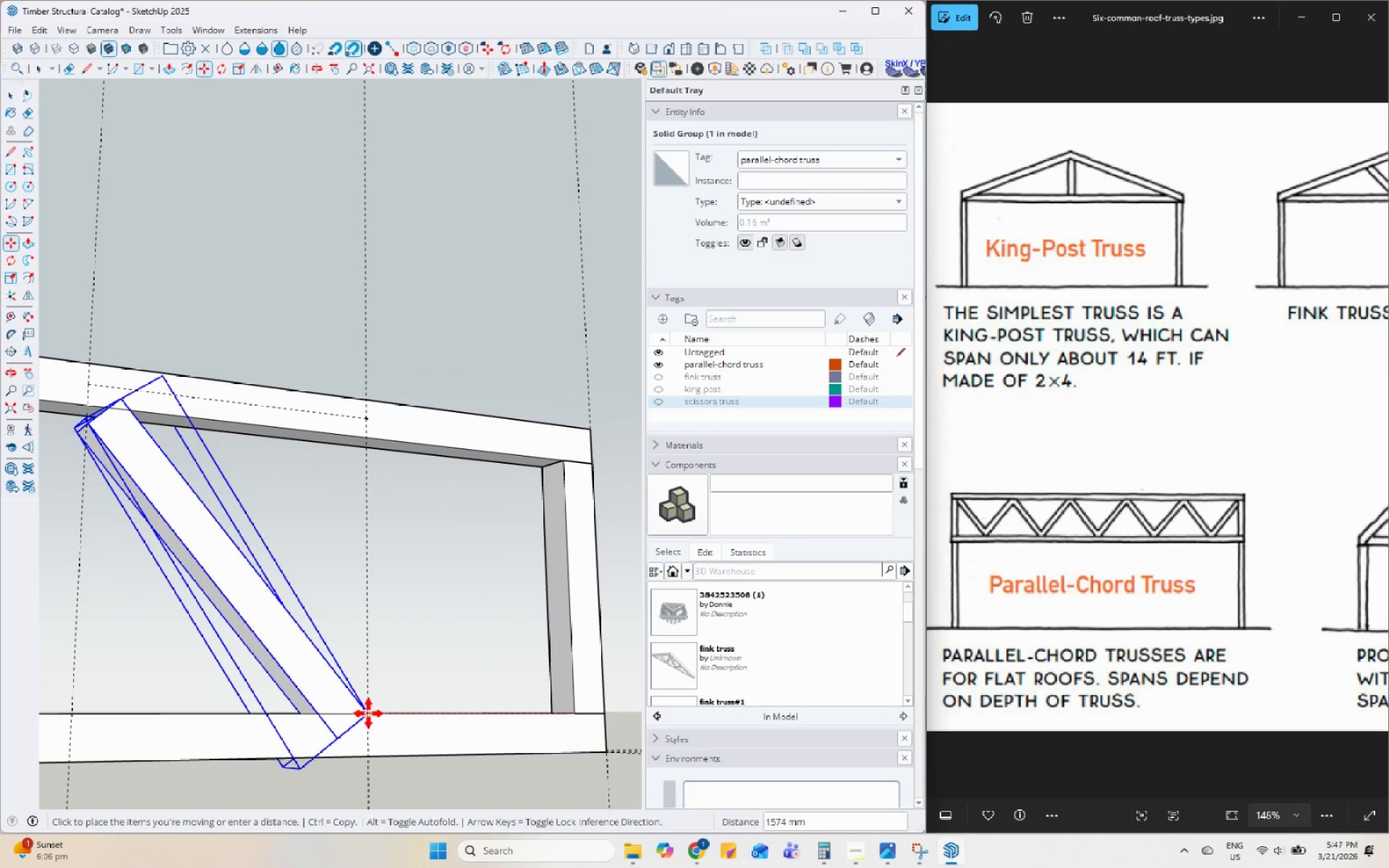 
key(Control+ControlLeft)
 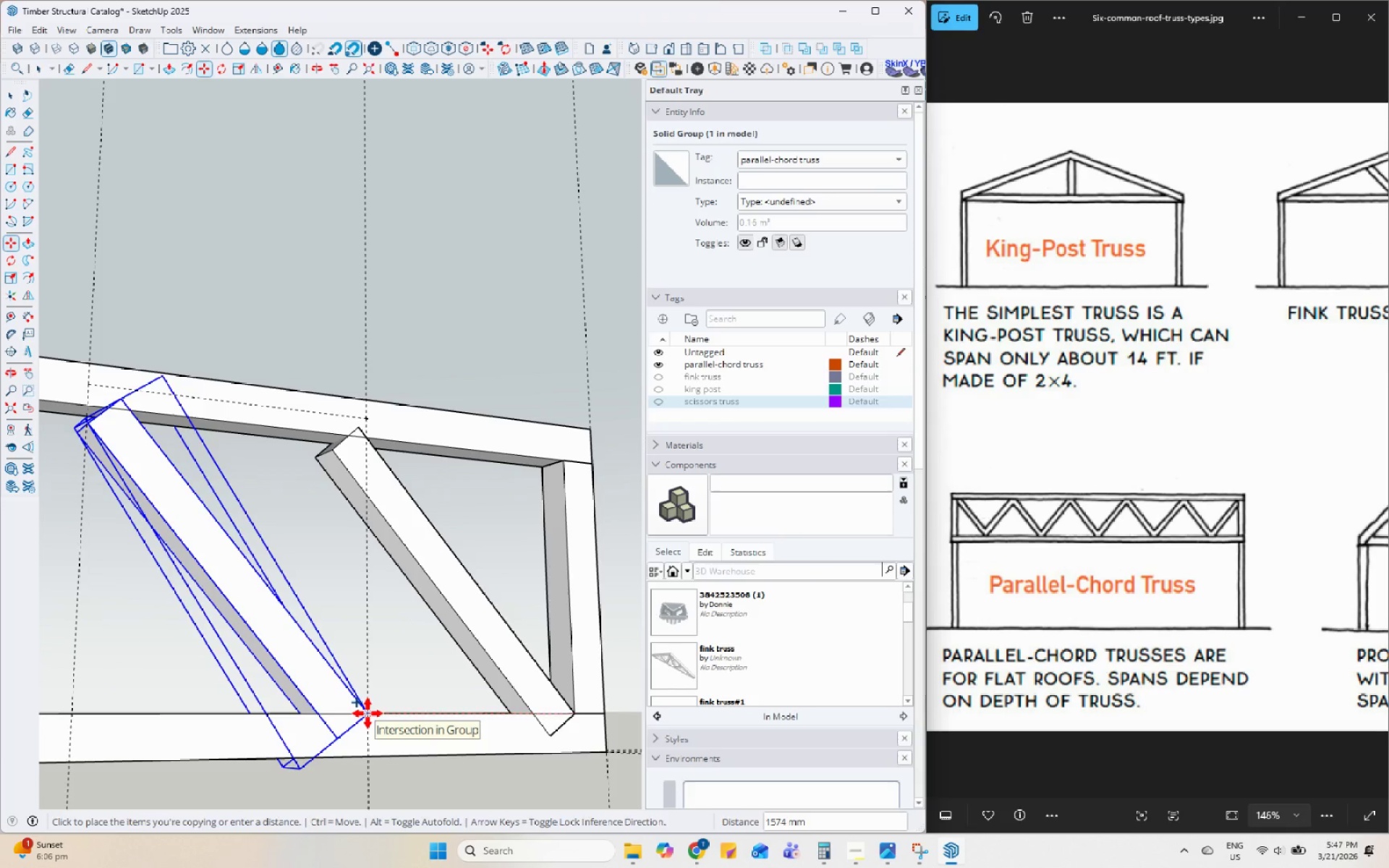 
left_click([368, 713])
 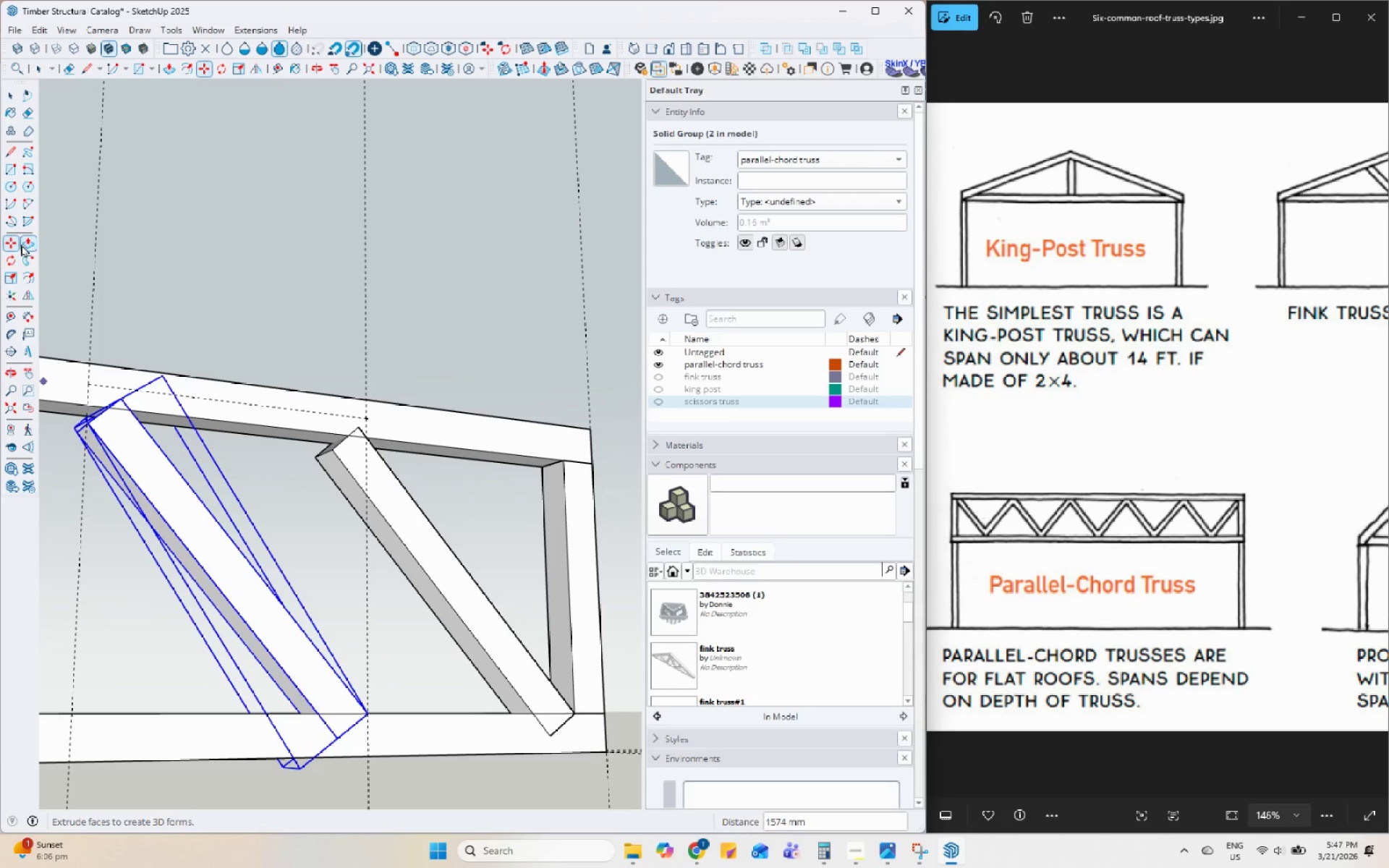 
left_click([26, 289])
 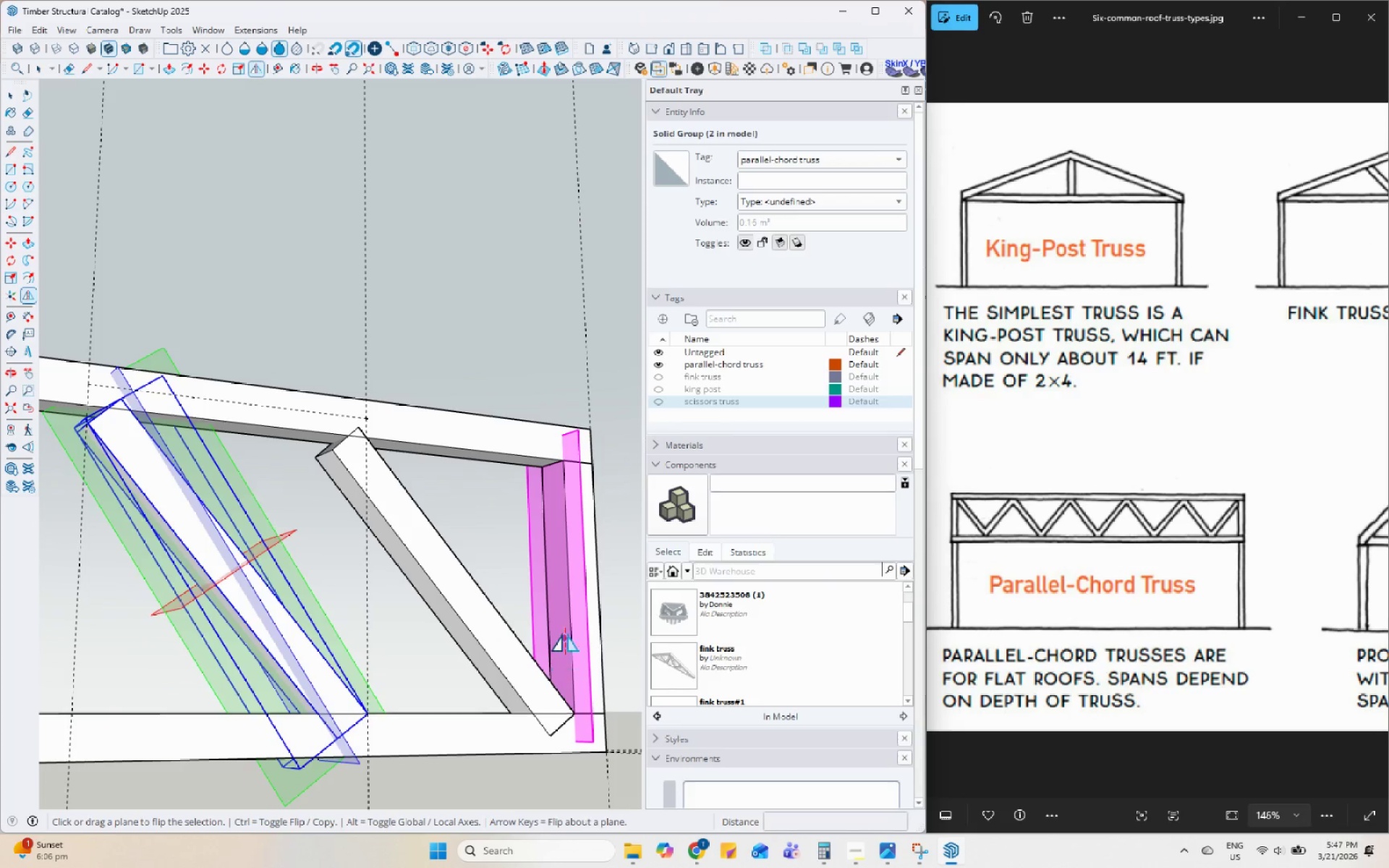 
left_click([567, 613])
 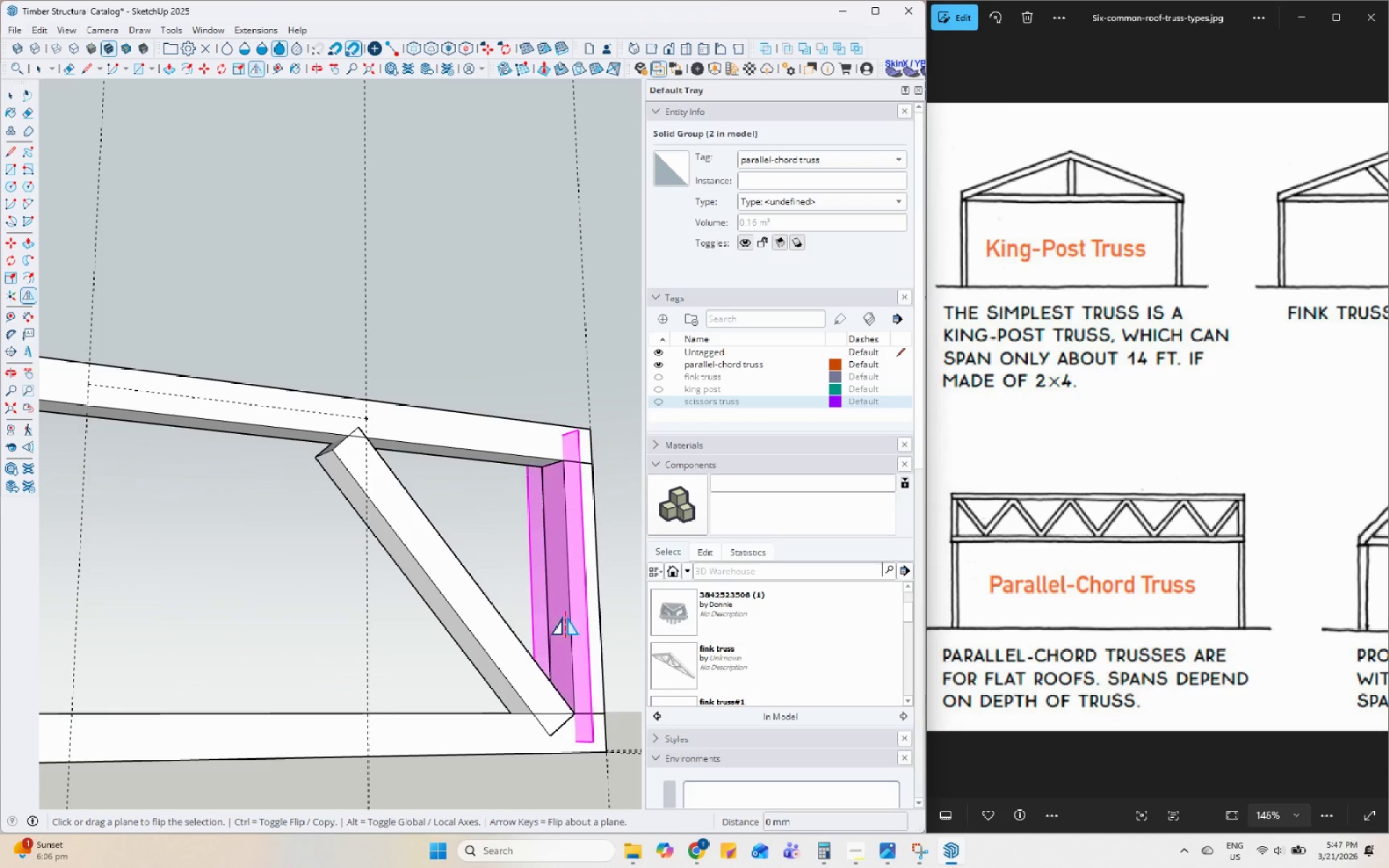 
scroll: coordinate [558, 636], scroll_direction: down, amount: 6.0
 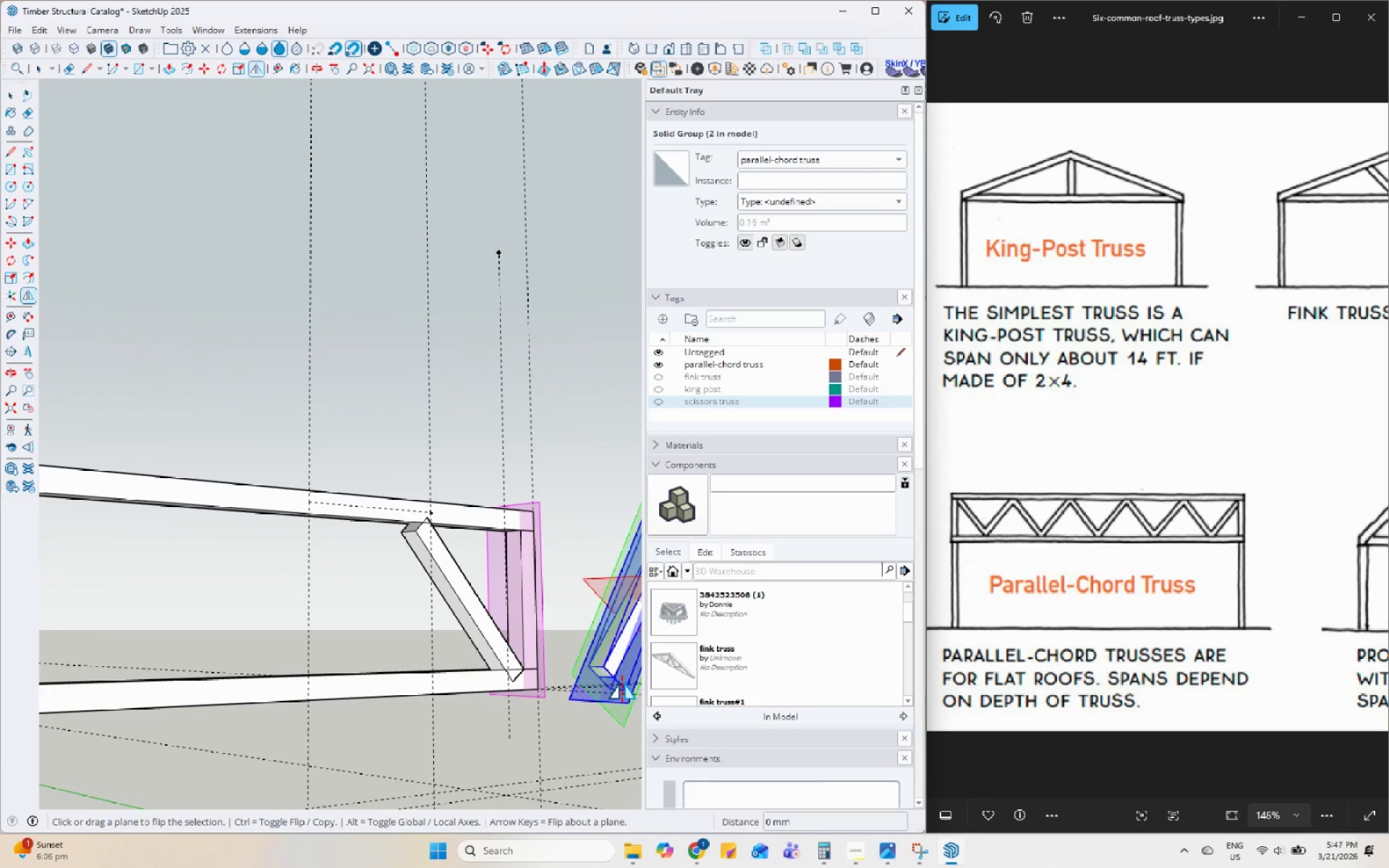 
key(M)
 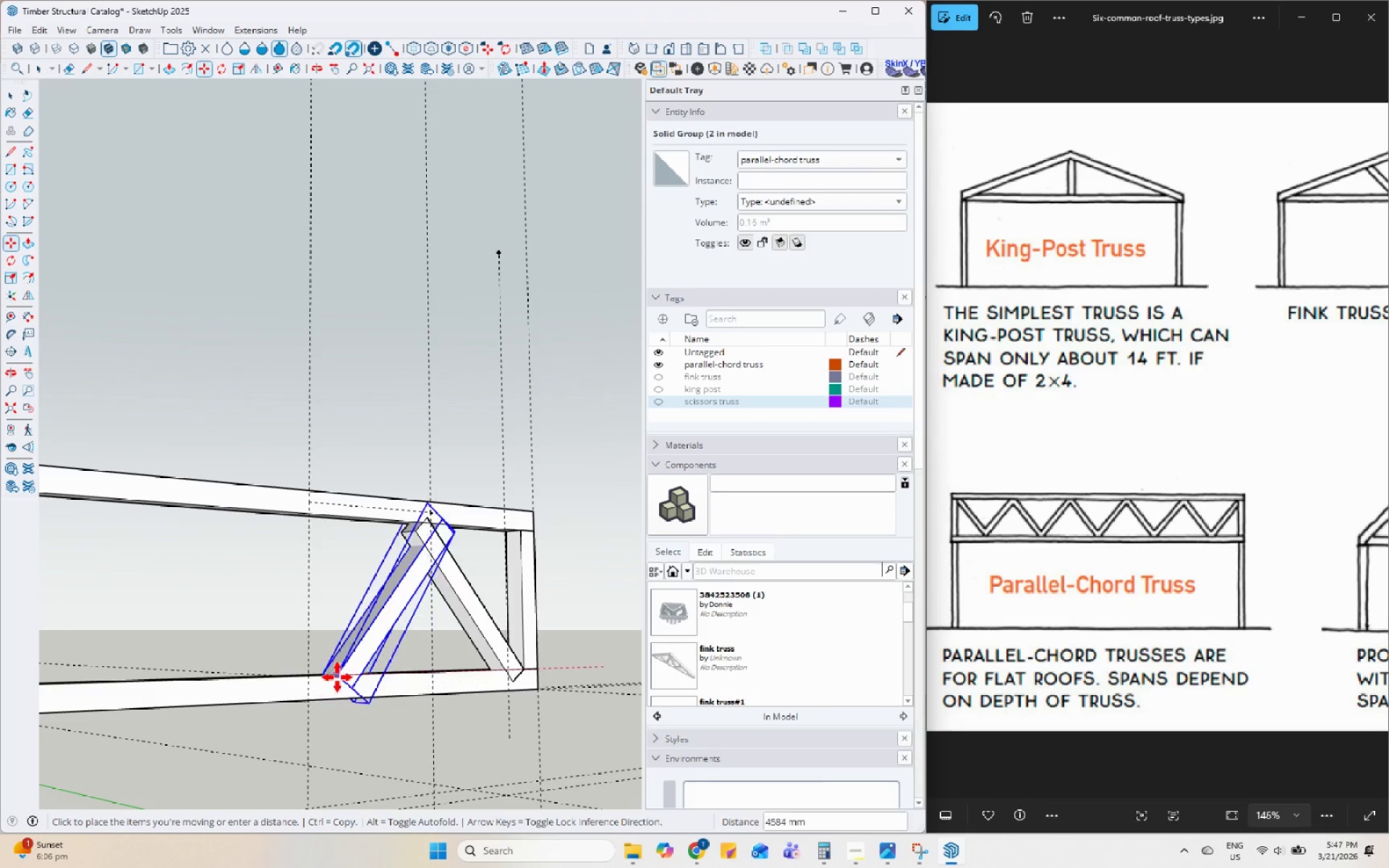 
left_click([337, 673])
 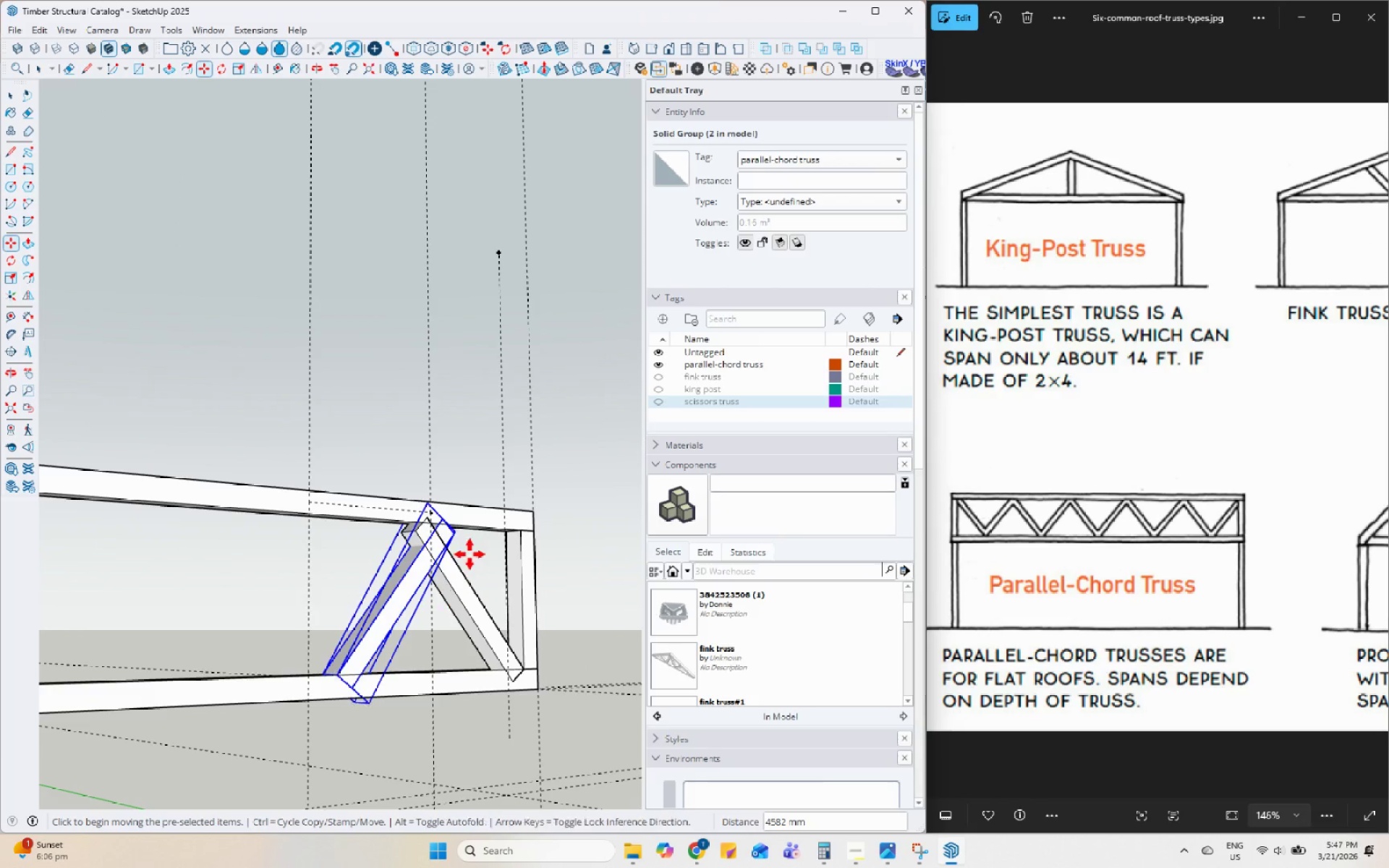 
scroll: coordinate [441, 501], scroll_direction: up, amount: 10.0
 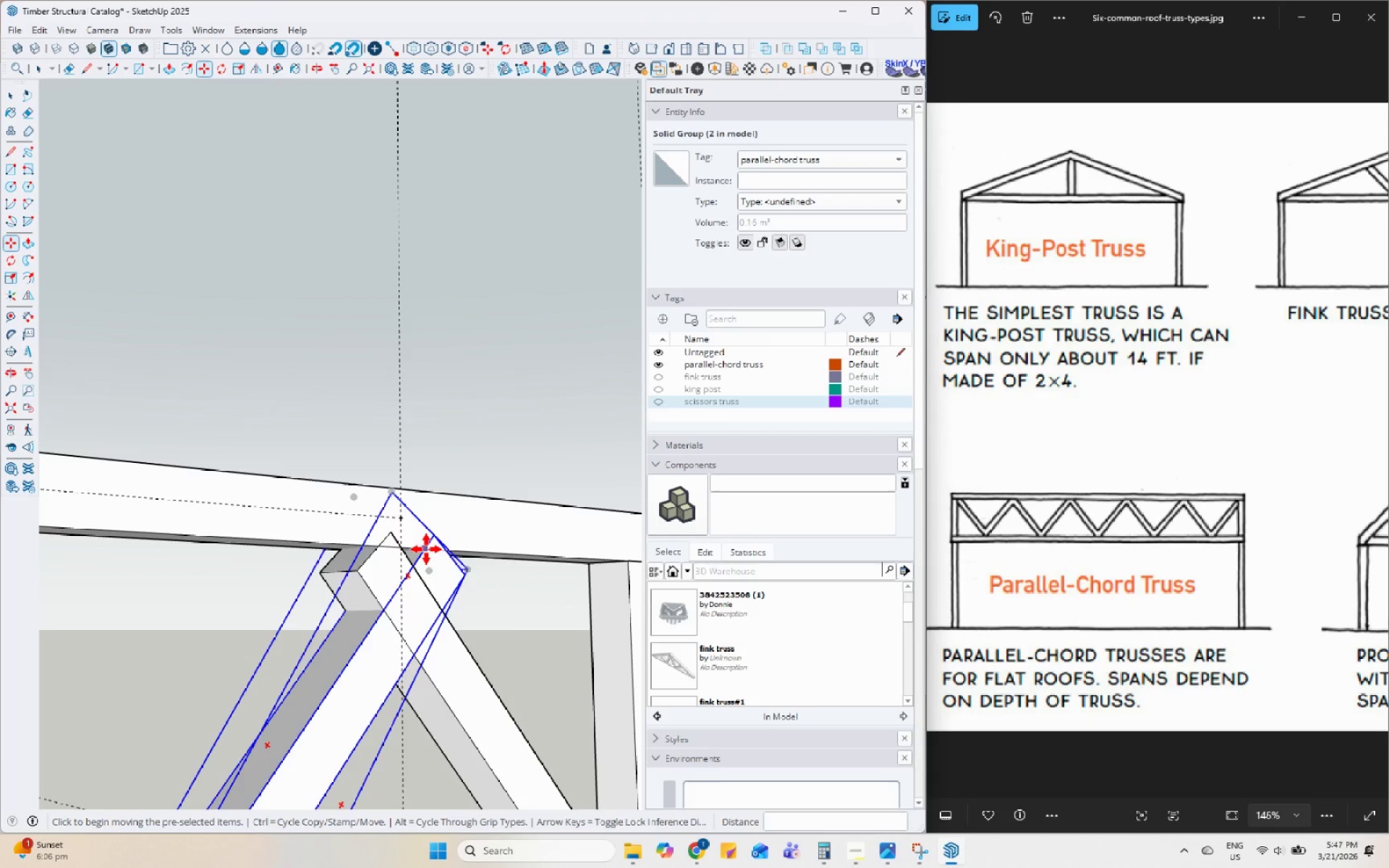 
left_click([426, 549])
 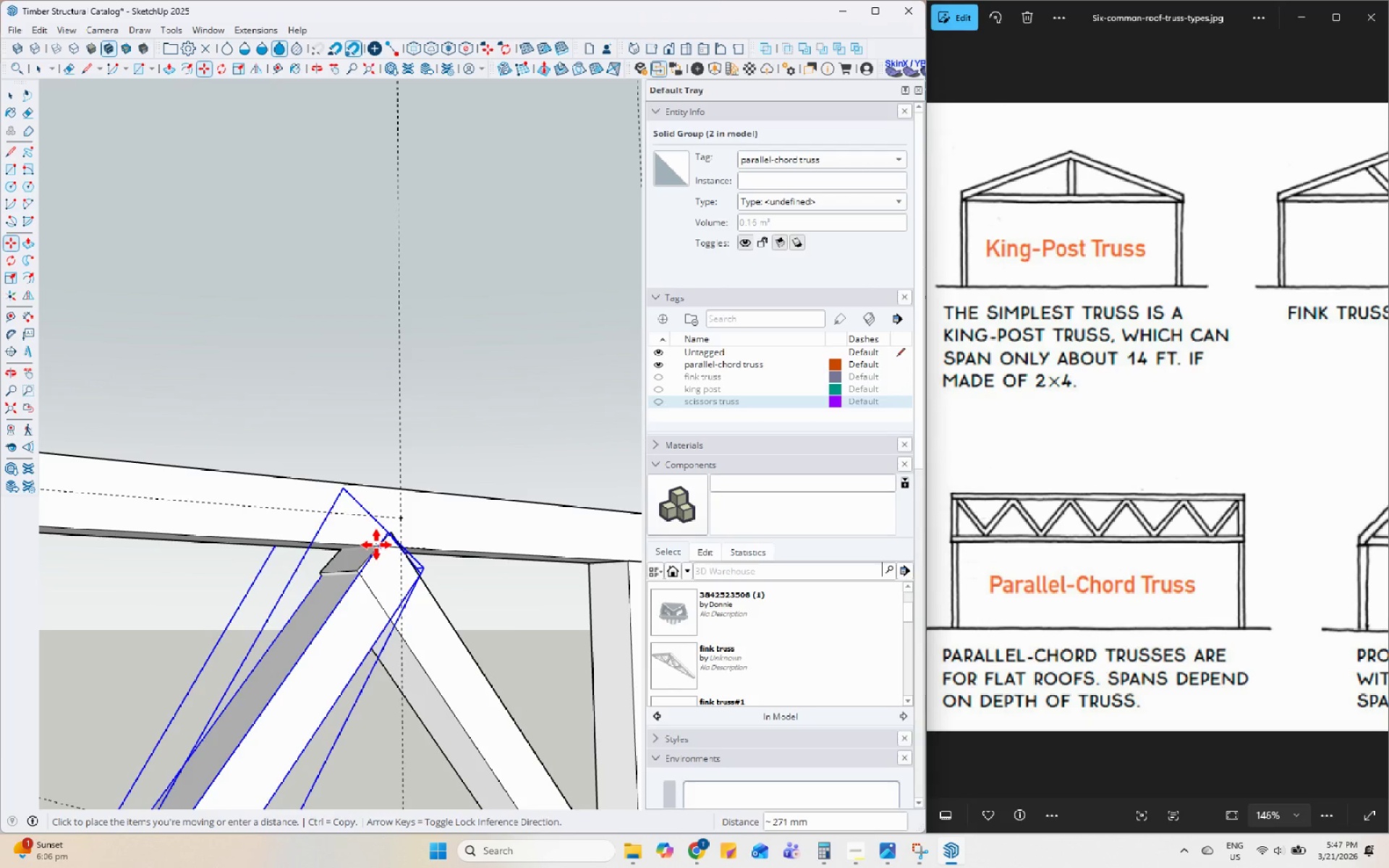 
left_click([380, 545])
 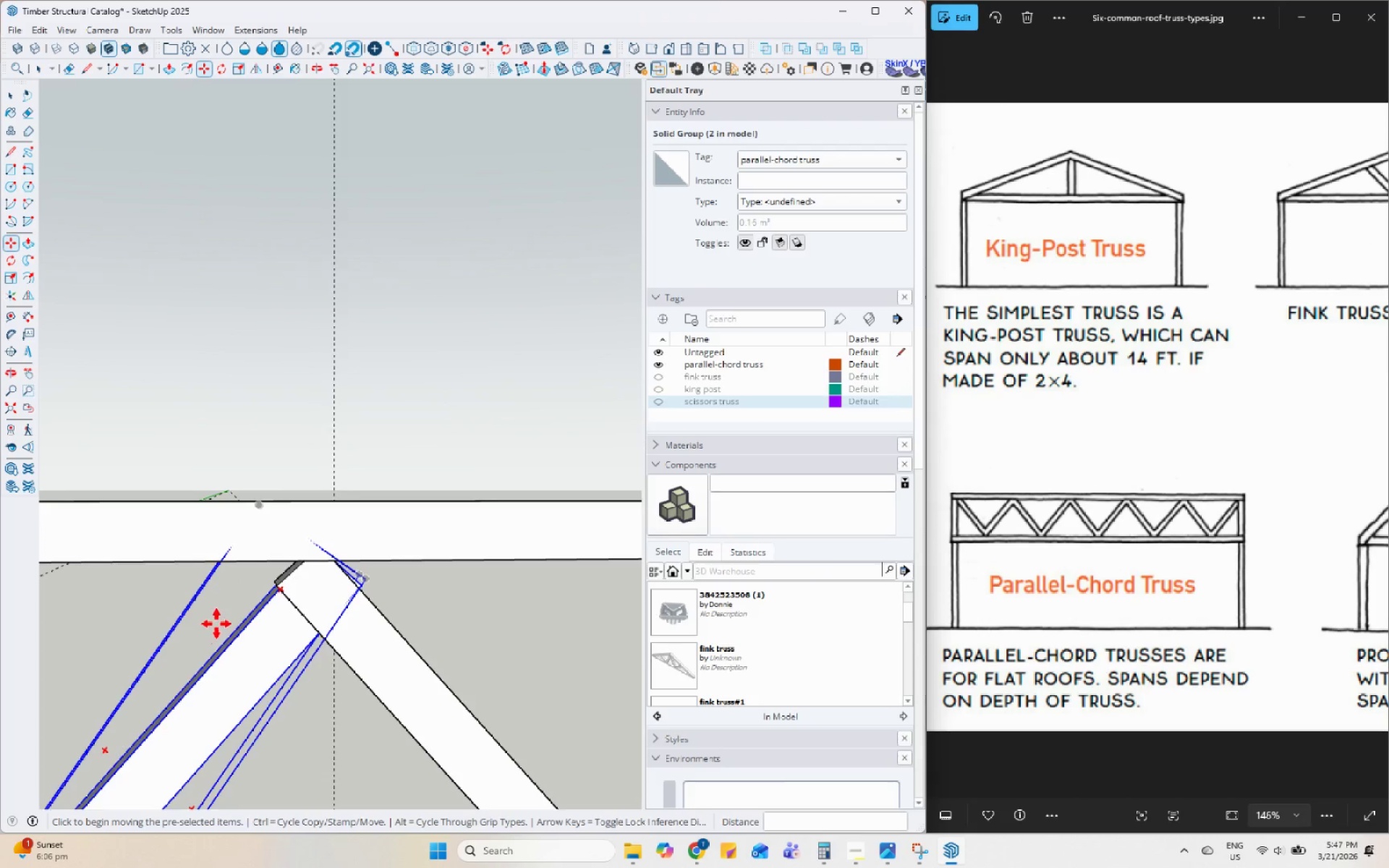 
scroll: coordinate [330, 545], scroll_direction: up, amount: 10.0
 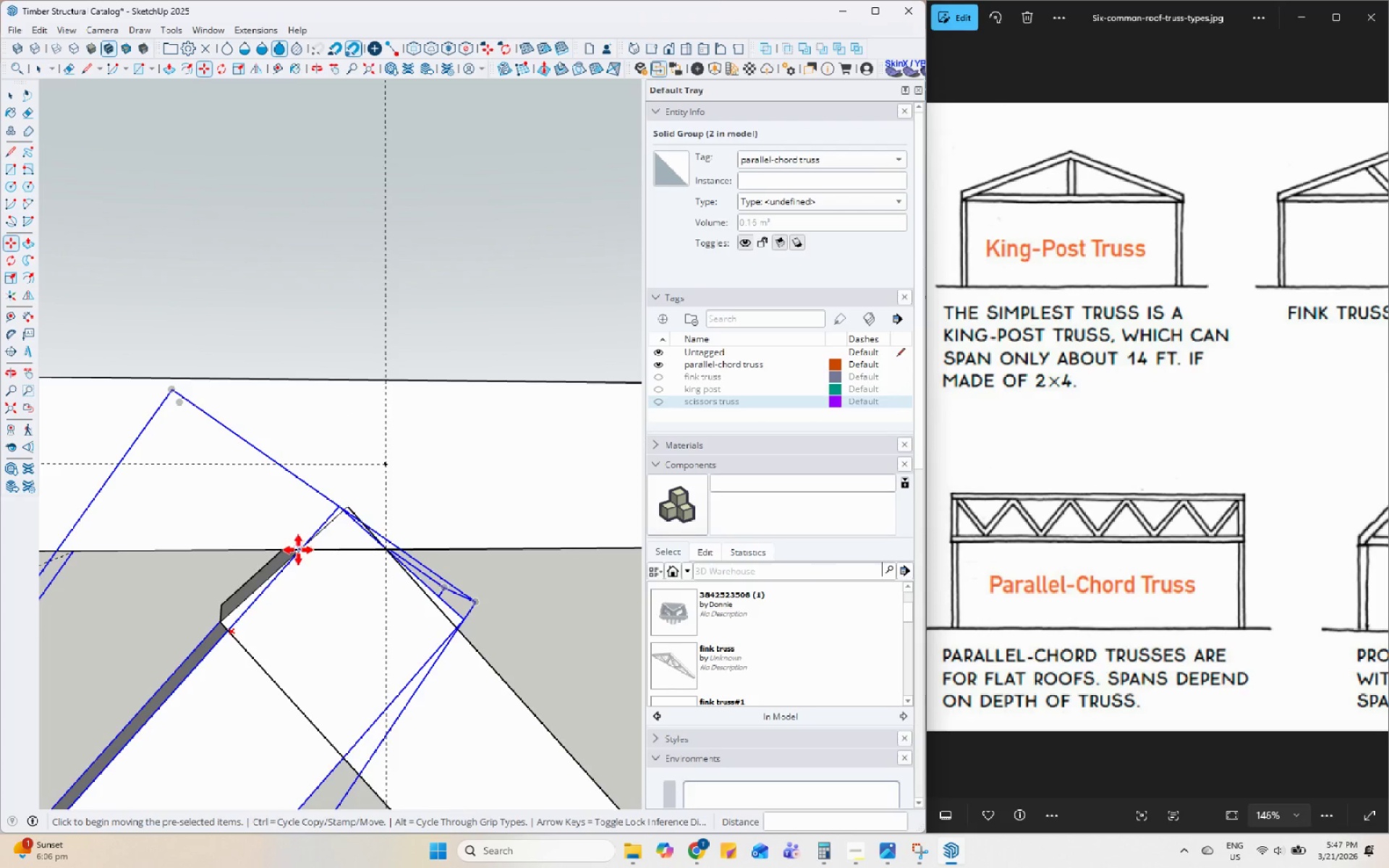 
left_click([303, 551])
 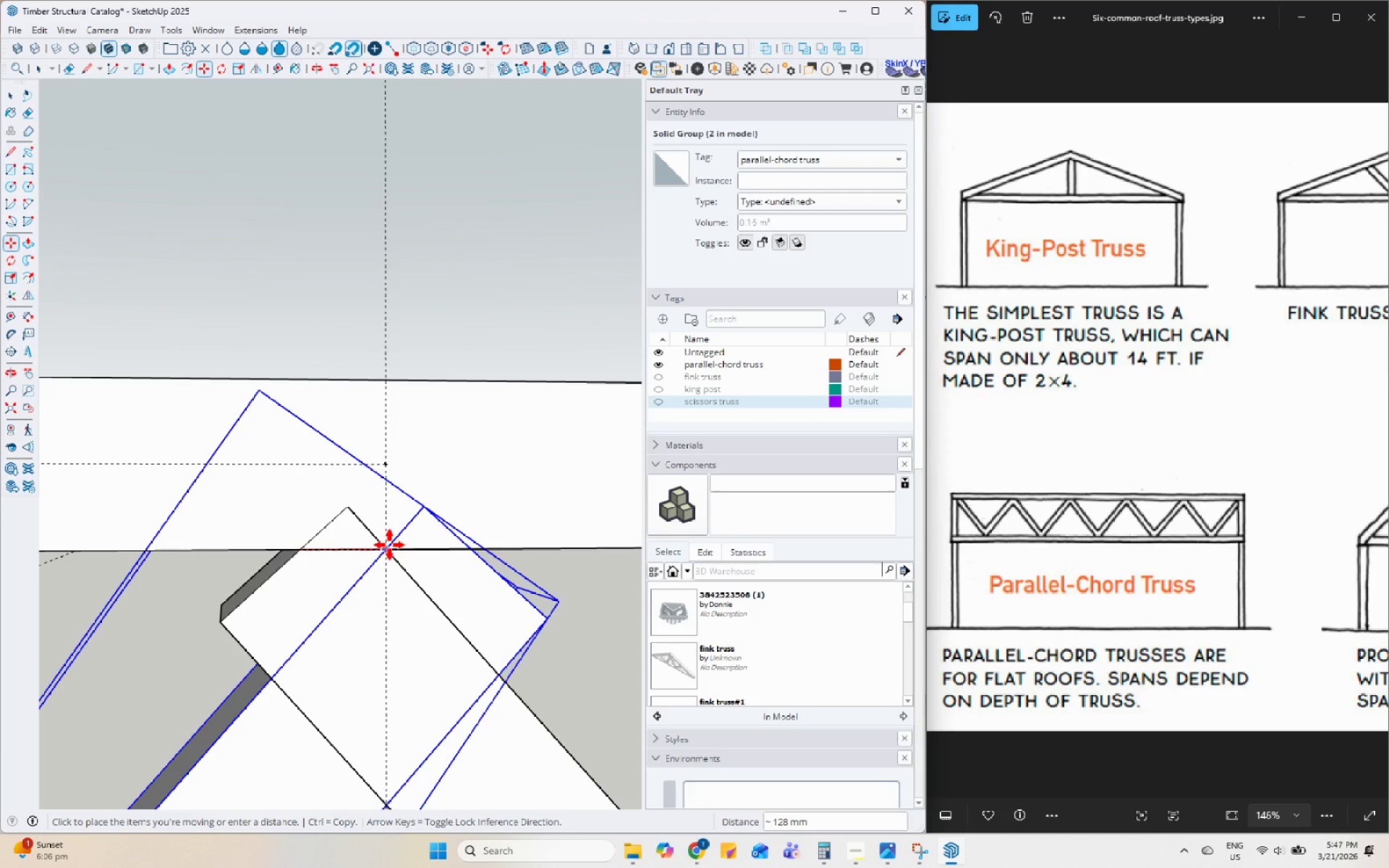 
left_click([390, 545])
 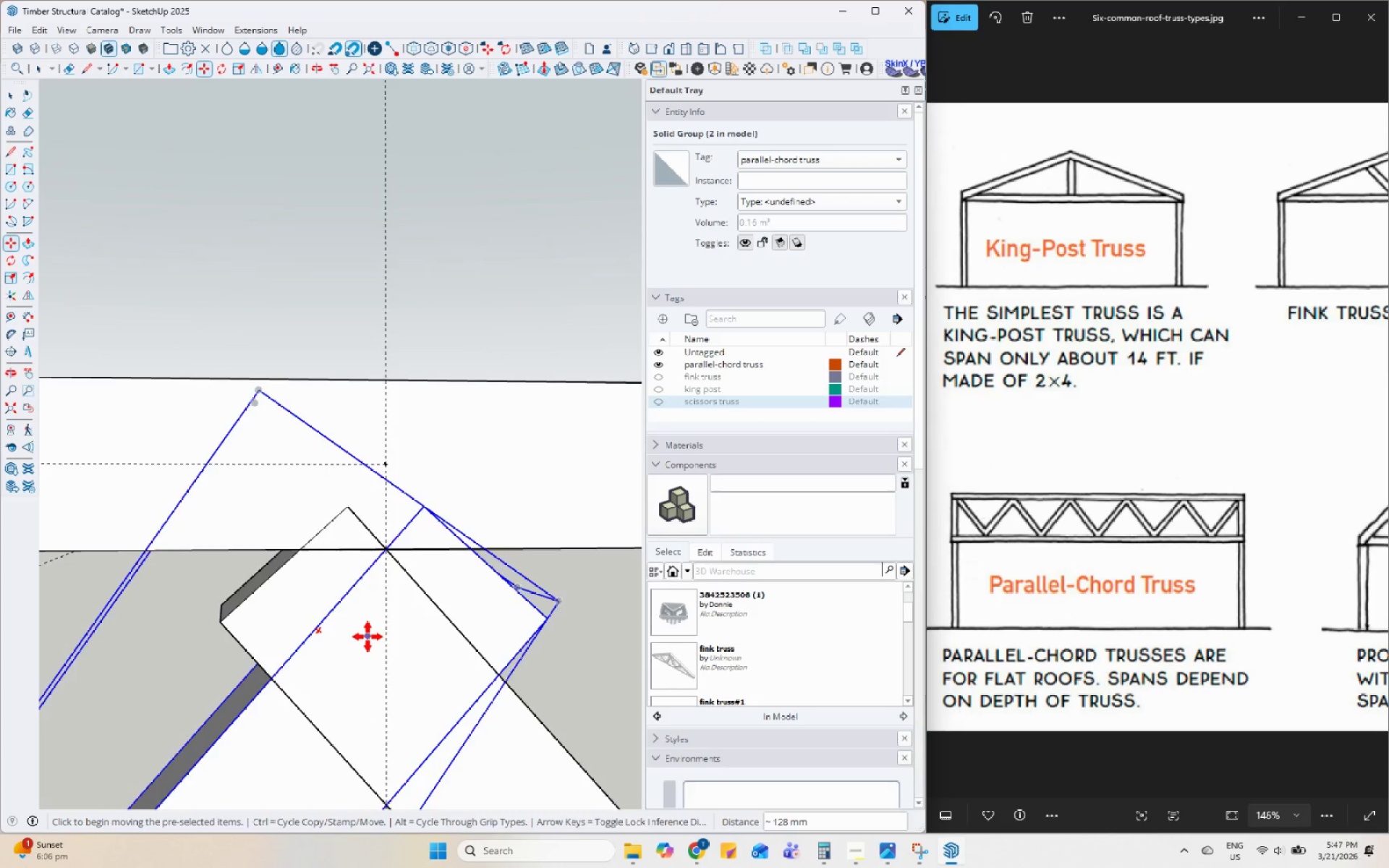 
scroll: coordinate [377, 636], scroll_direction: down, amount: 16.0
 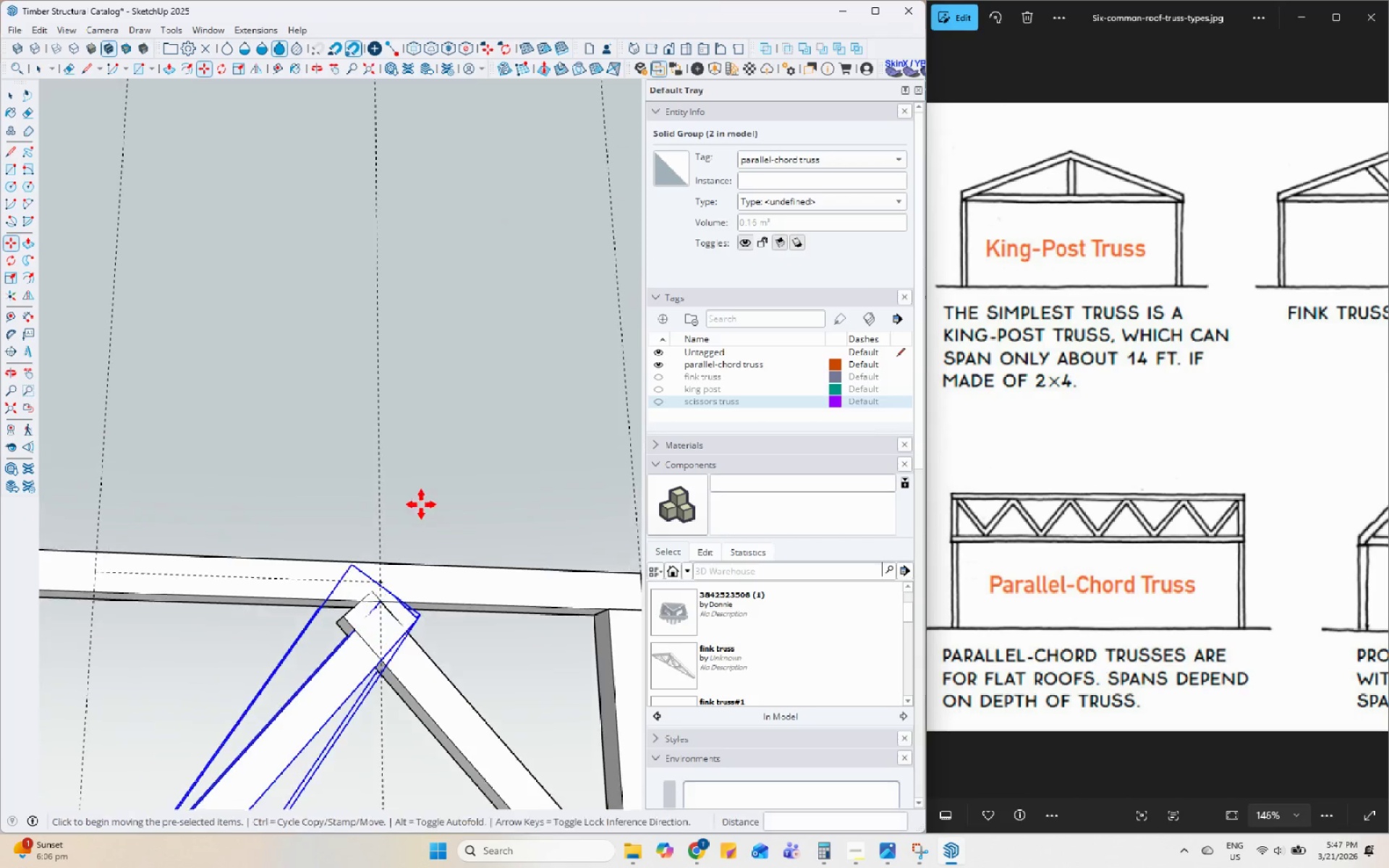 
middle_click([388, 656])
 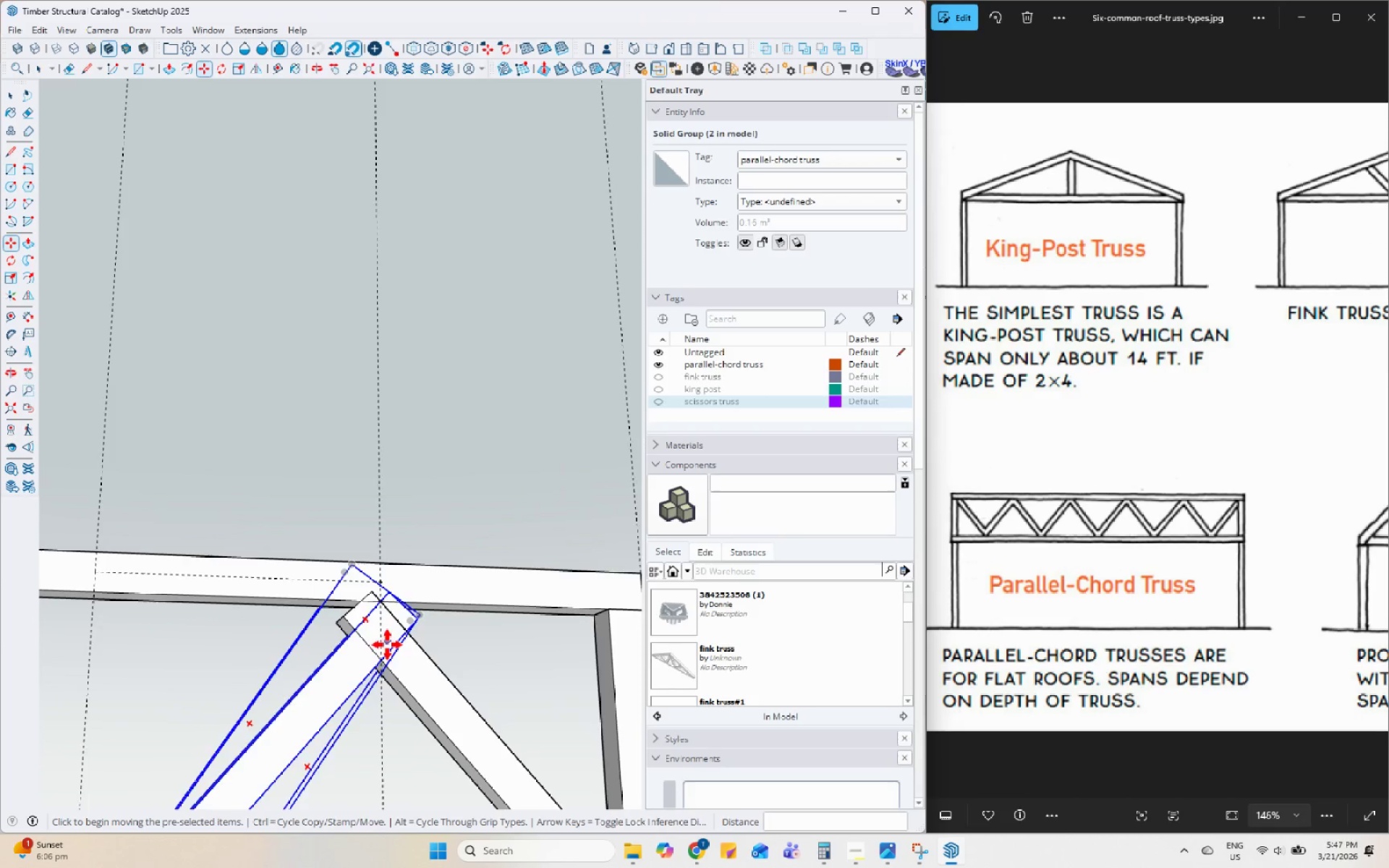 
middle_click([407, 636])
 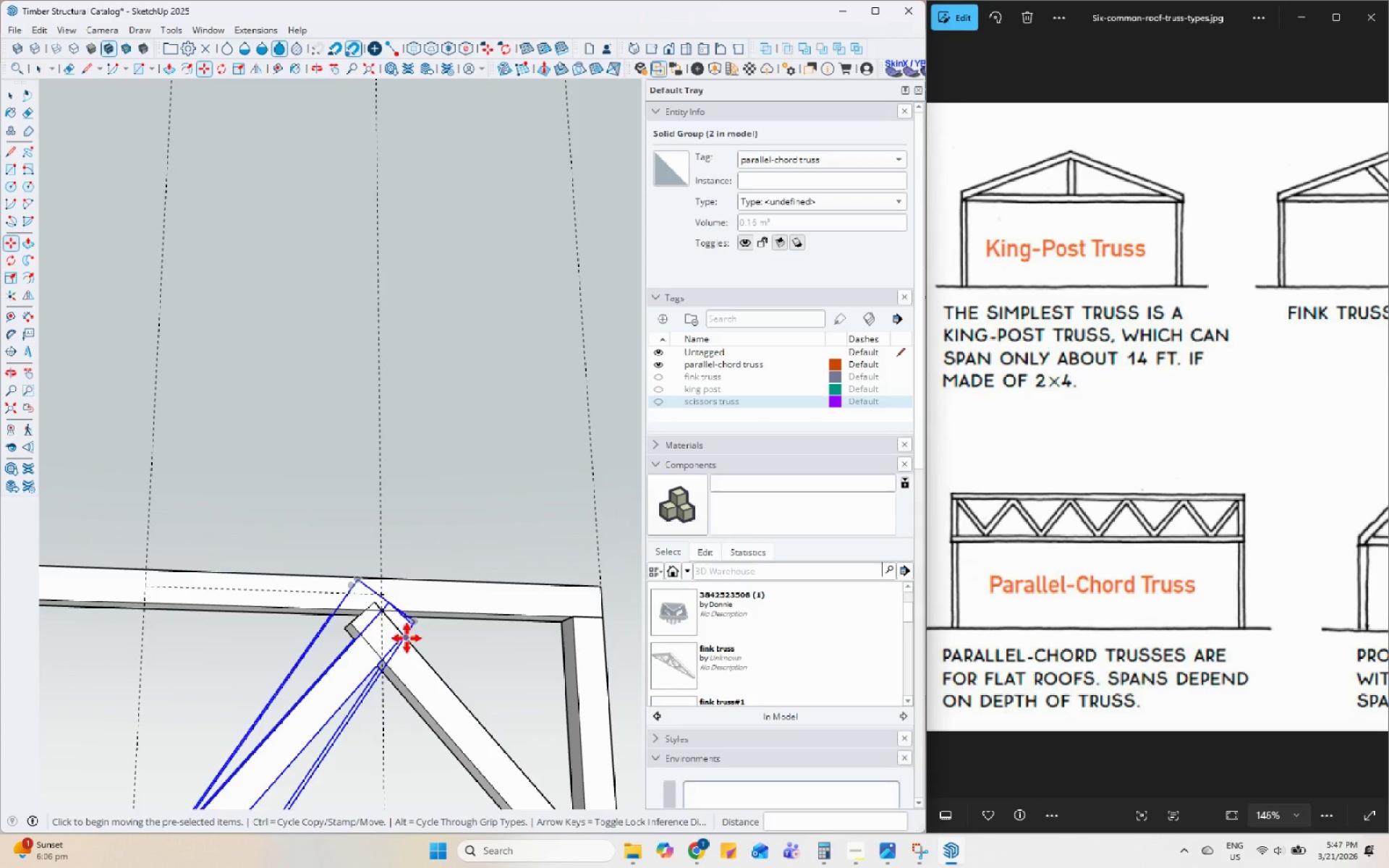 
scroll: coordinate [365, 739], scroll_direction: down, amount: 6.0
 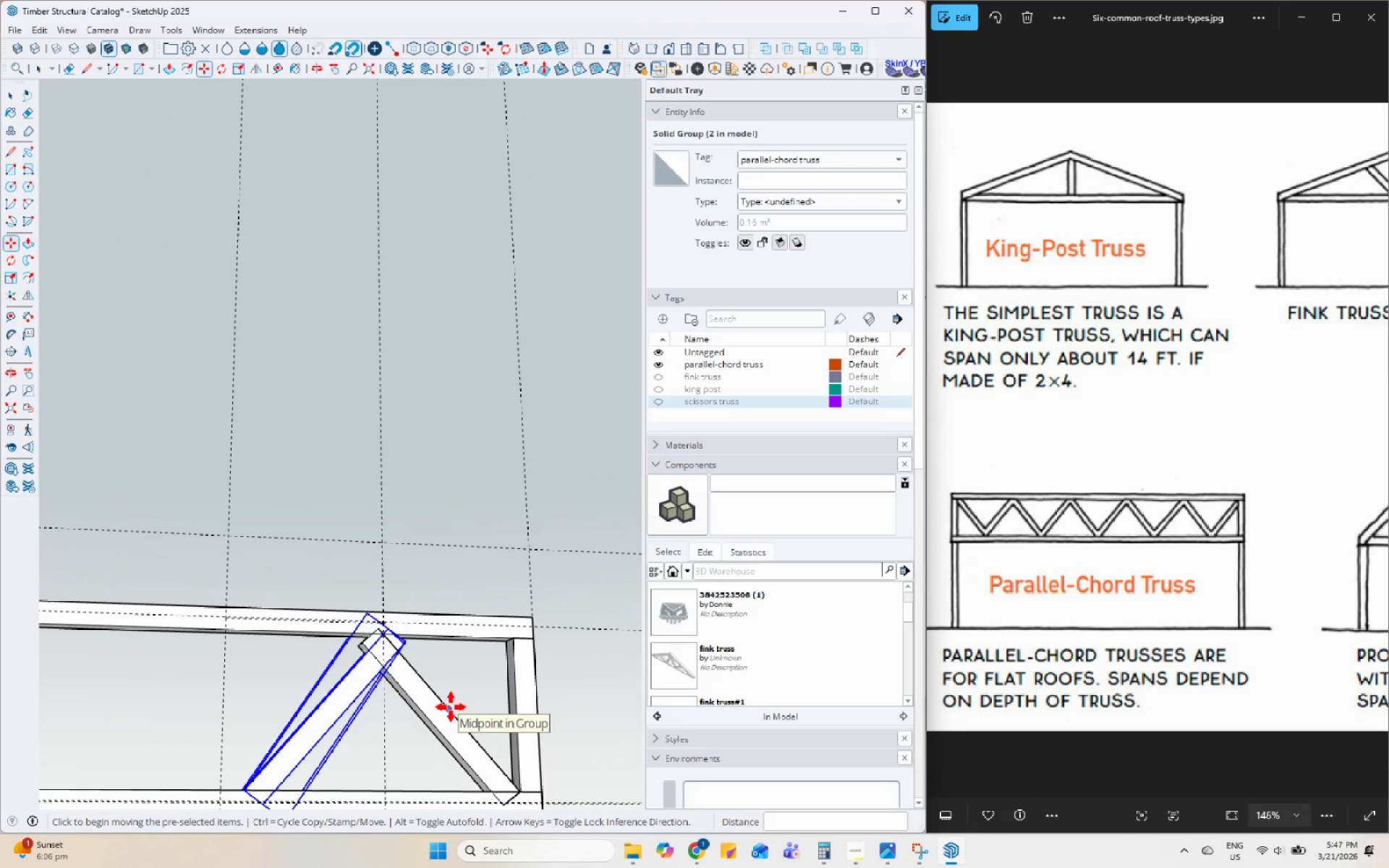 
key(Space)
 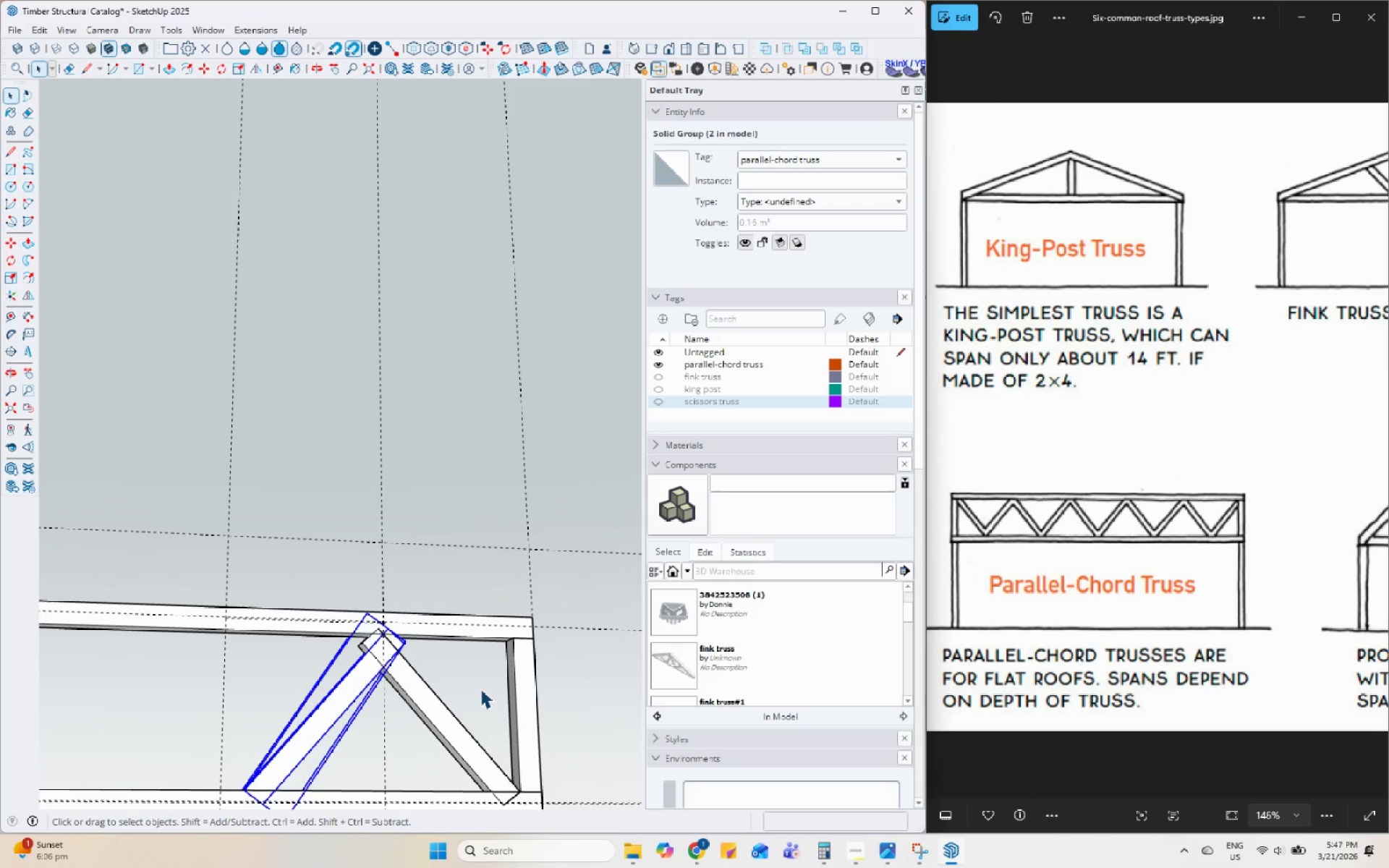 
left_click([483, 693])
 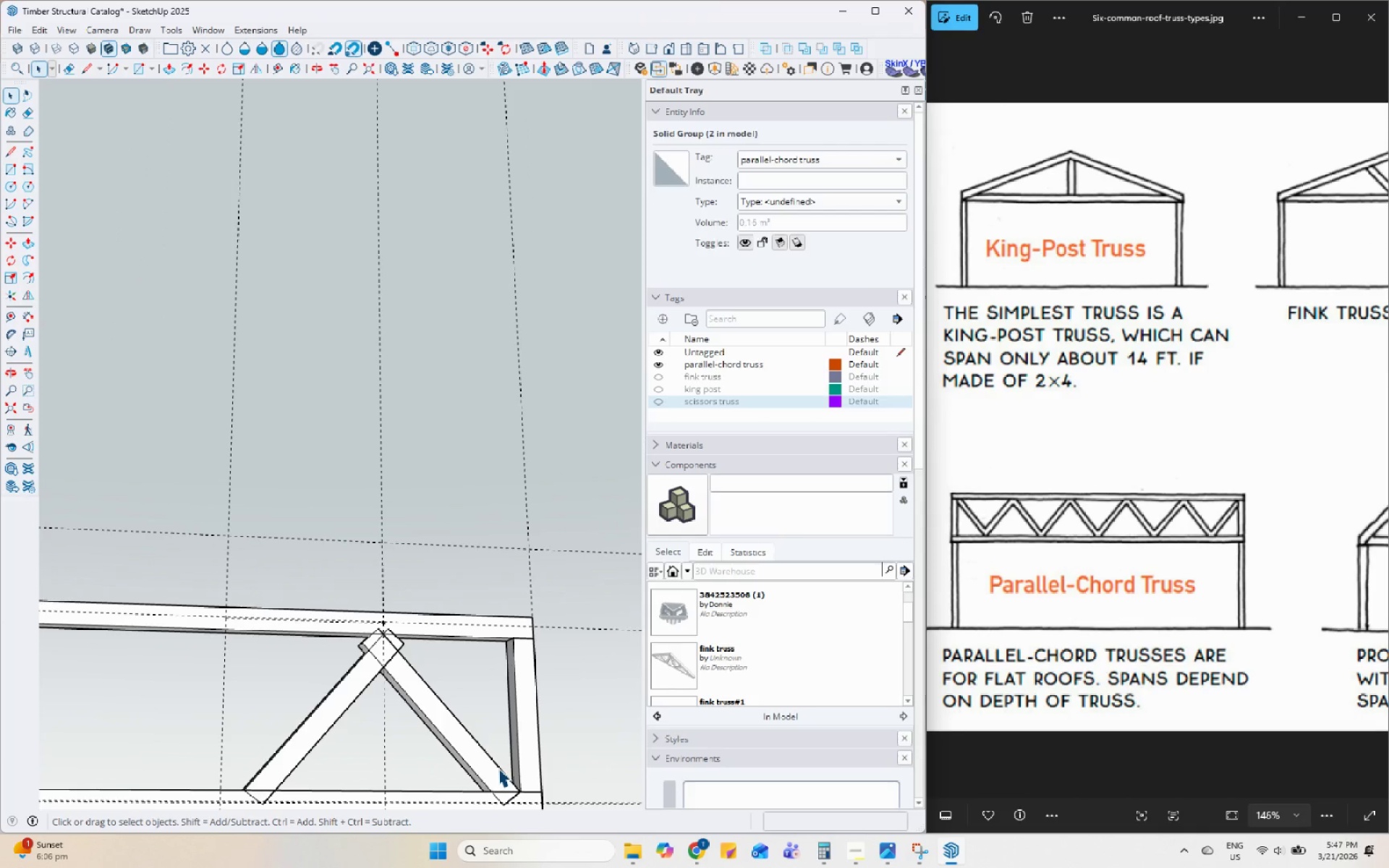 
scroll: coordinate [498, 768], scroll_direction: down, amount: 3.0
 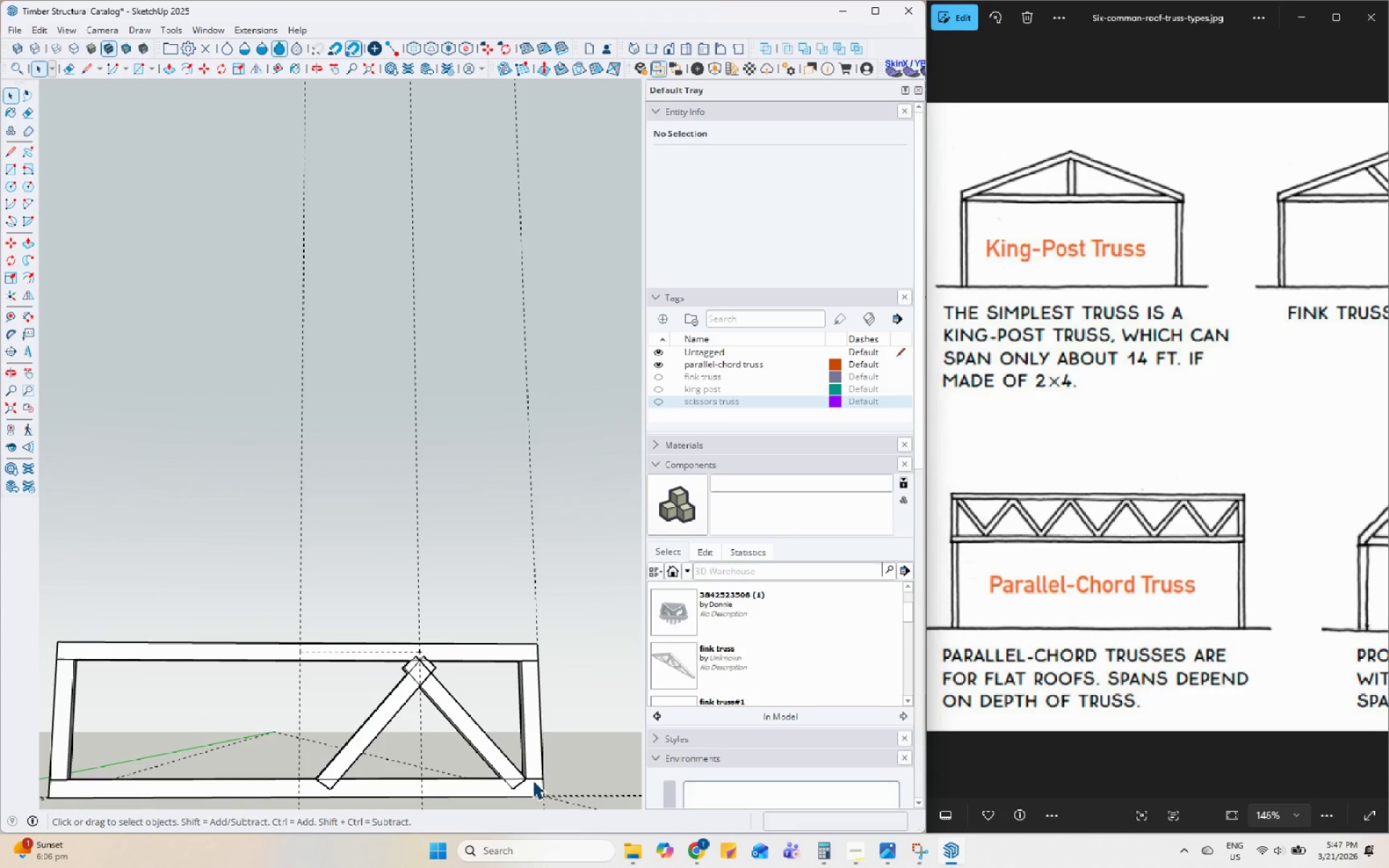 
wait(5.74)
 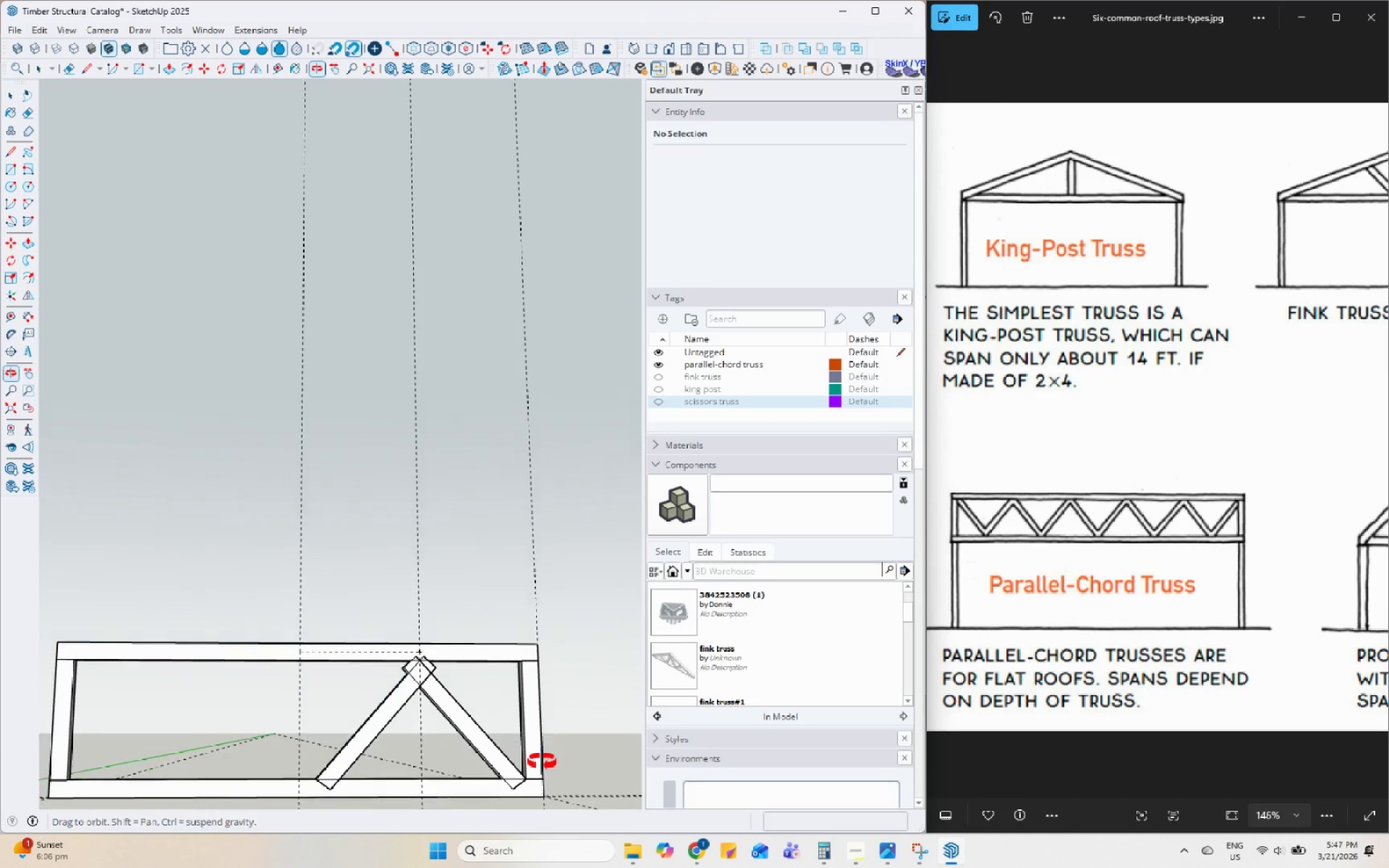 
scroll: coordinate [349, 798], scroll_direction: up, amount: 4.0
 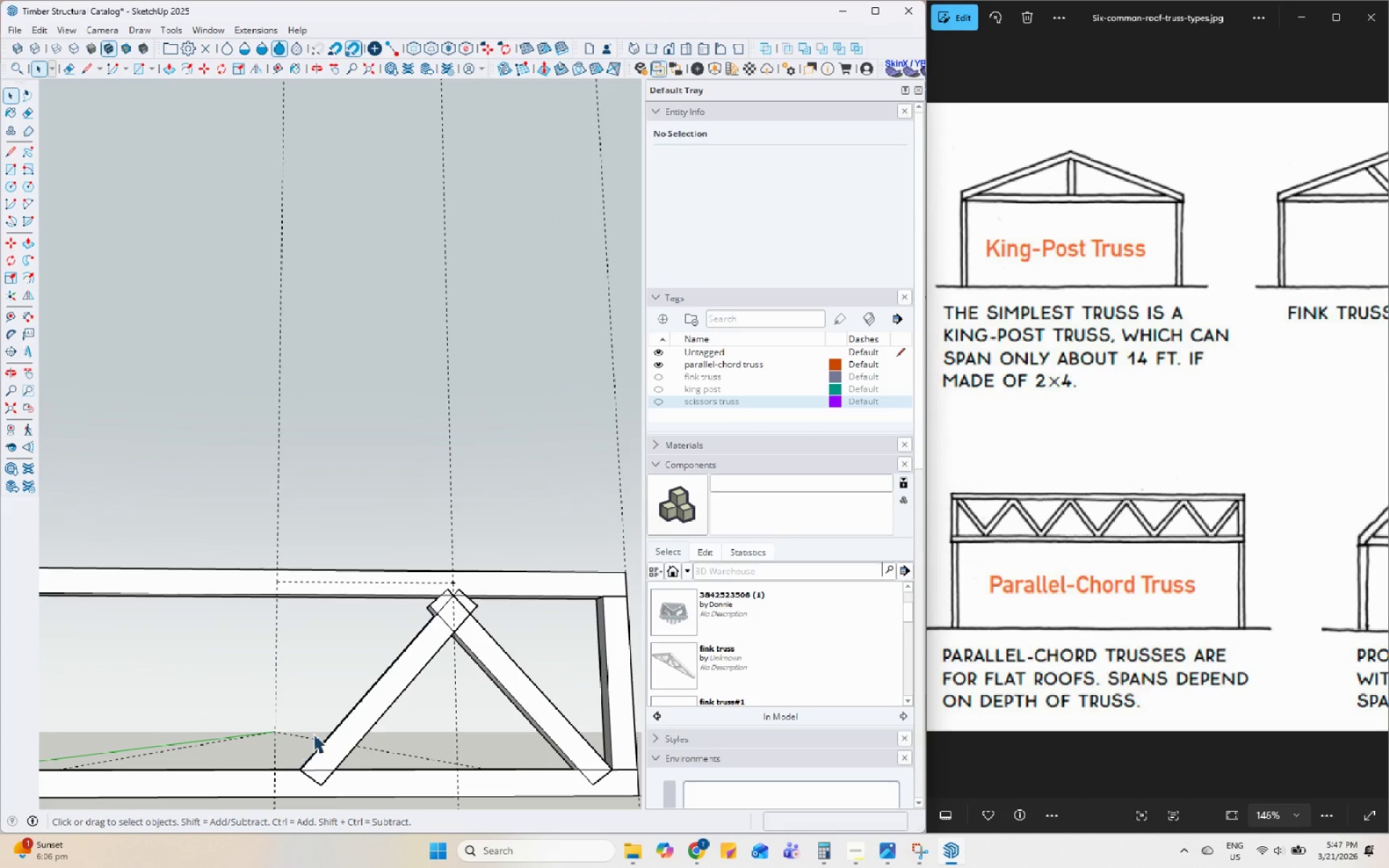 
left_click([355, 710])
 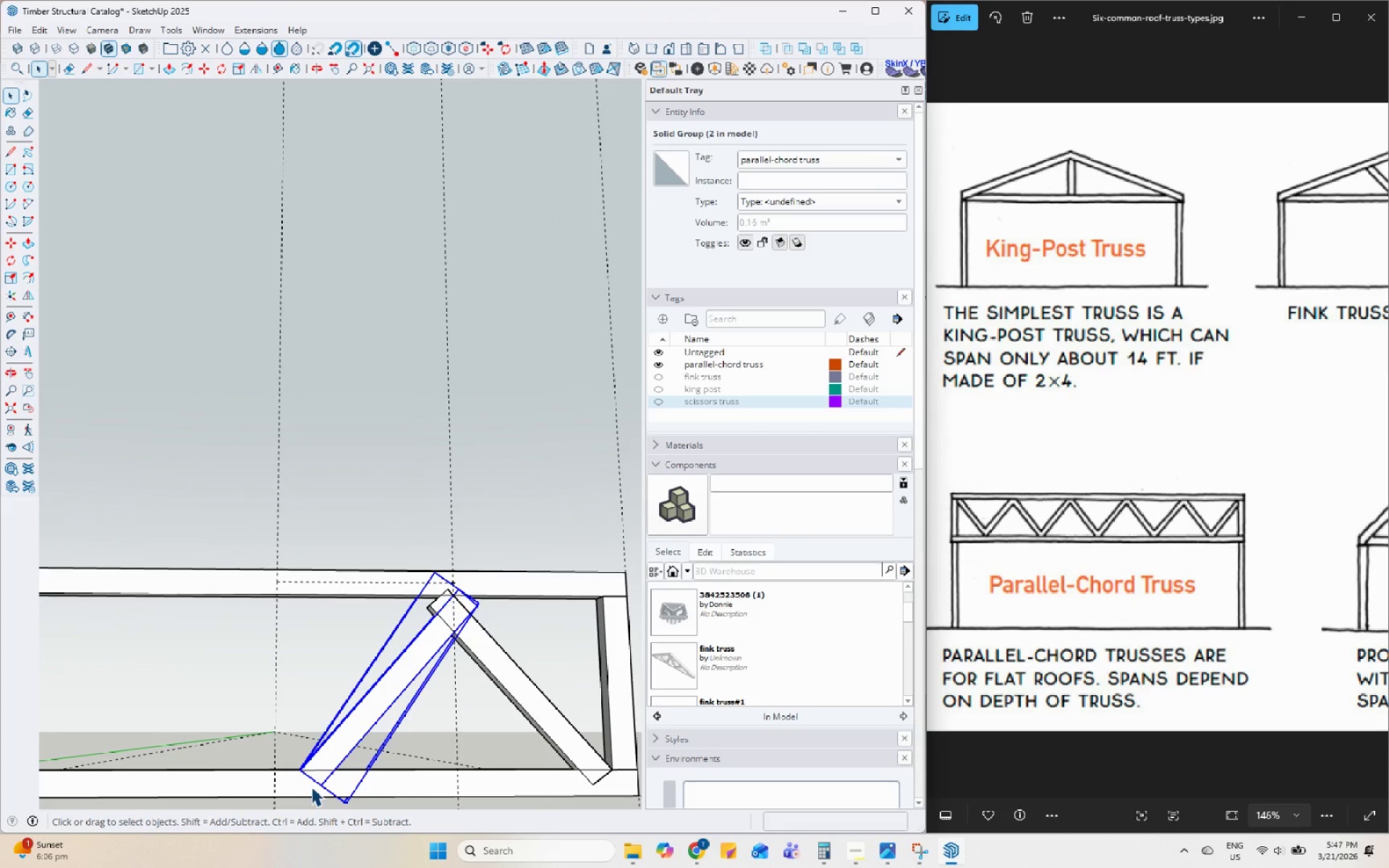 
key(M)
 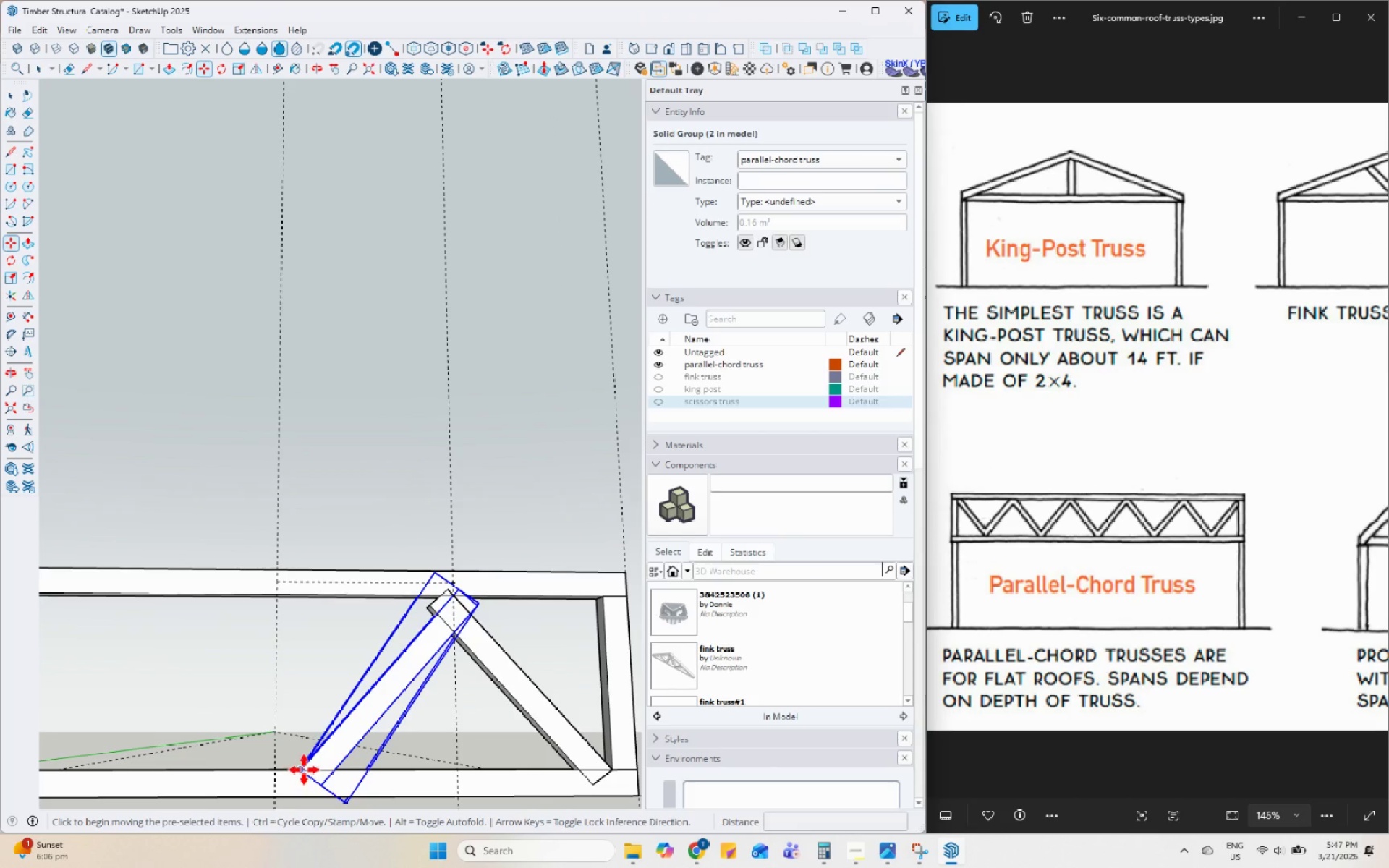 
left_click([304, 769])
 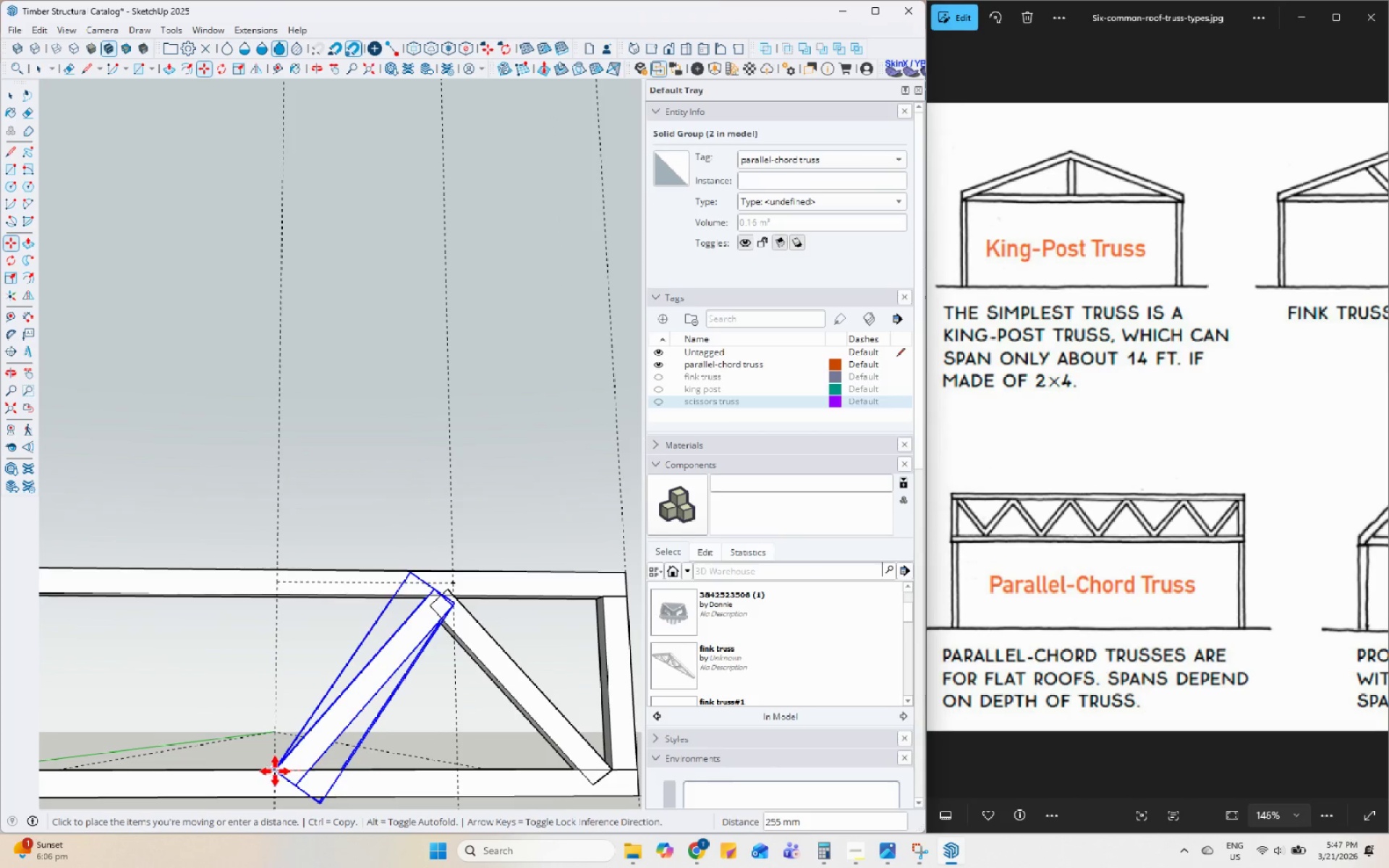 
left_click([275, 771])
 